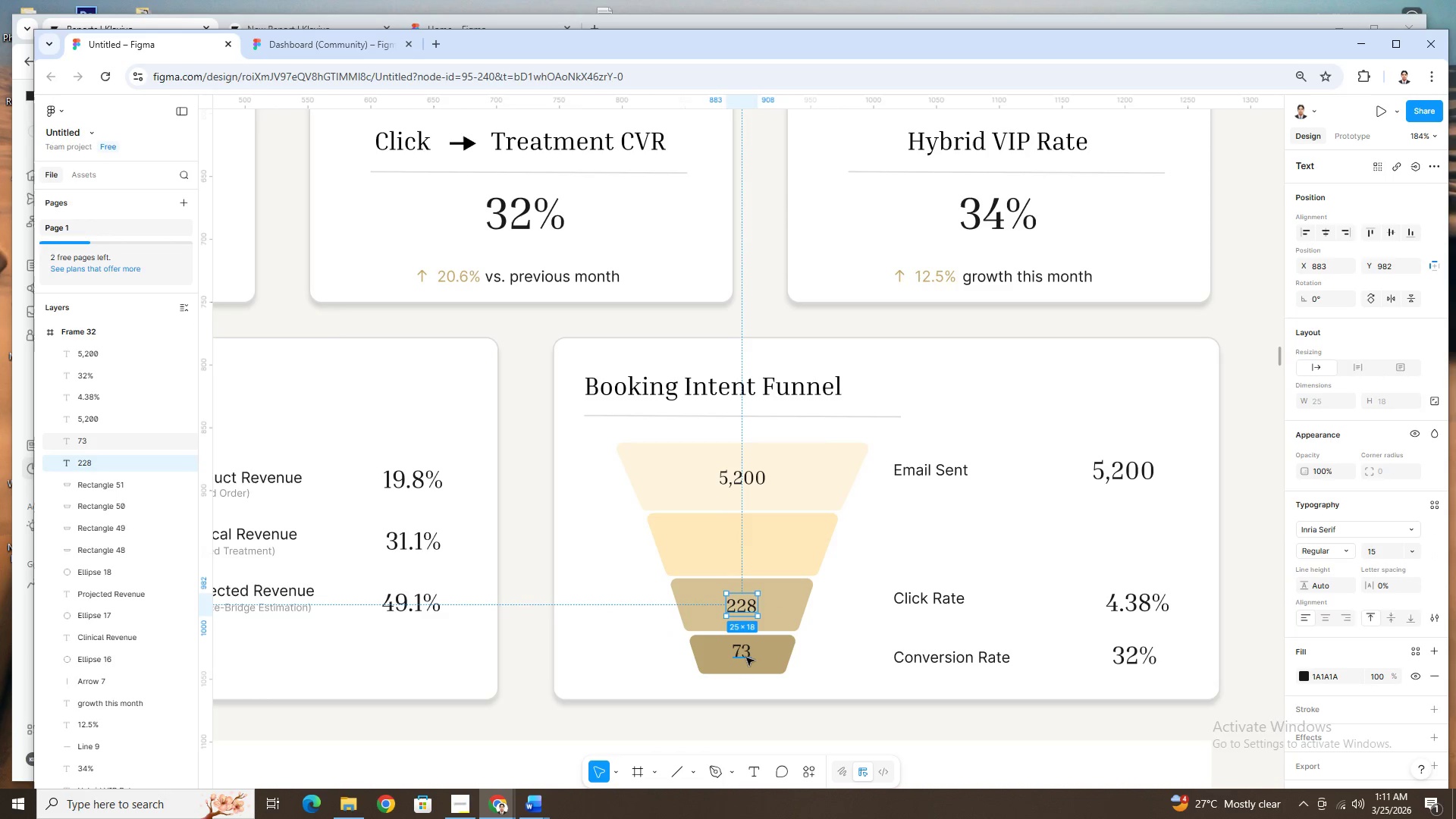 
left_click([745, 656])
 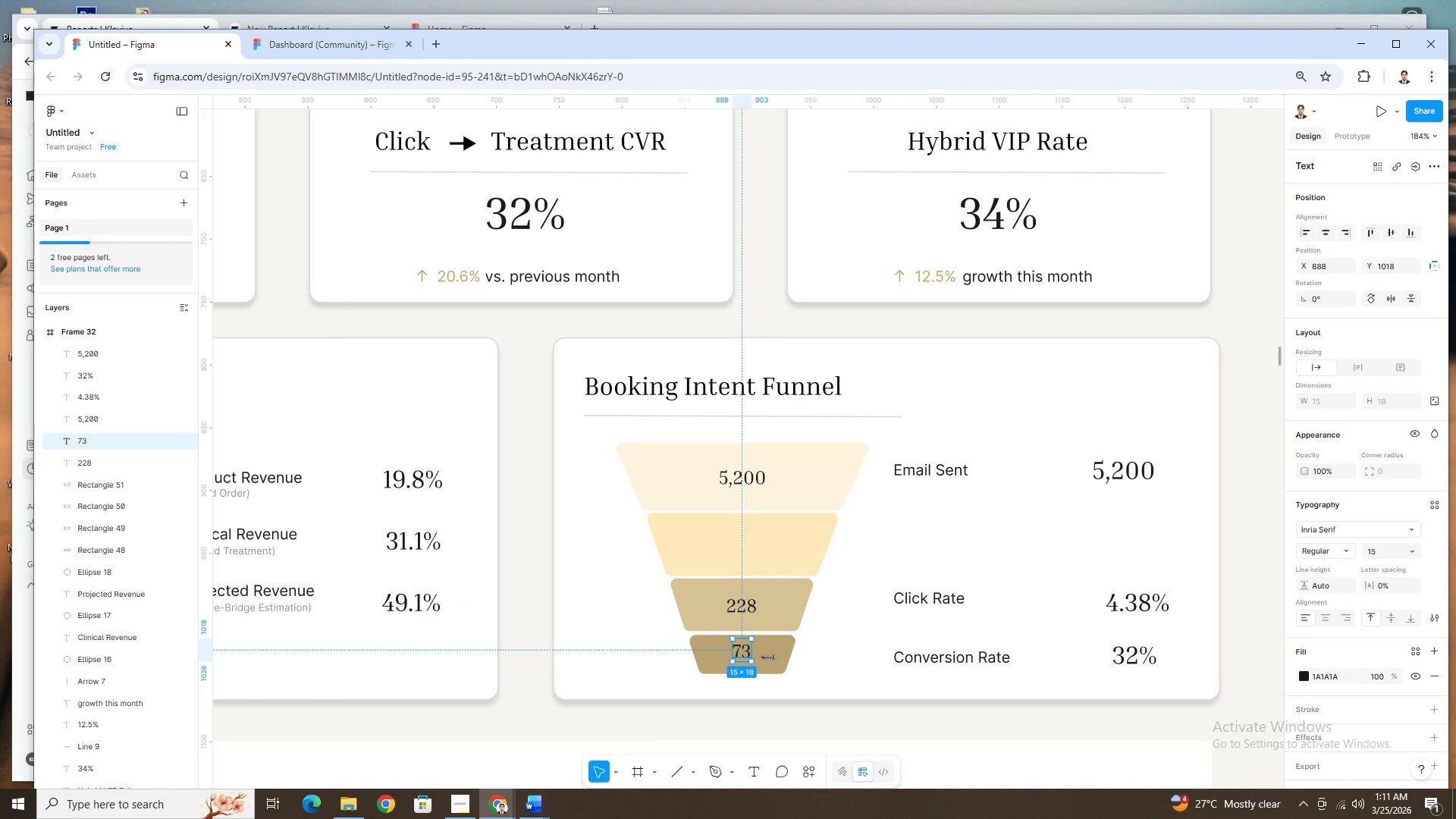 
key(ArrowRight)
 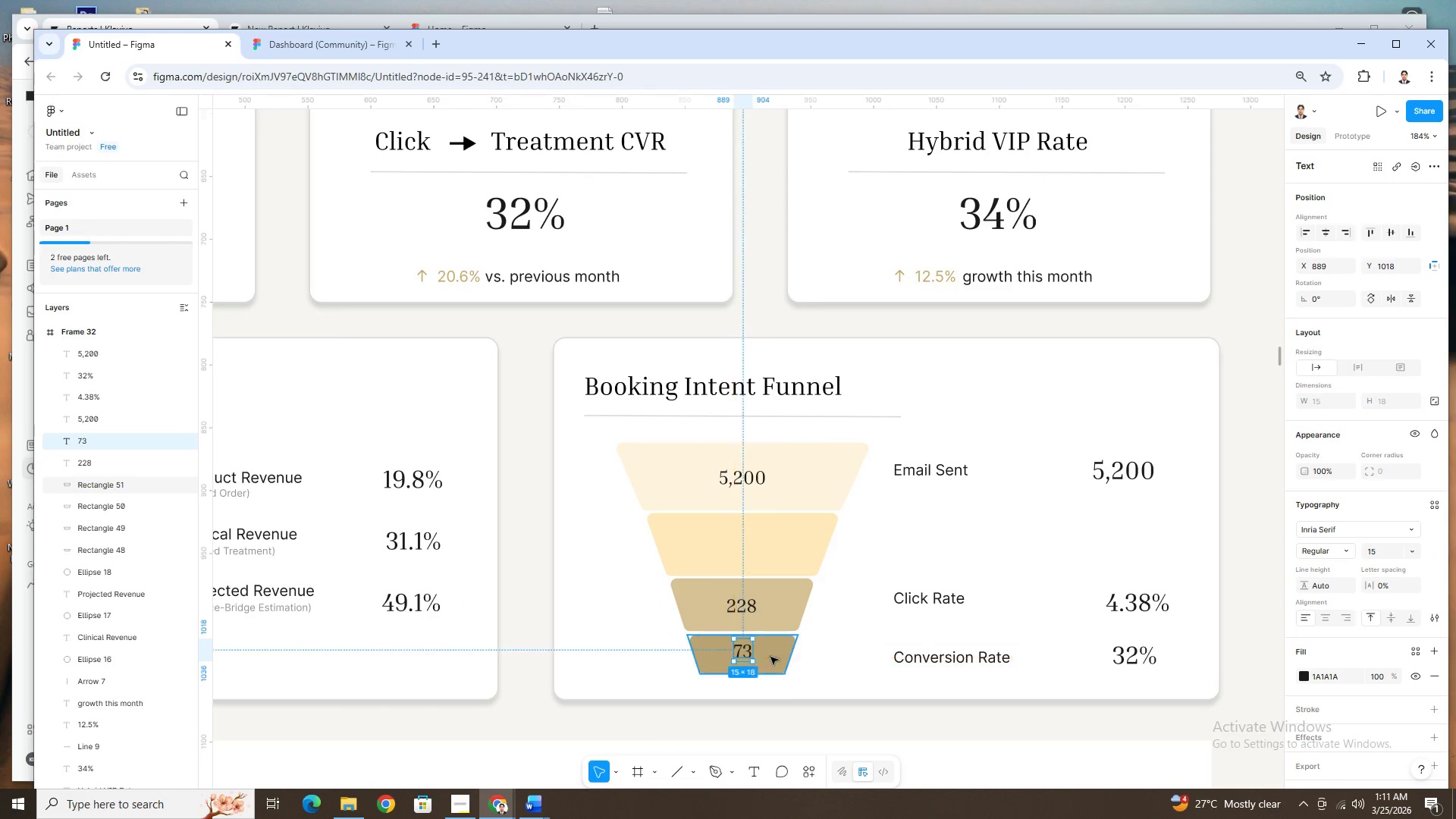 
key(ArrowDown)
 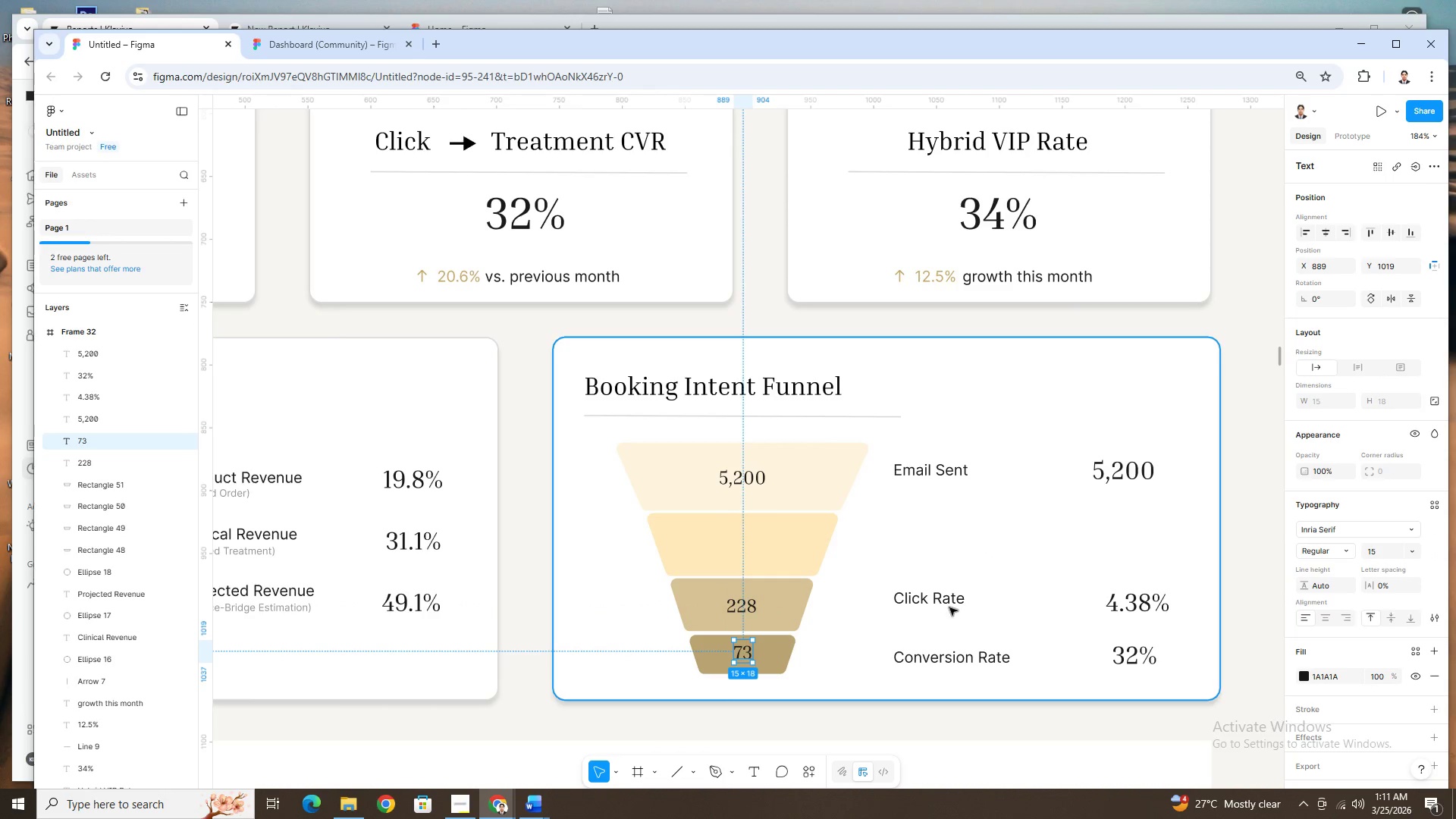 
left_click([943, 604])
 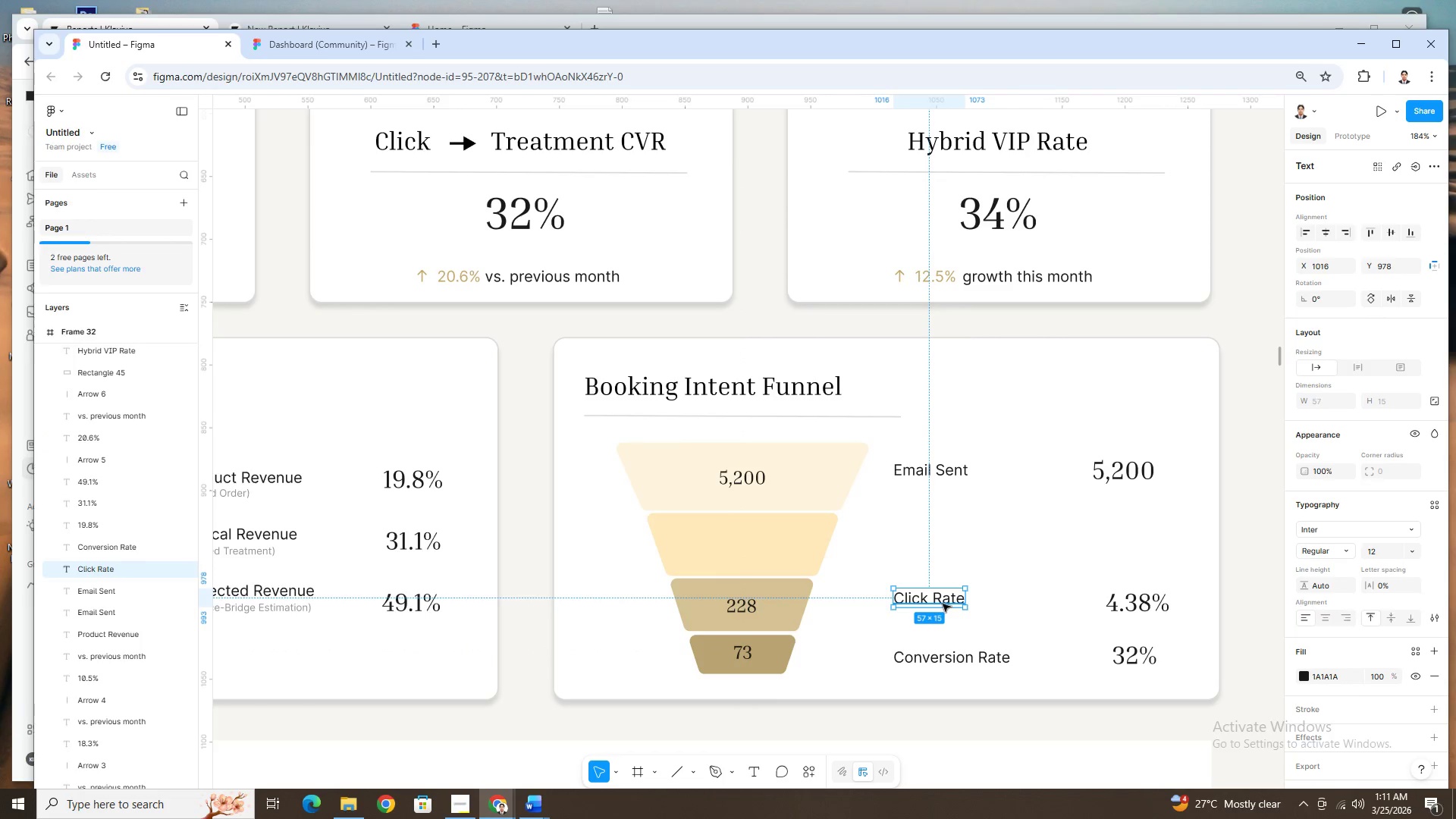 
key(Control+C)
 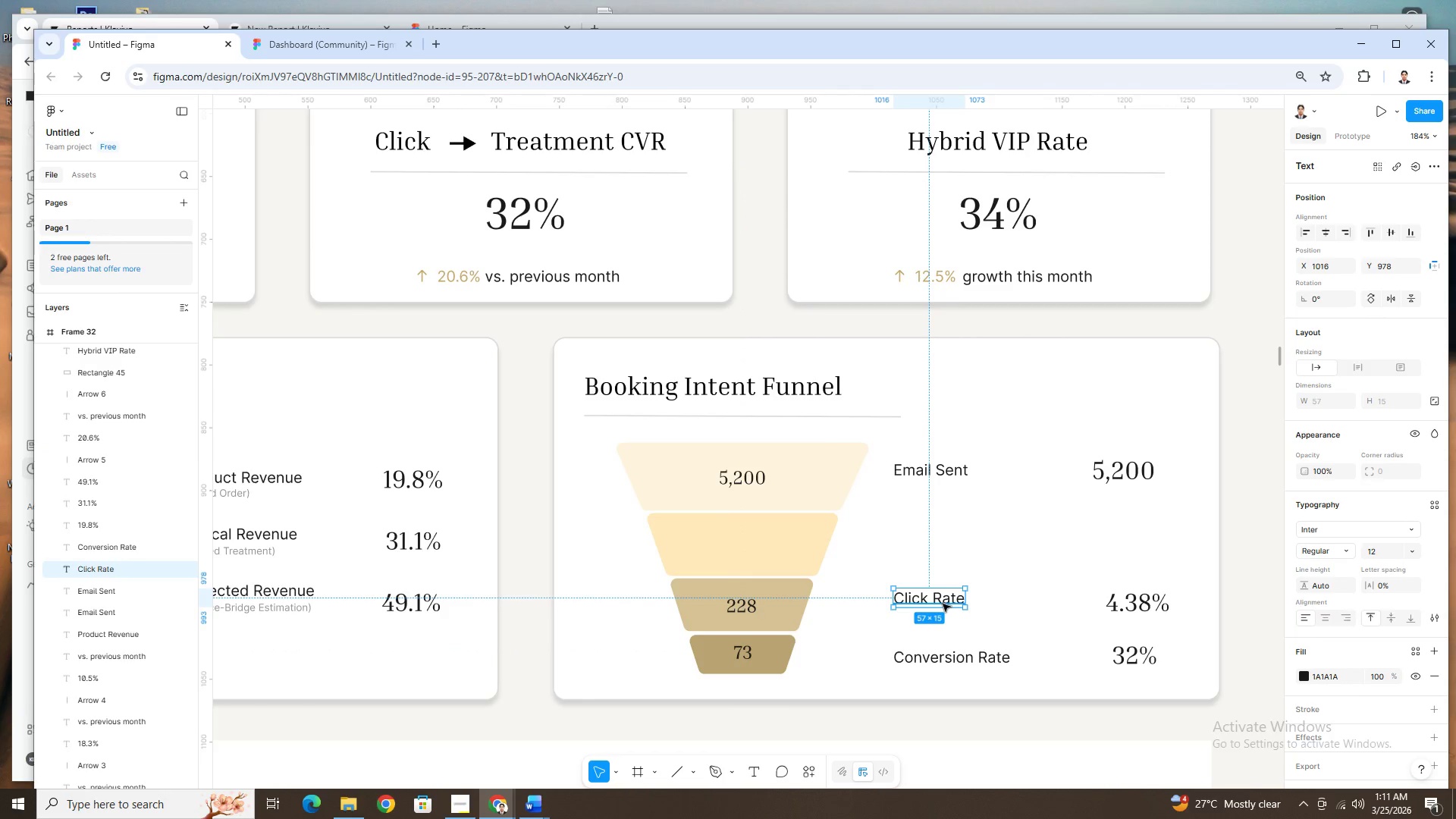 
key(Control+V)
 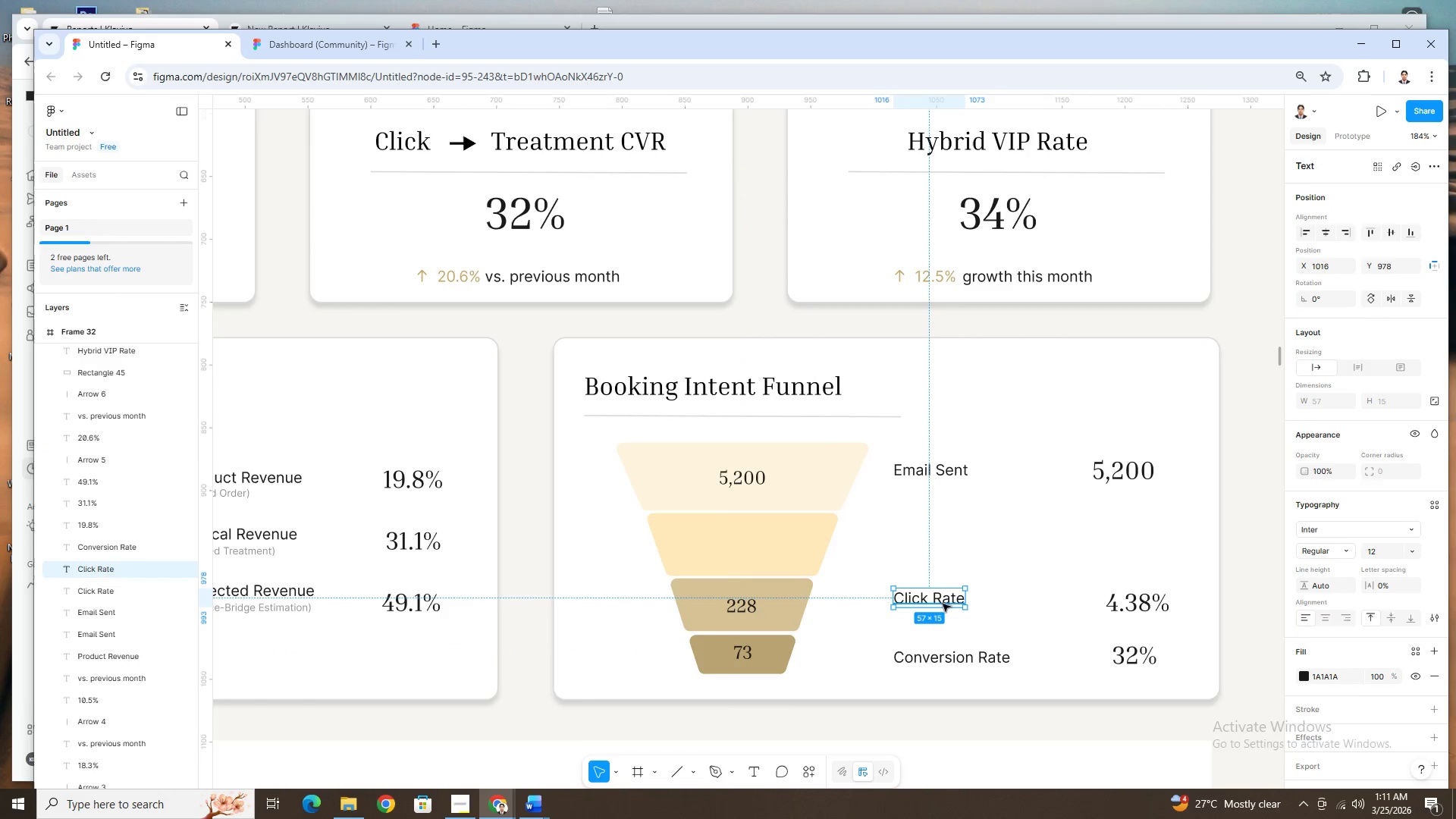 
left_click_drag(start_coordinate=[943, 604], to_coordinate=[941, 546])
 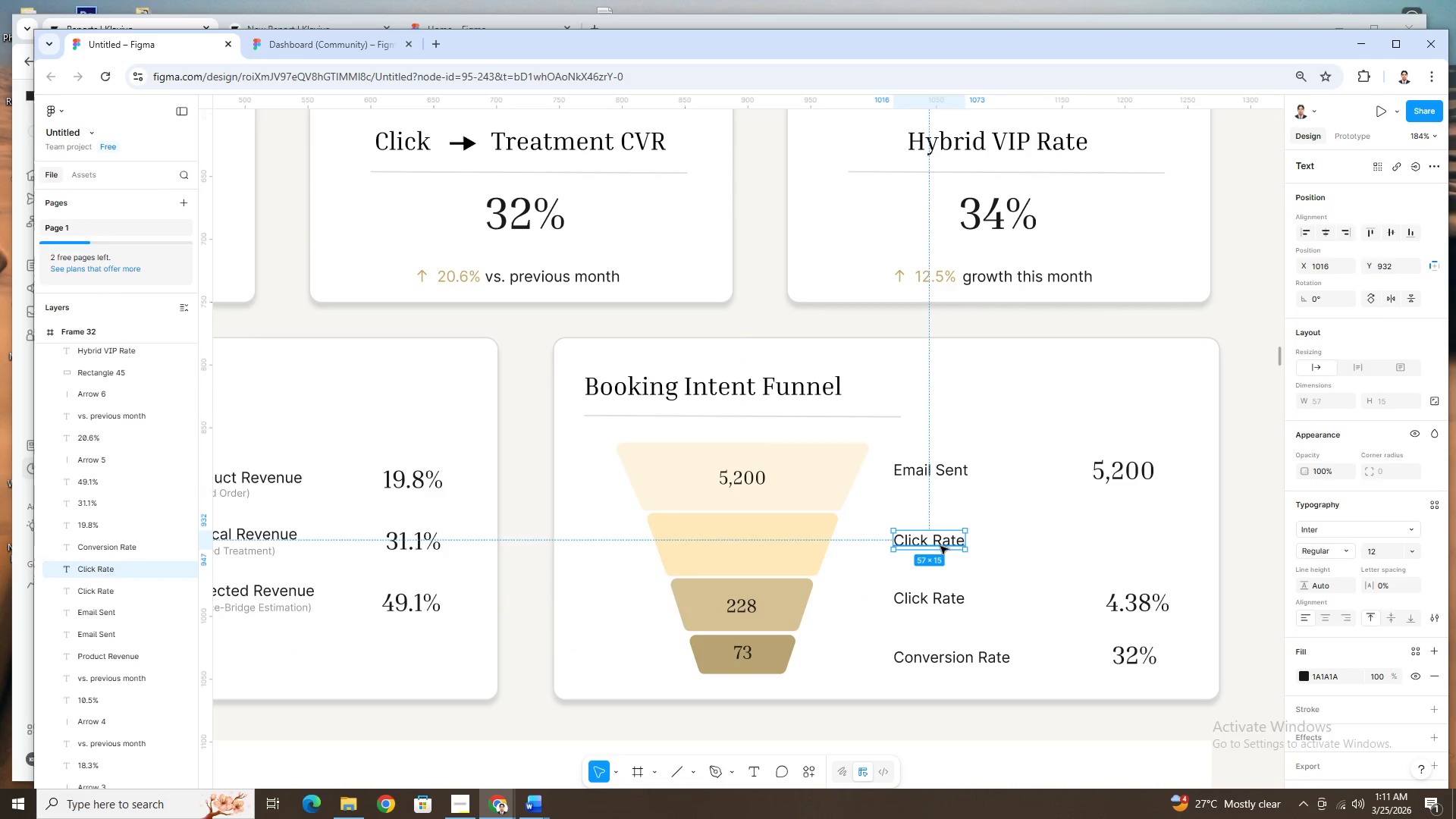 
double_click([940, 546])
 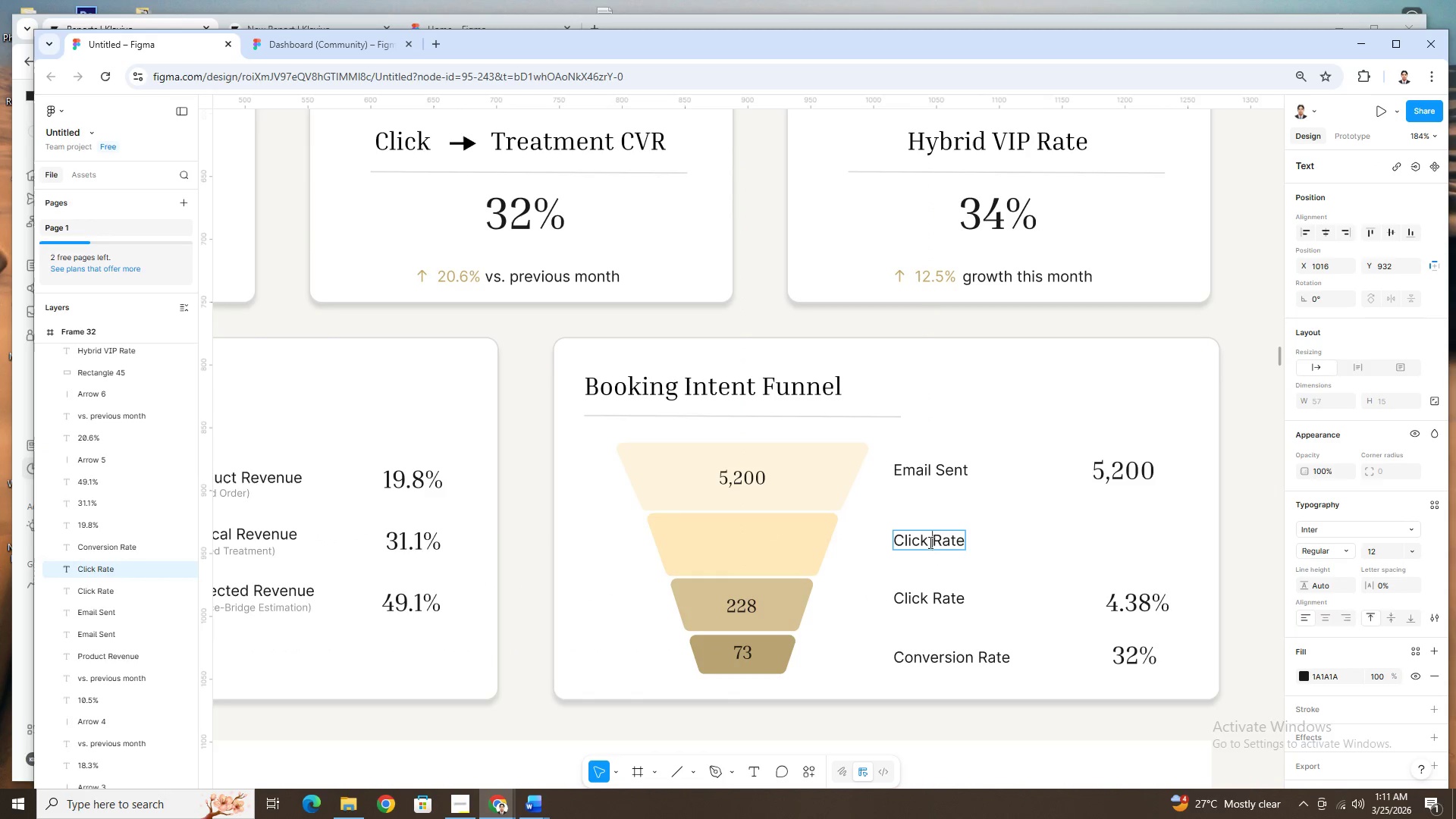 
left_click_drag(start_coordinate=[927, 541], to_coordinate=[897, 540])
 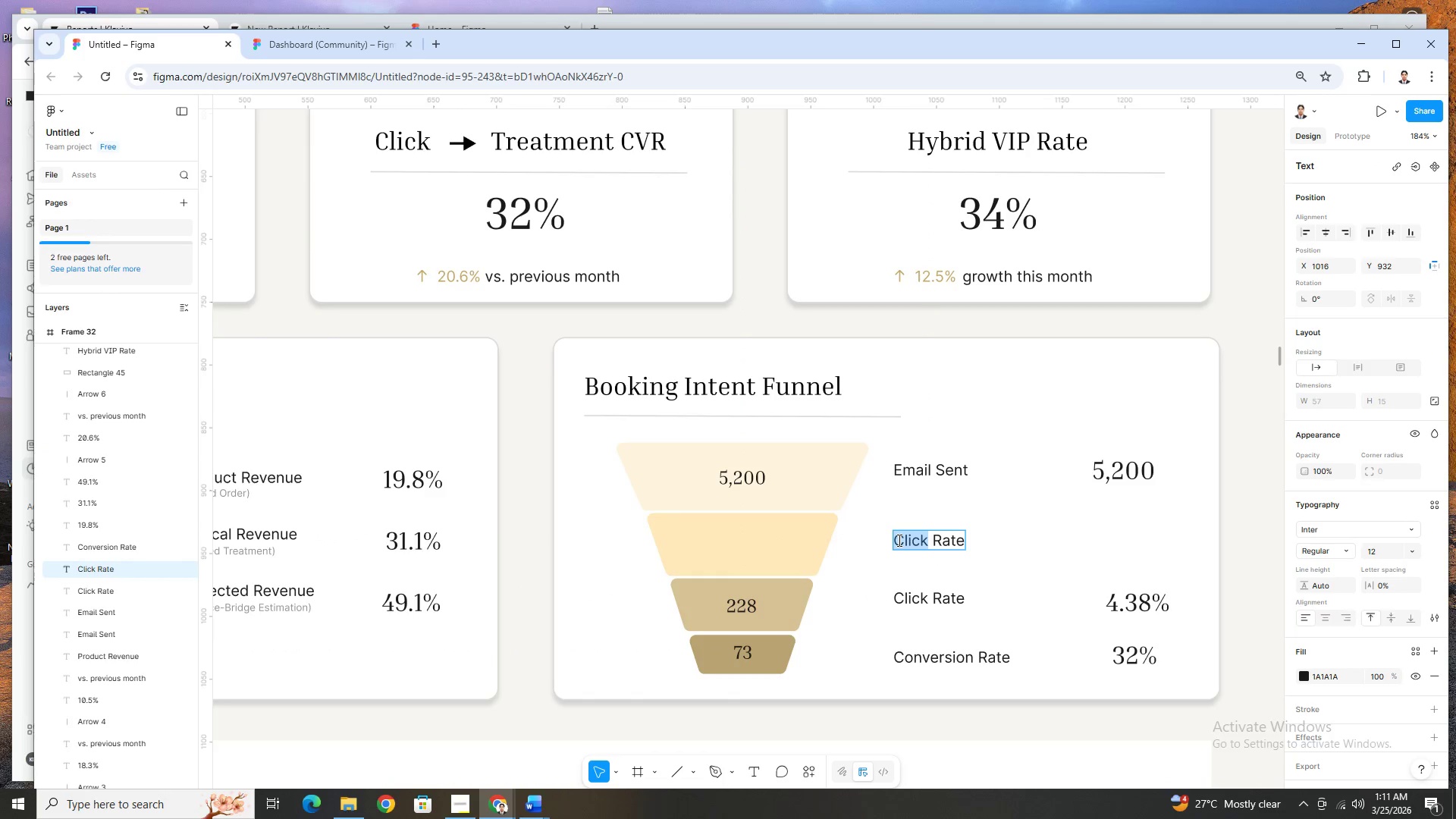 
type(Open )
key(Backspace)
 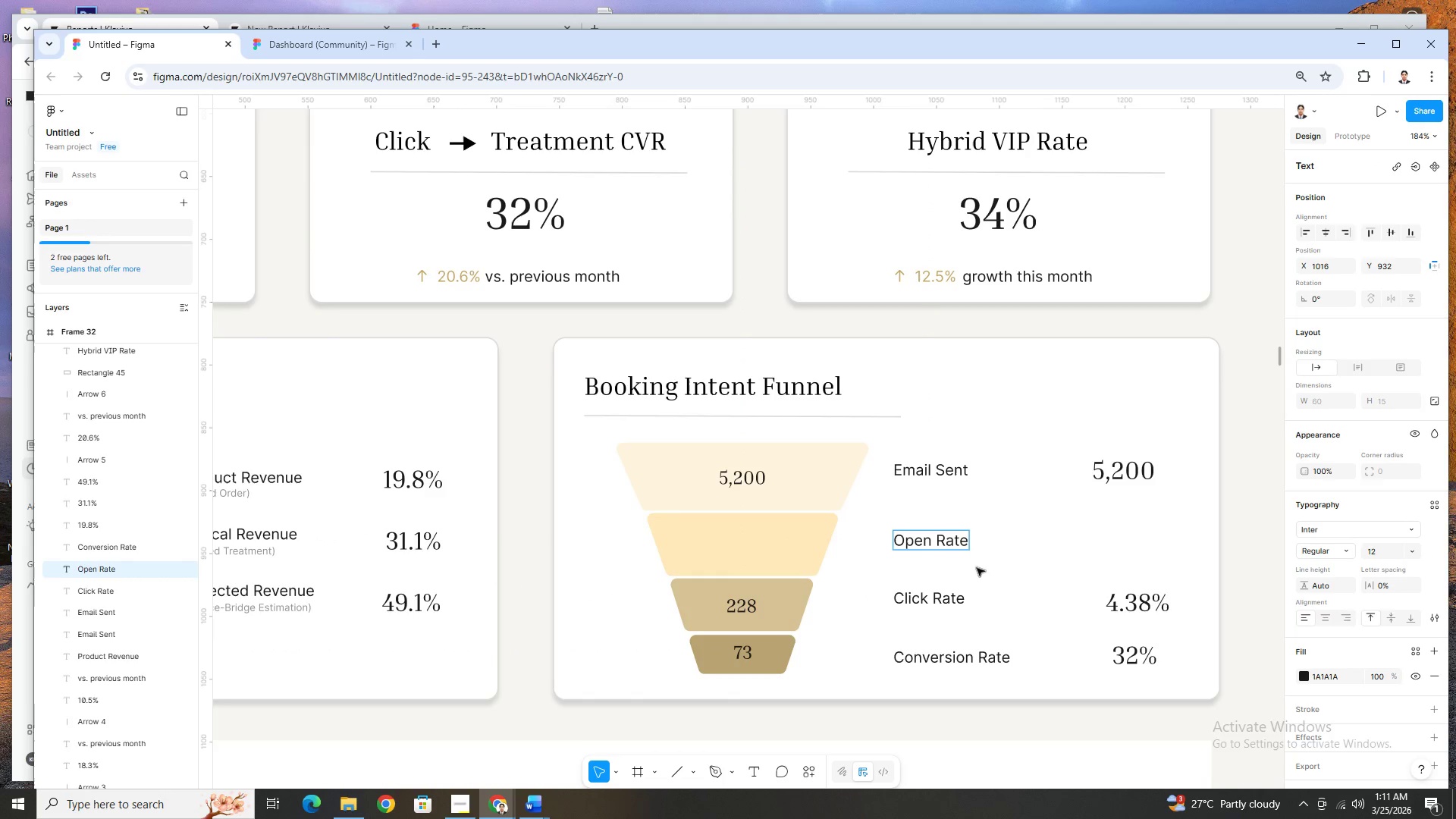 
left_click([984, 570])
 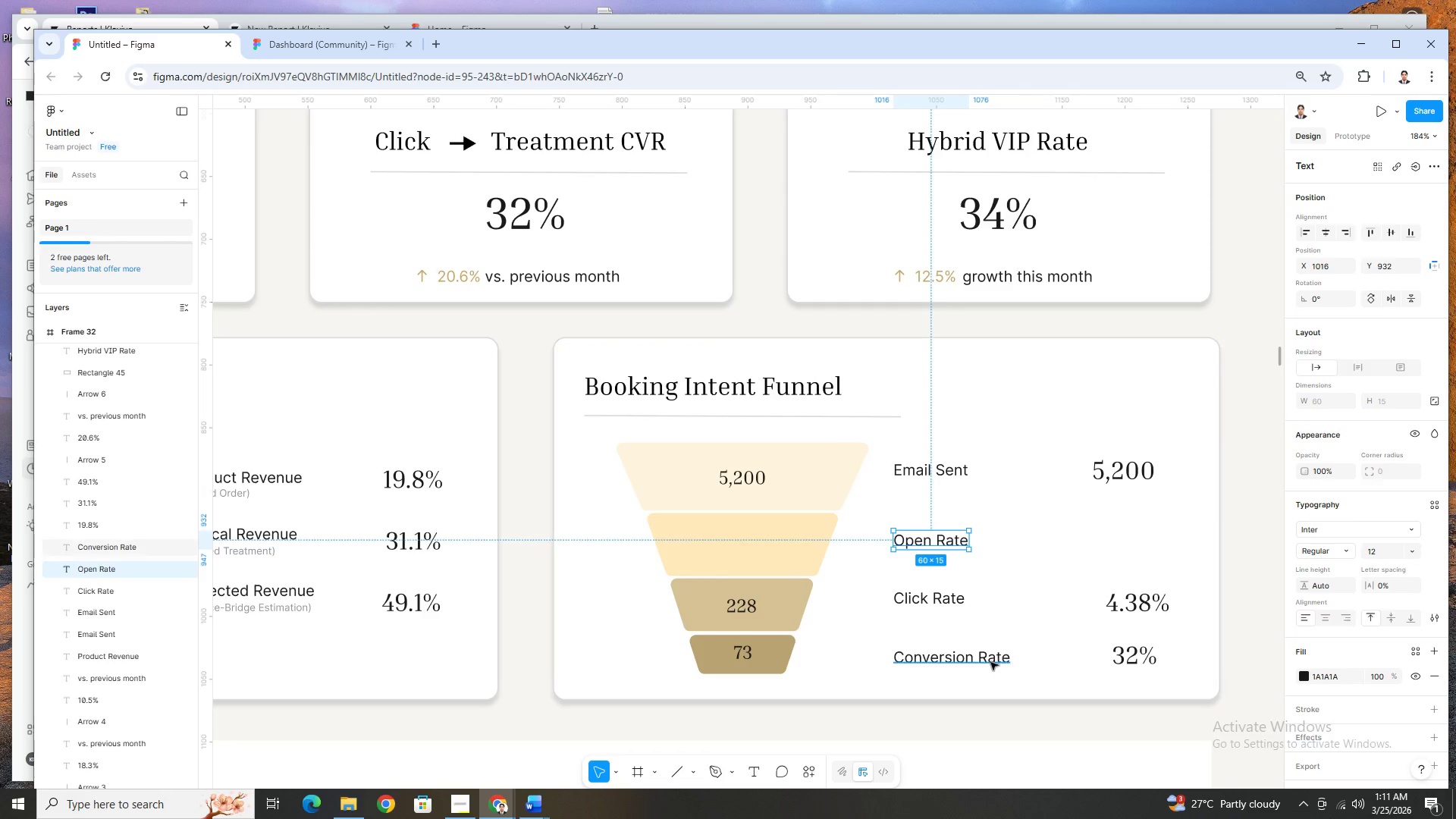 
left_click([1046, 637])
 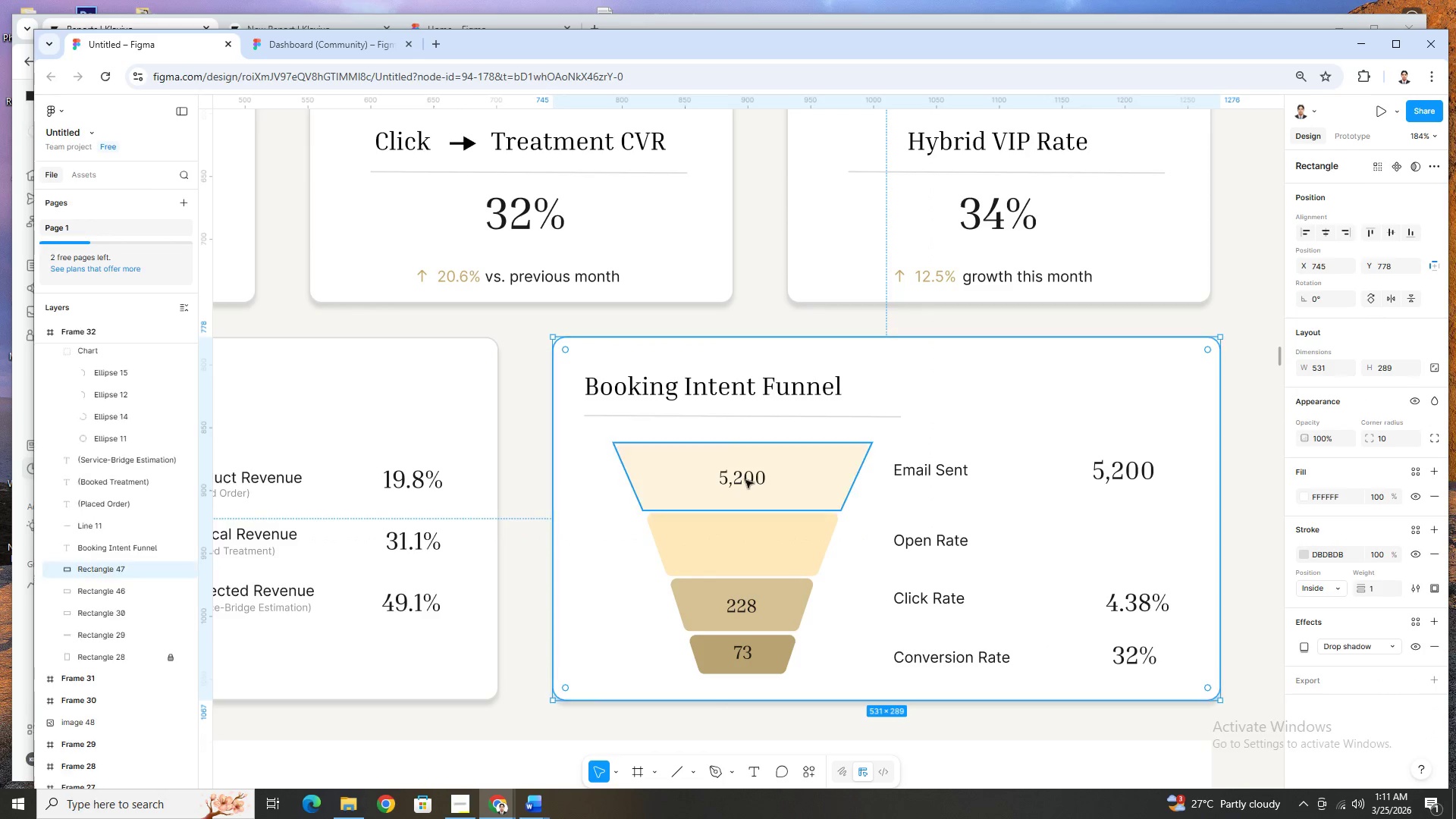 
left_click([747, 480])
 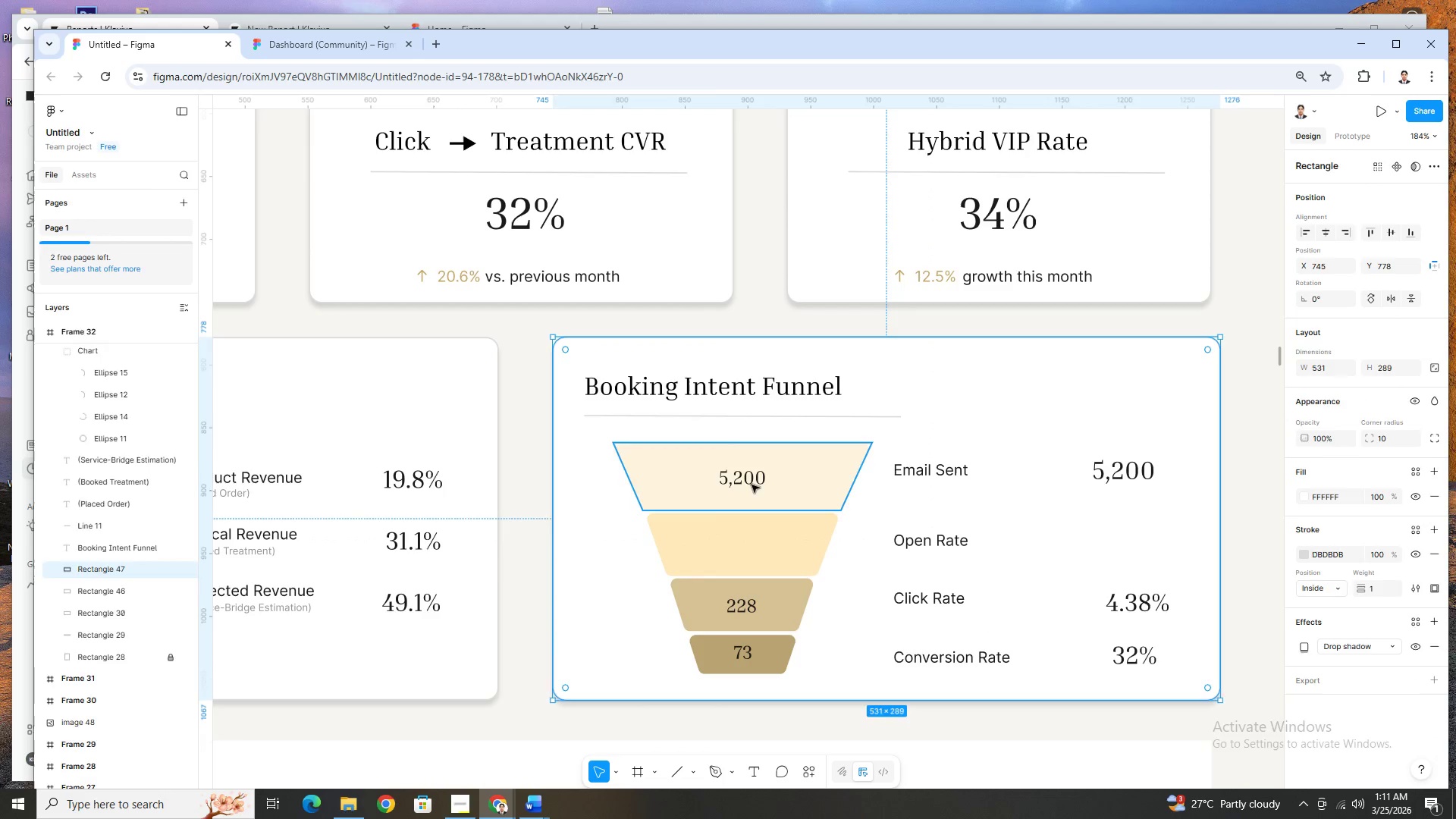 
hold_key(key=ControlLeft, duration=1.52)
 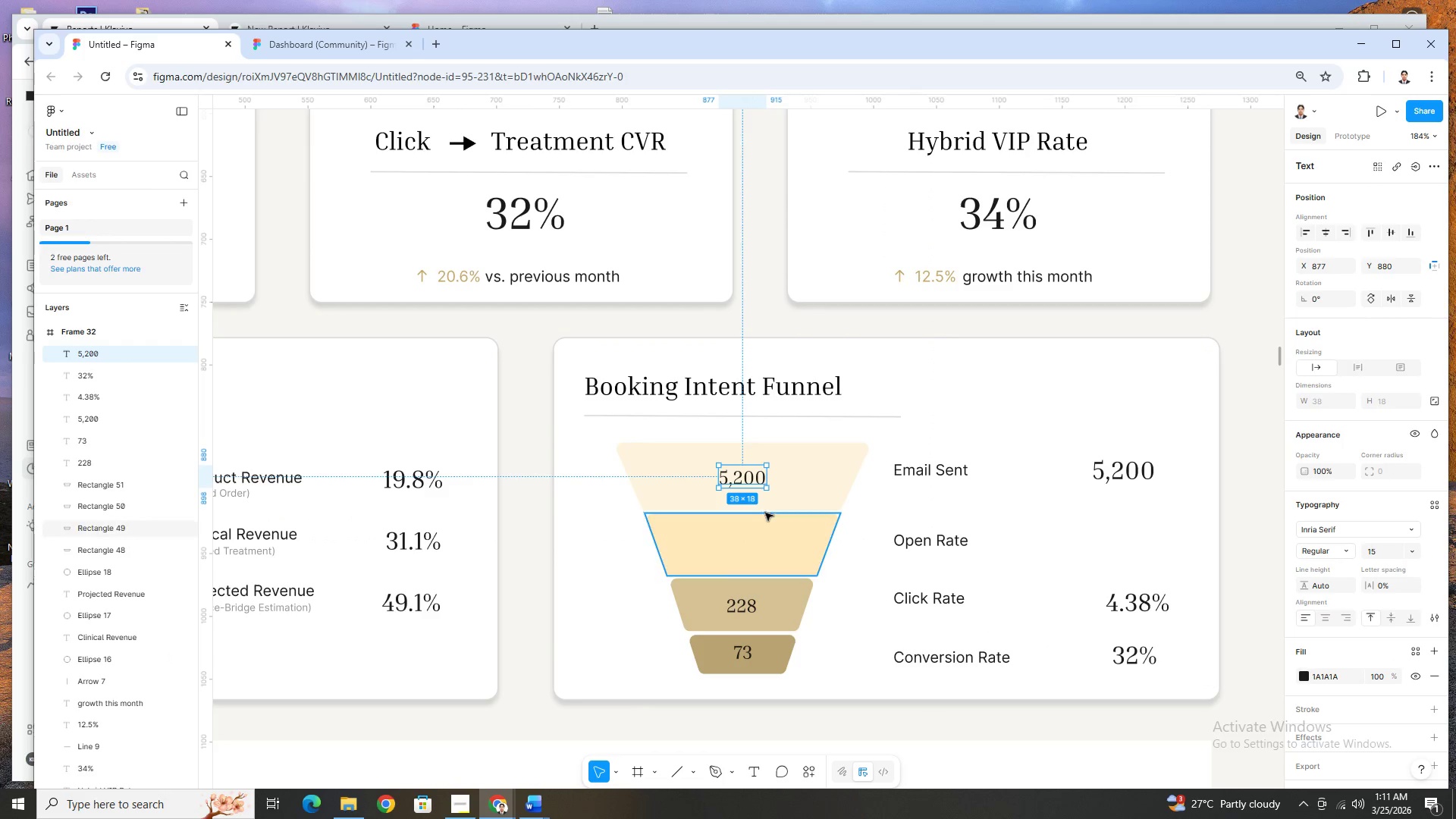 
key(Control+C)
 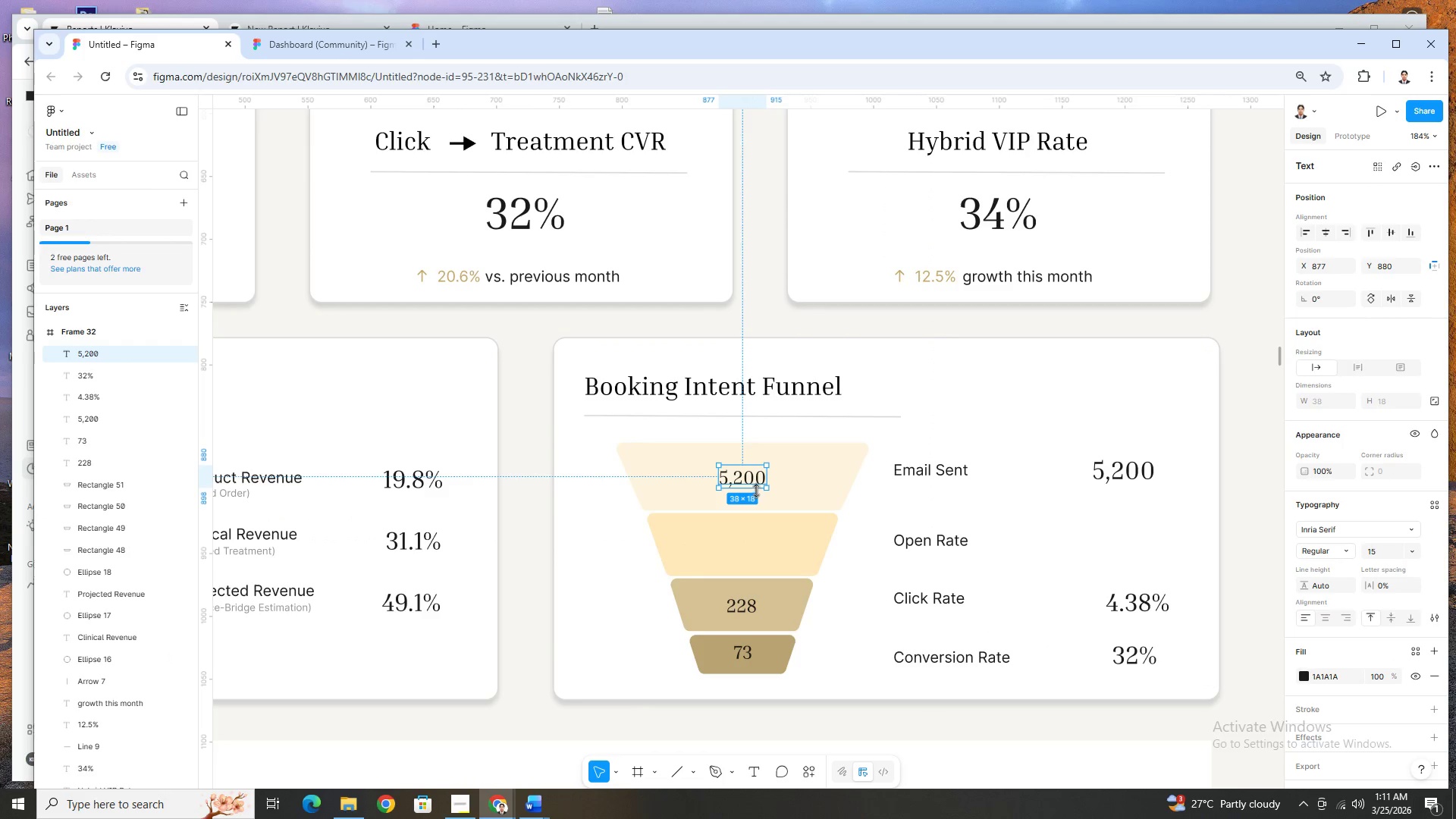 
key(Control+V)
 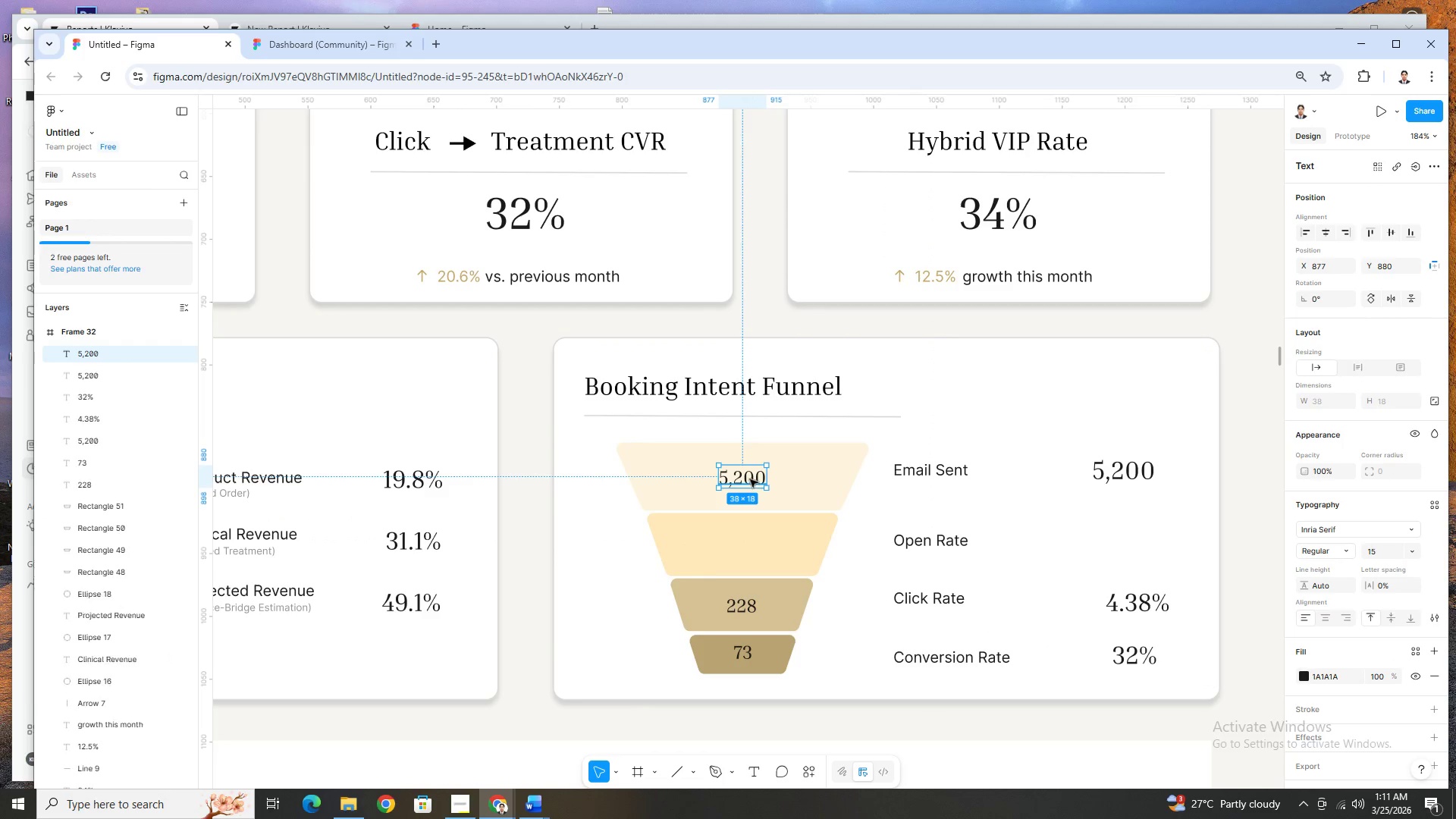 
left_click_drag(start_coordinate=[750, 479], to_coordinate=[750, 543])
 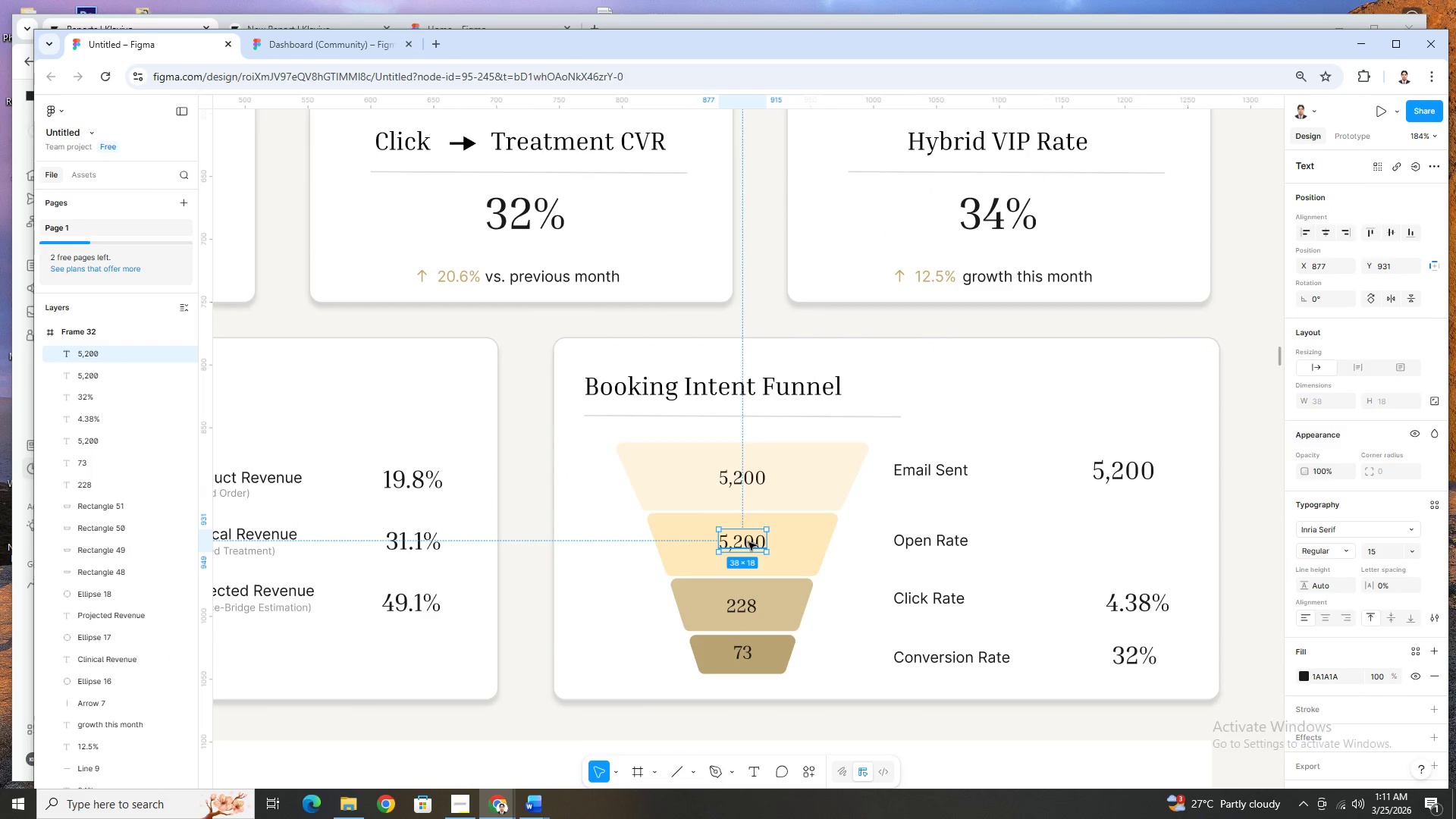 
double_click([748, 542])
 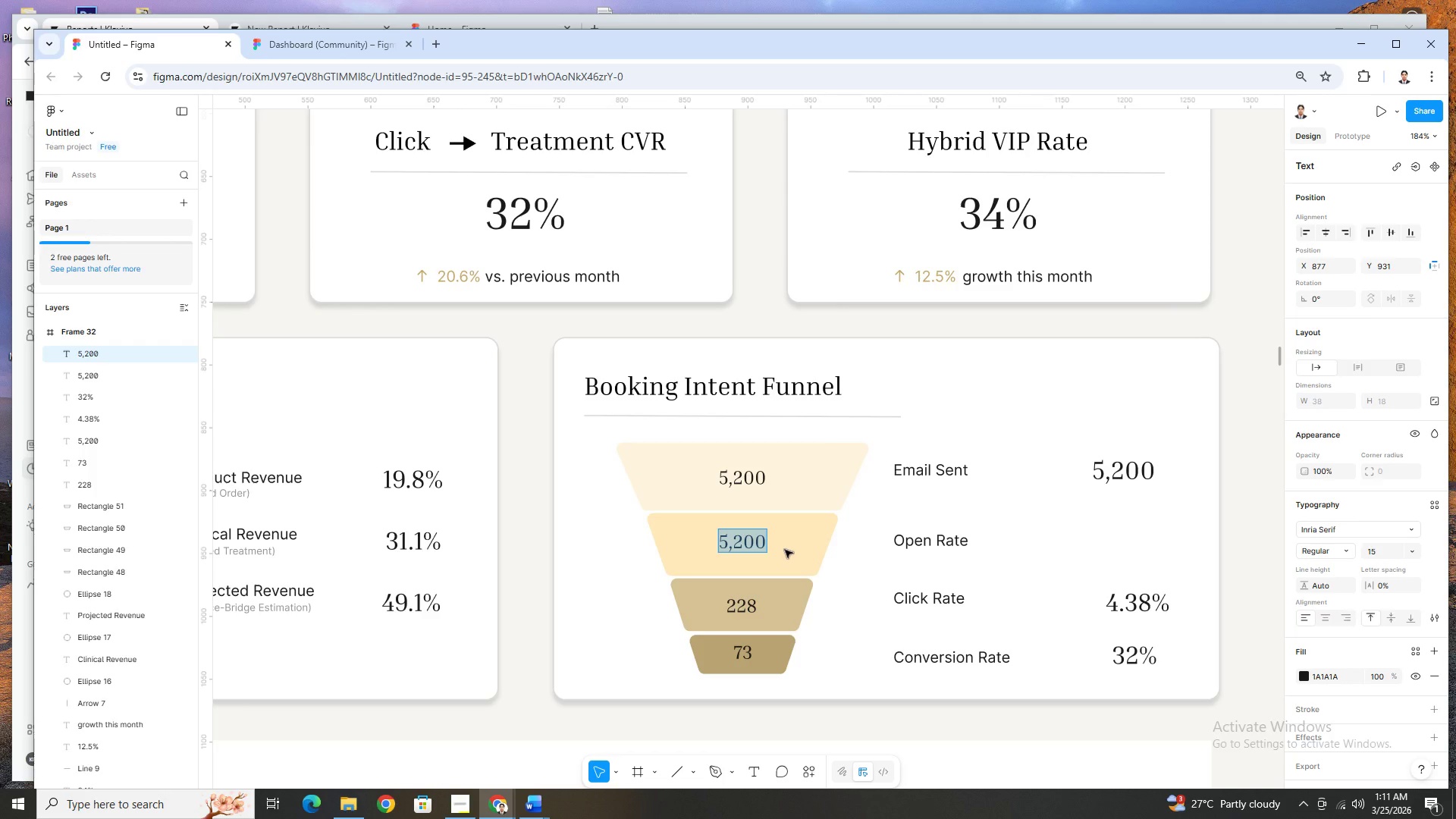 
wait(9.8)
 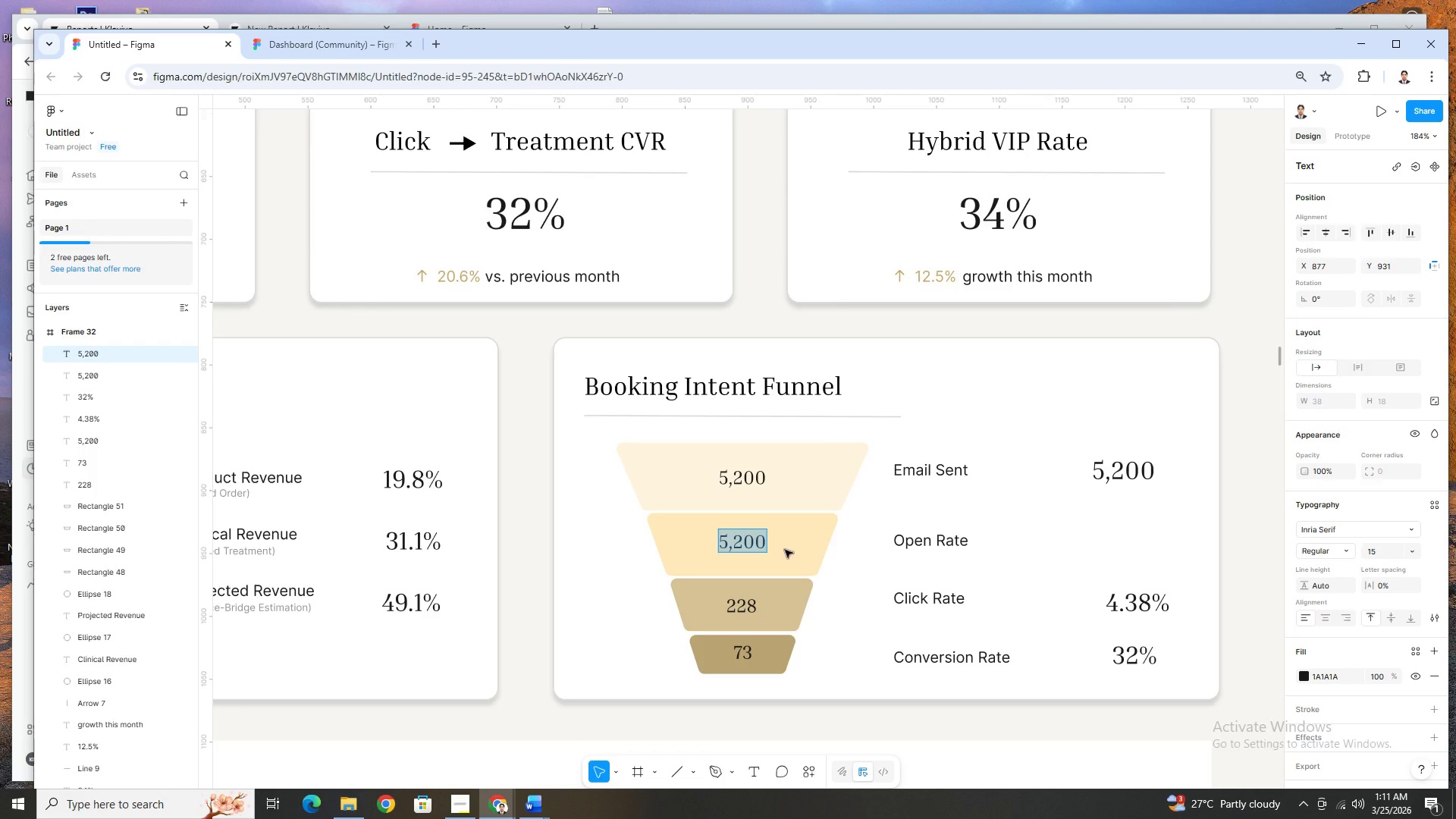 
key(Numpad3)
 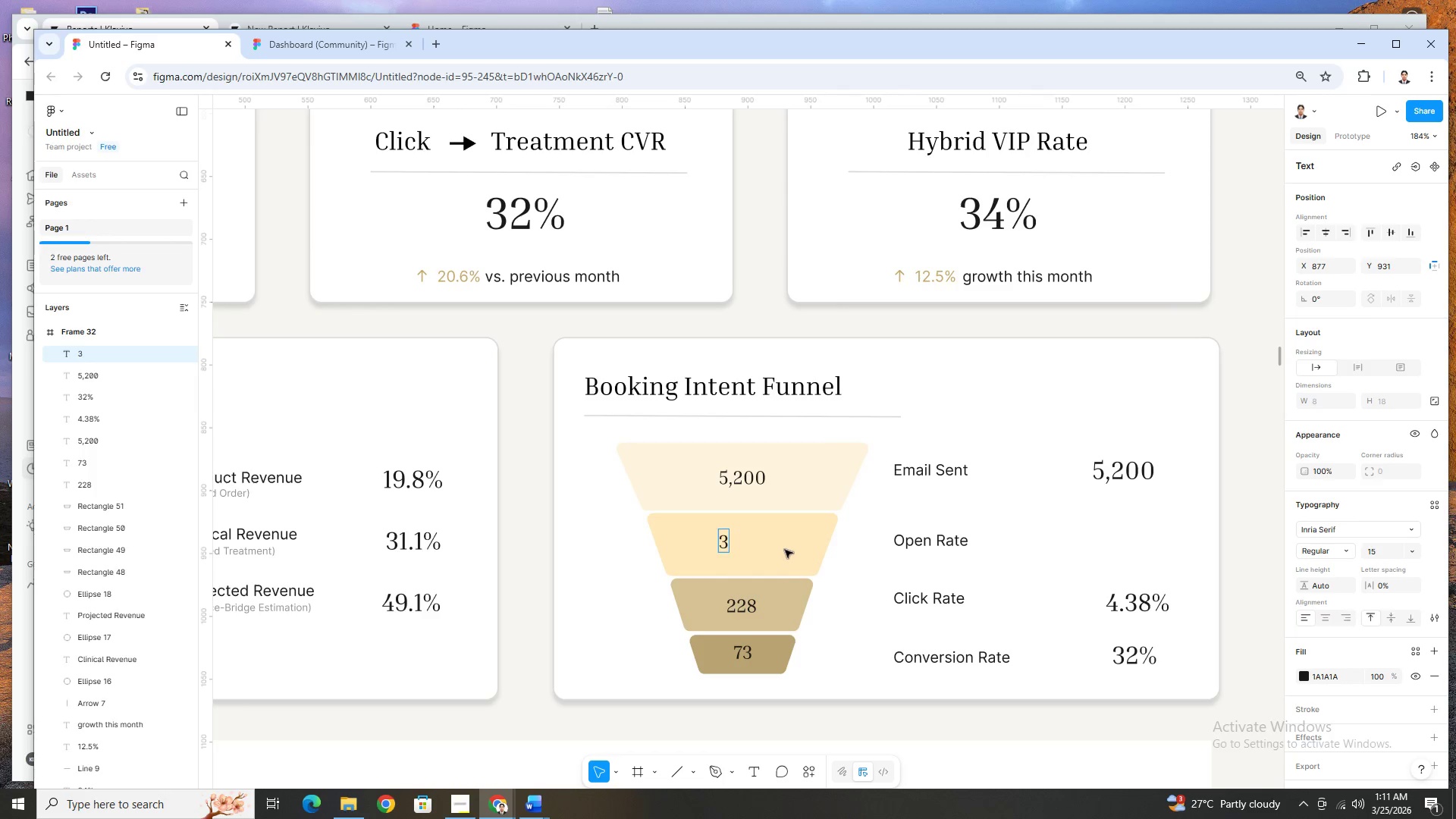 
key(Numpad0)
 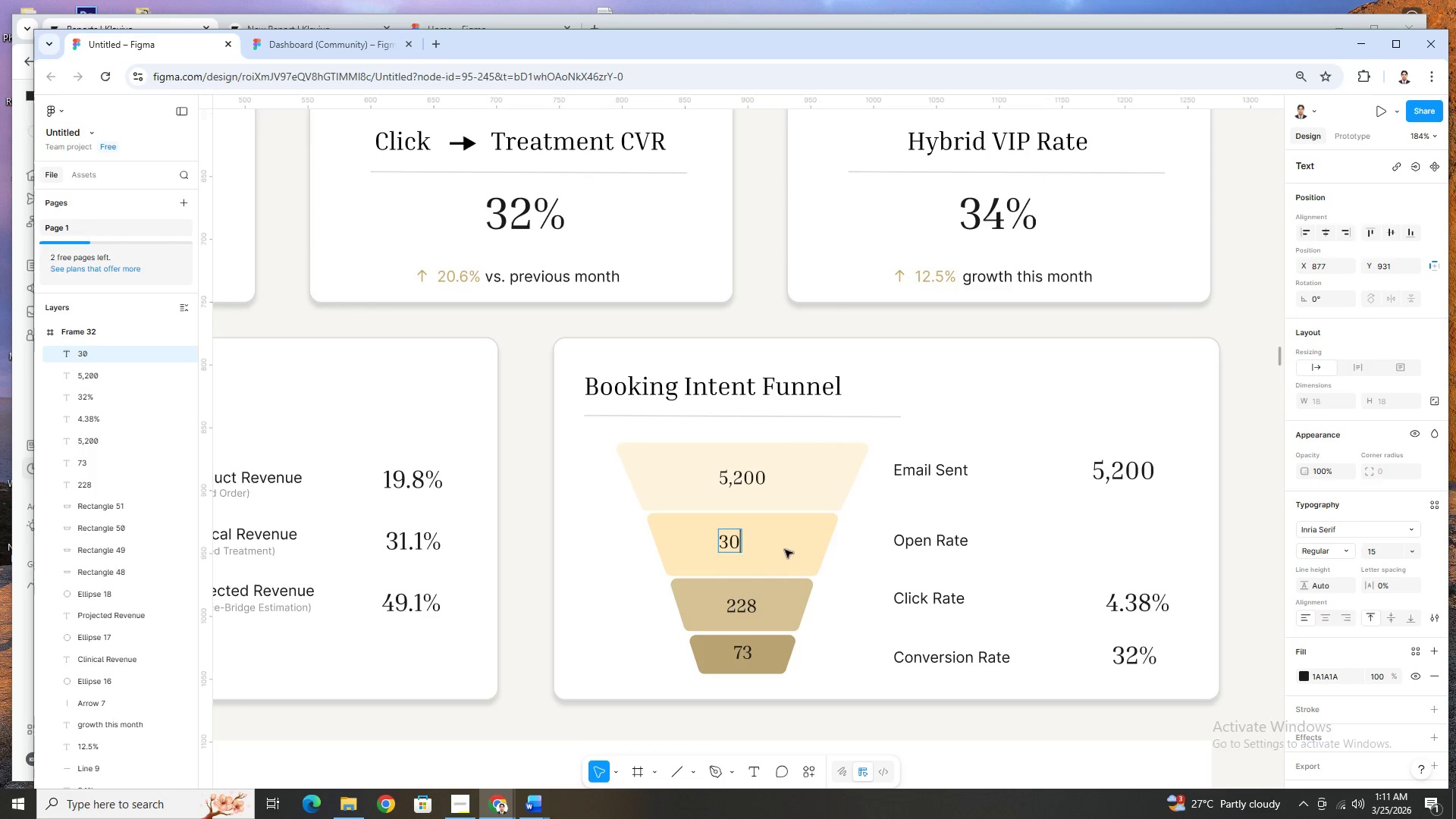 
key(Numpad5)
 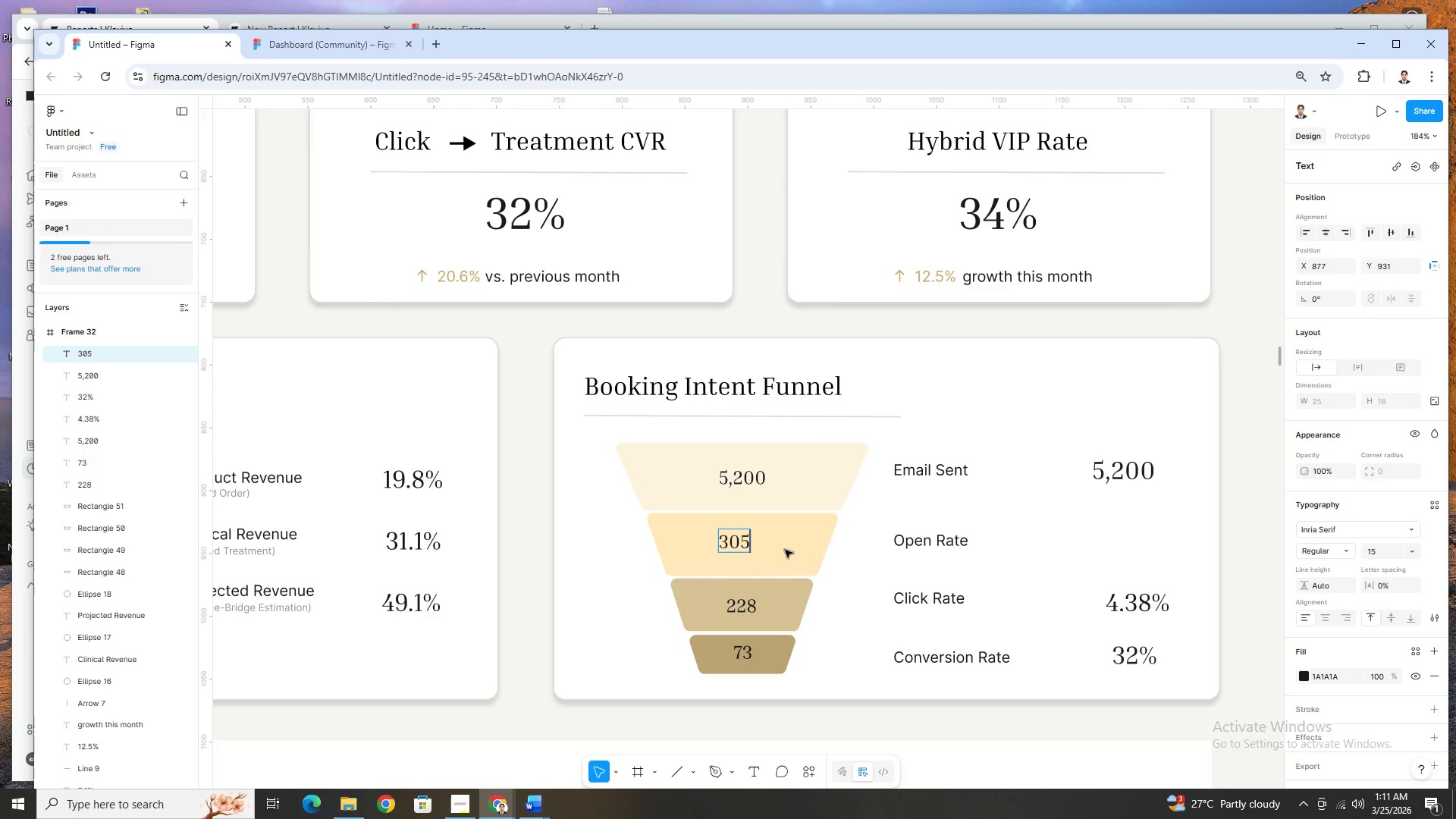 
key(Numpad0)
 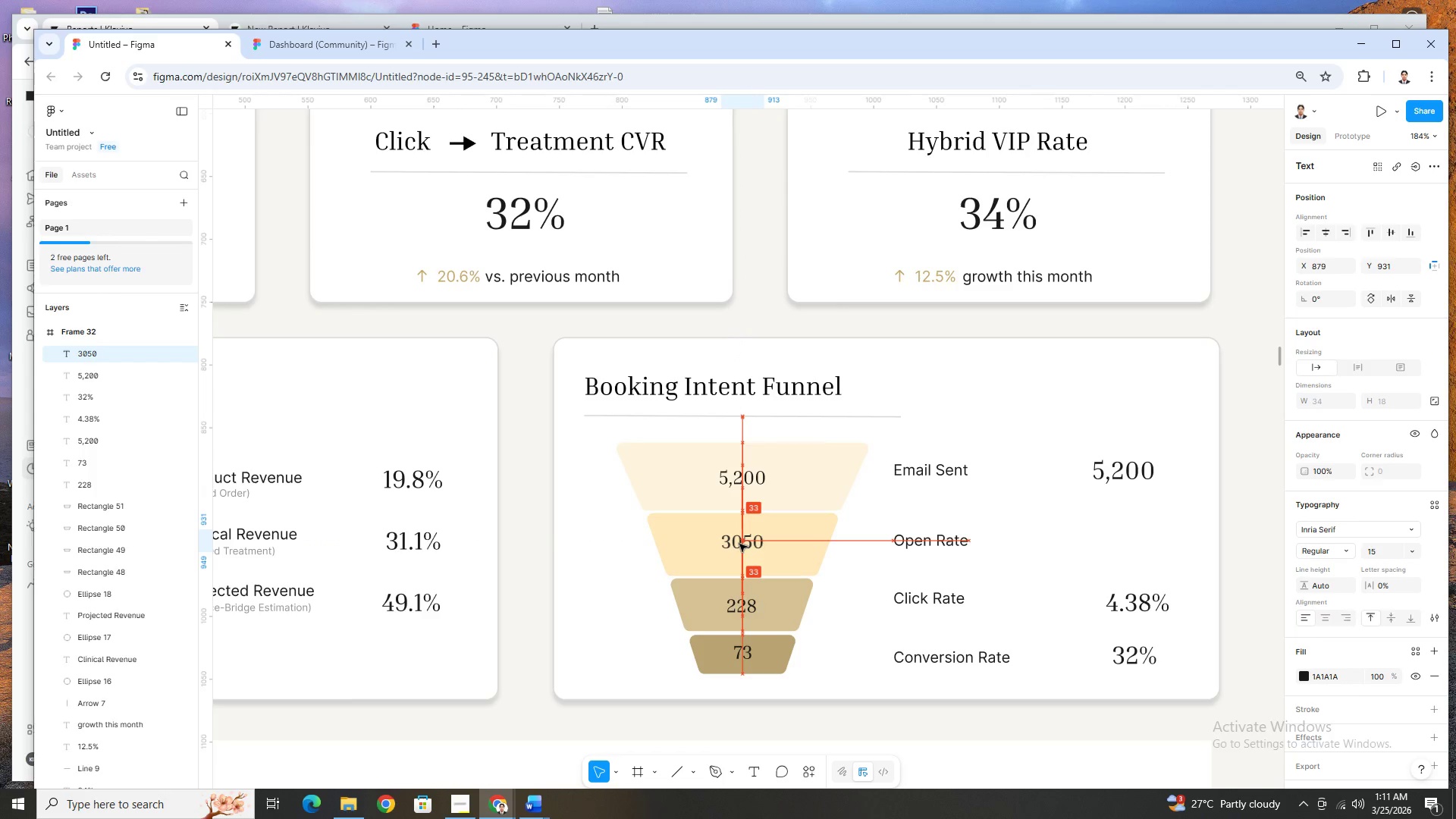 
left_click([1058, 532])
 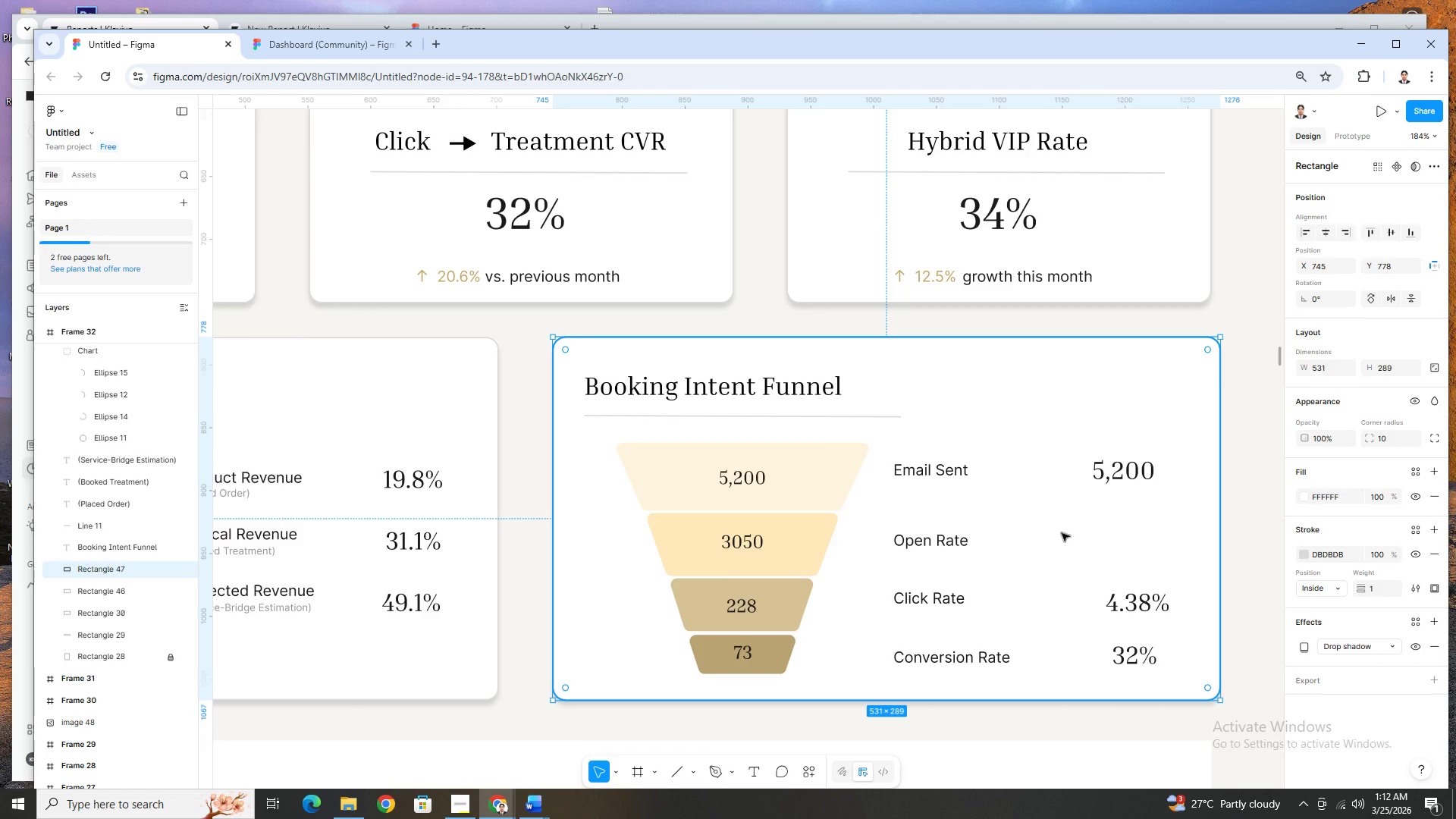 
wait(27.28)
 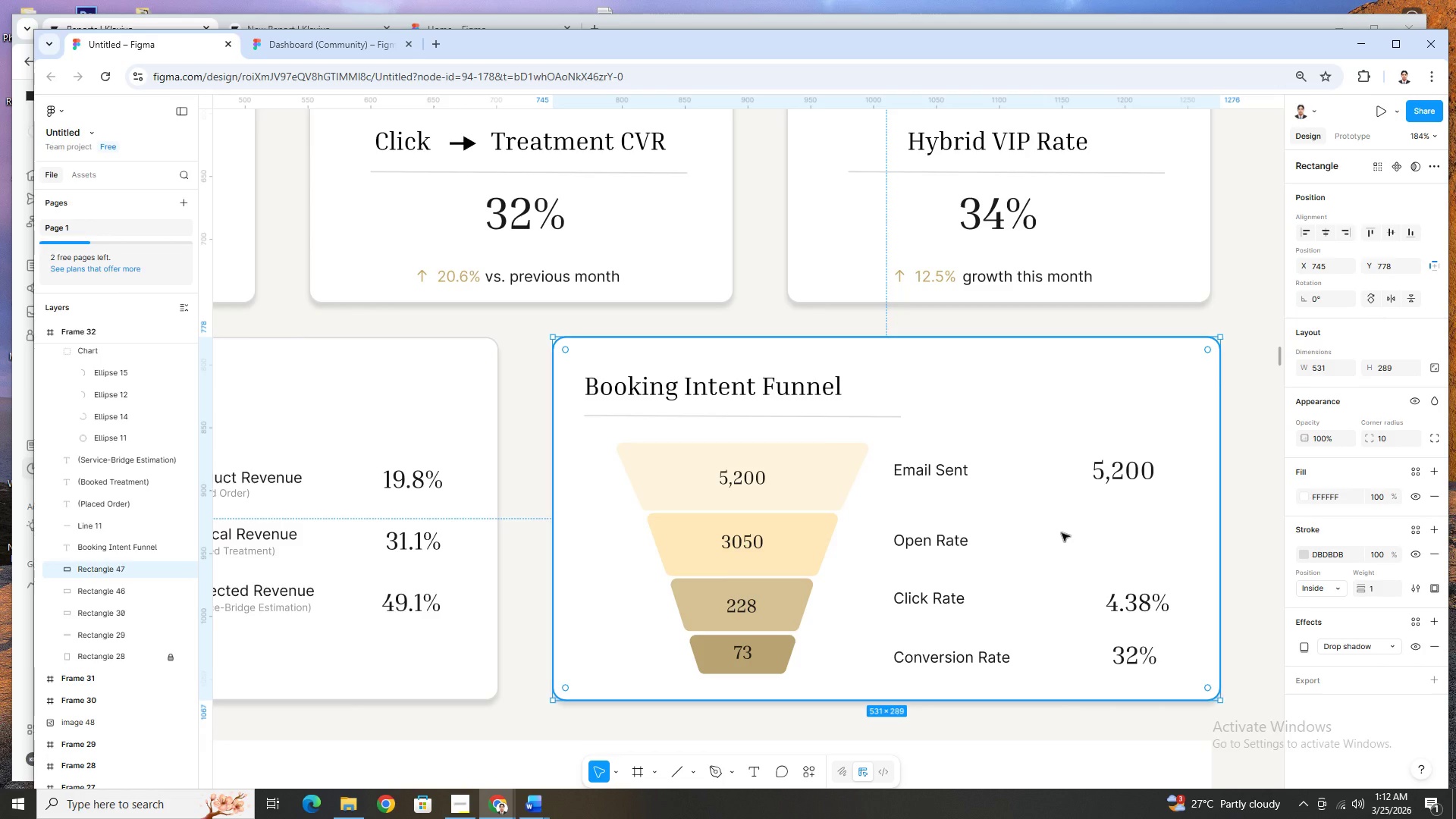 
left_click([1109, 598])
 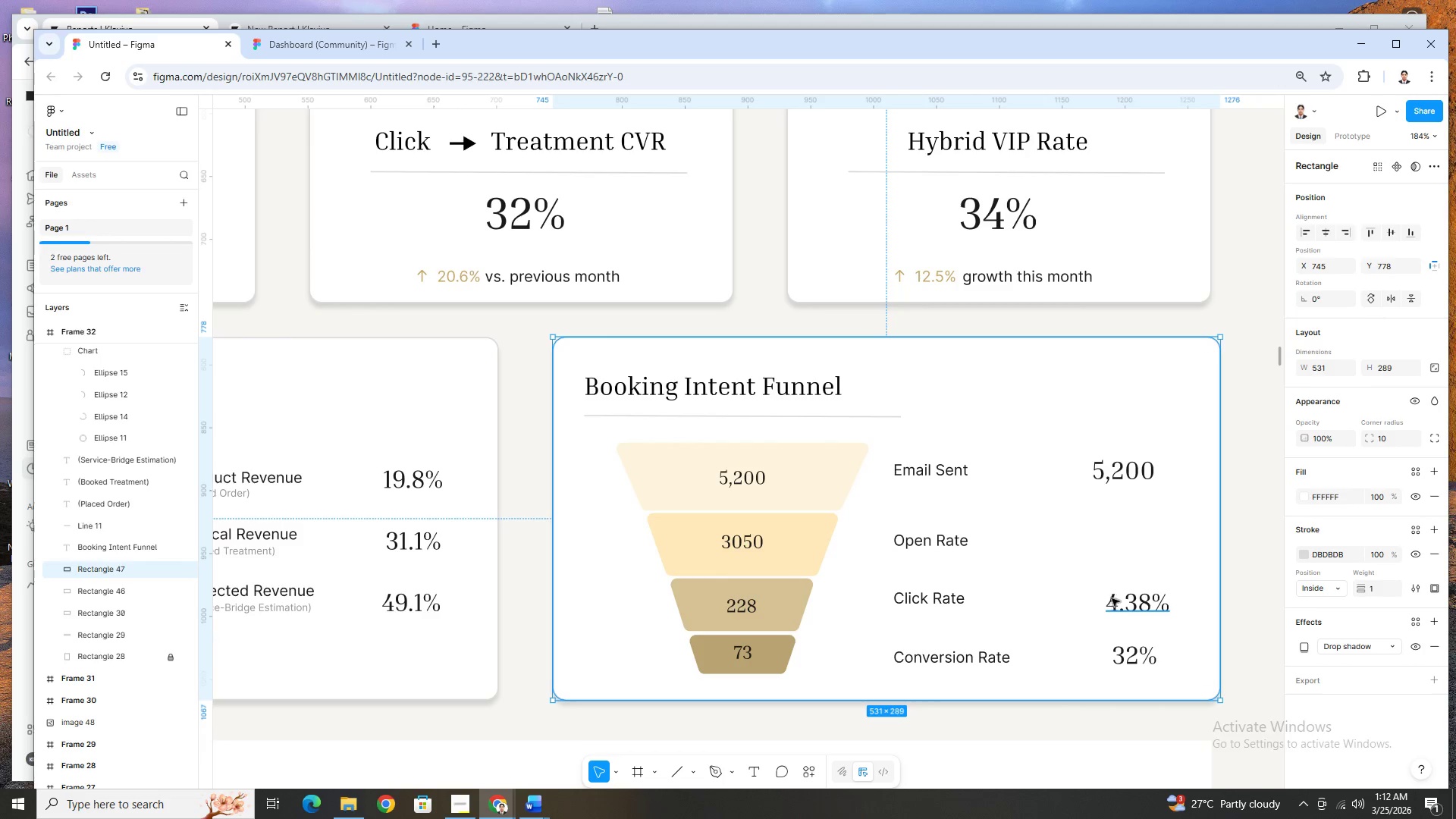 
key(Control+C)
 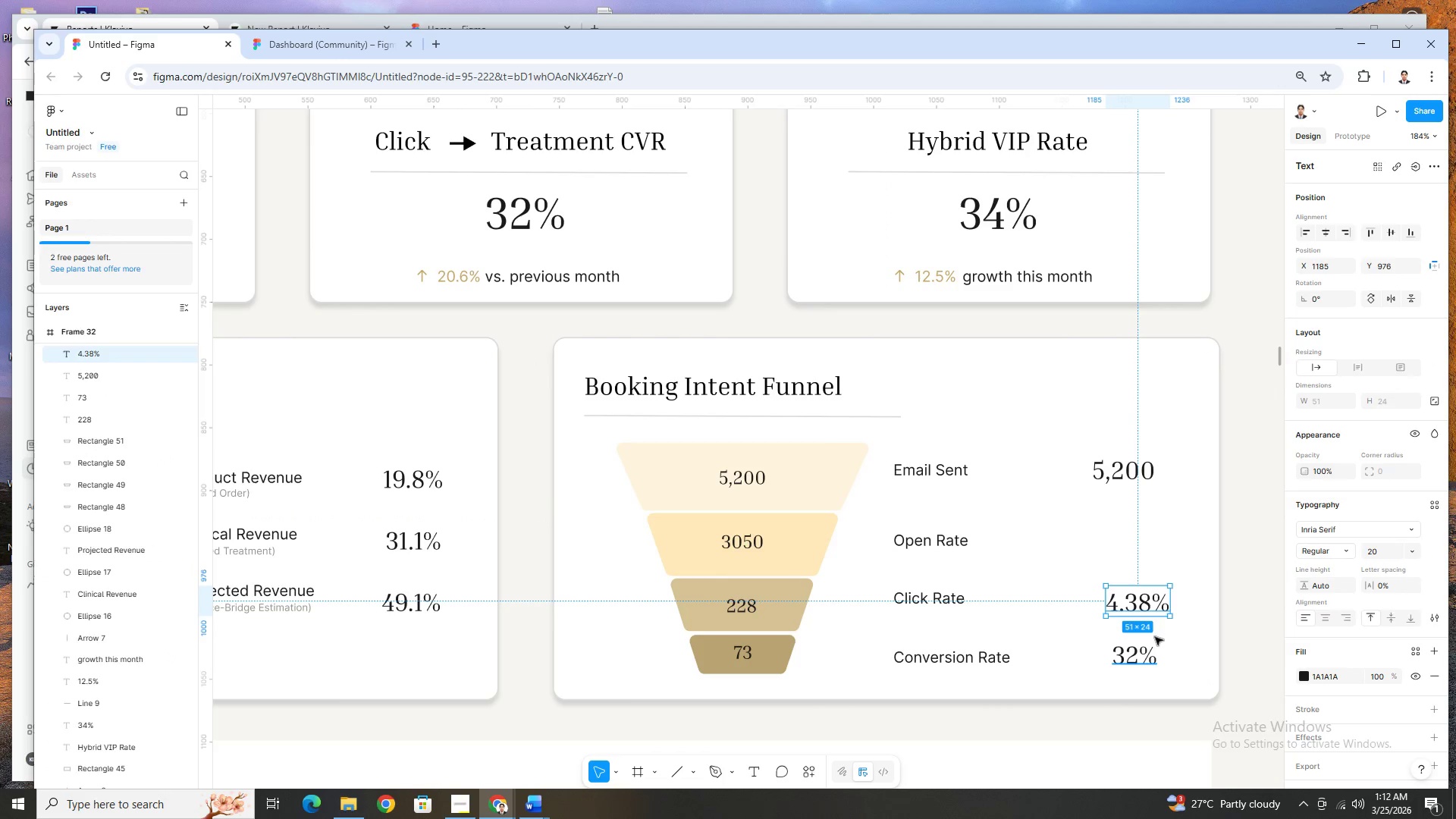 
key(Control+V)
 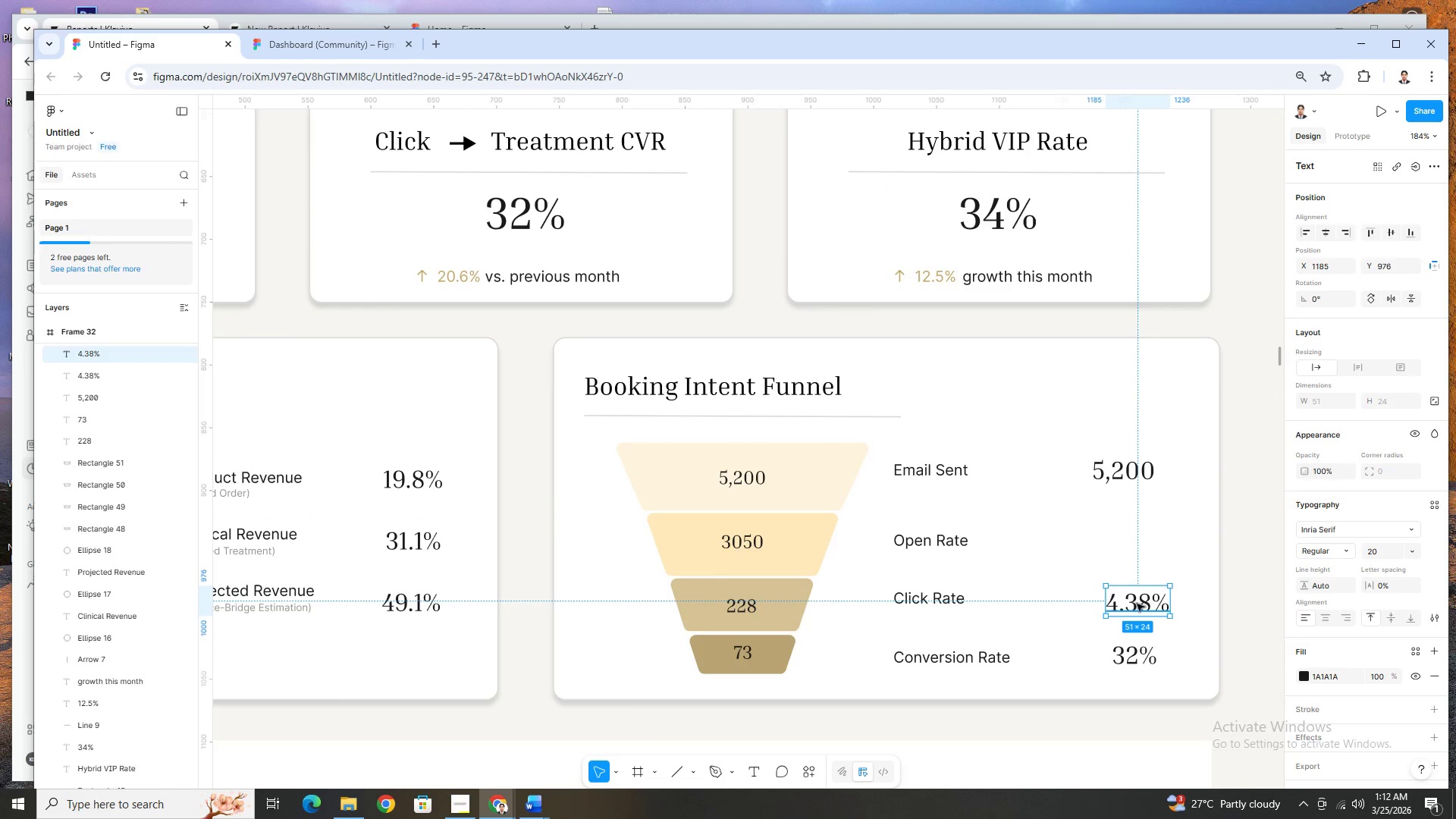 
left_click_drag(start_coordinate=[1135, 603], to_coordinate=[1126, 544])
 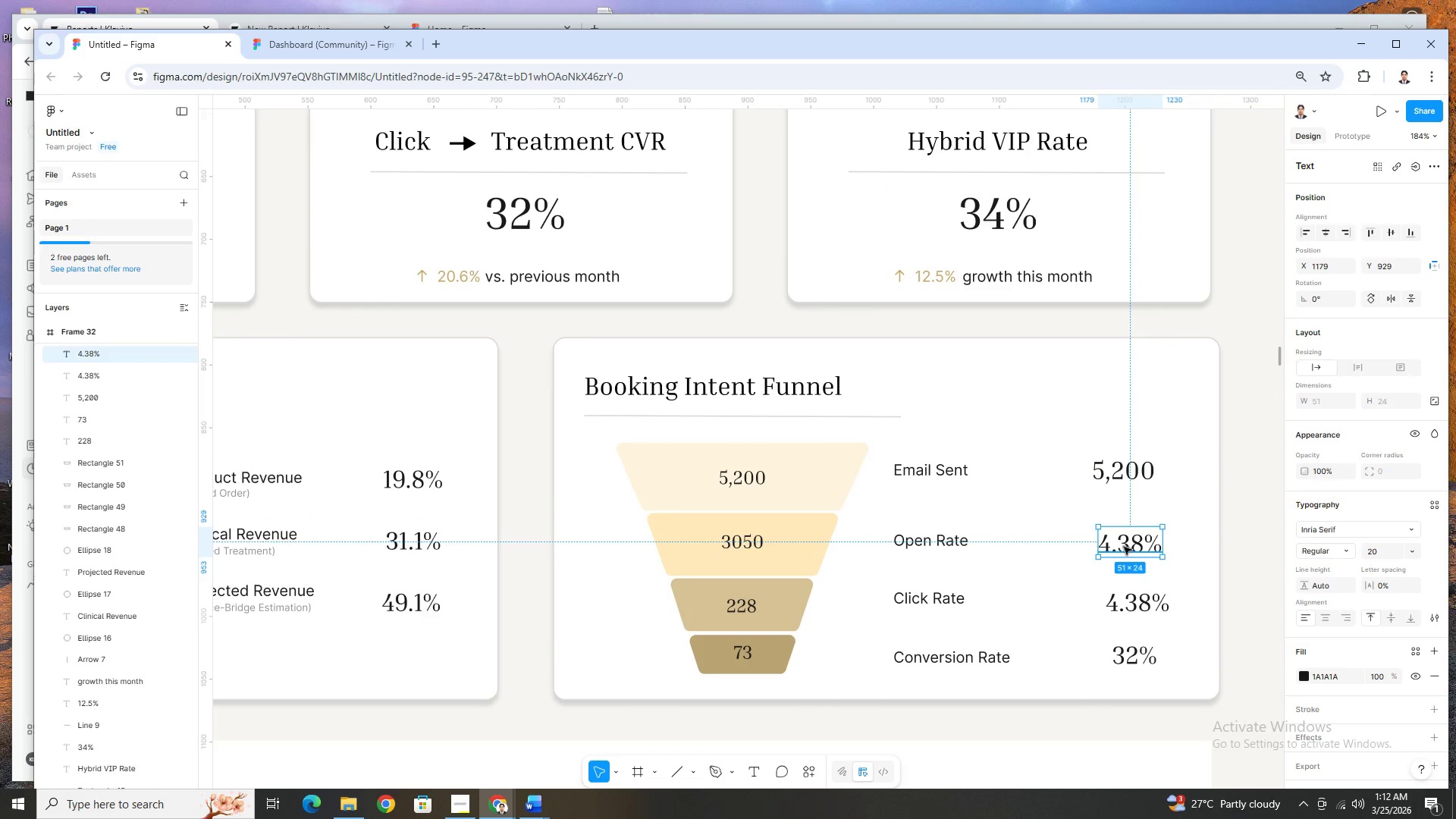 
double_click([1124, 547])
 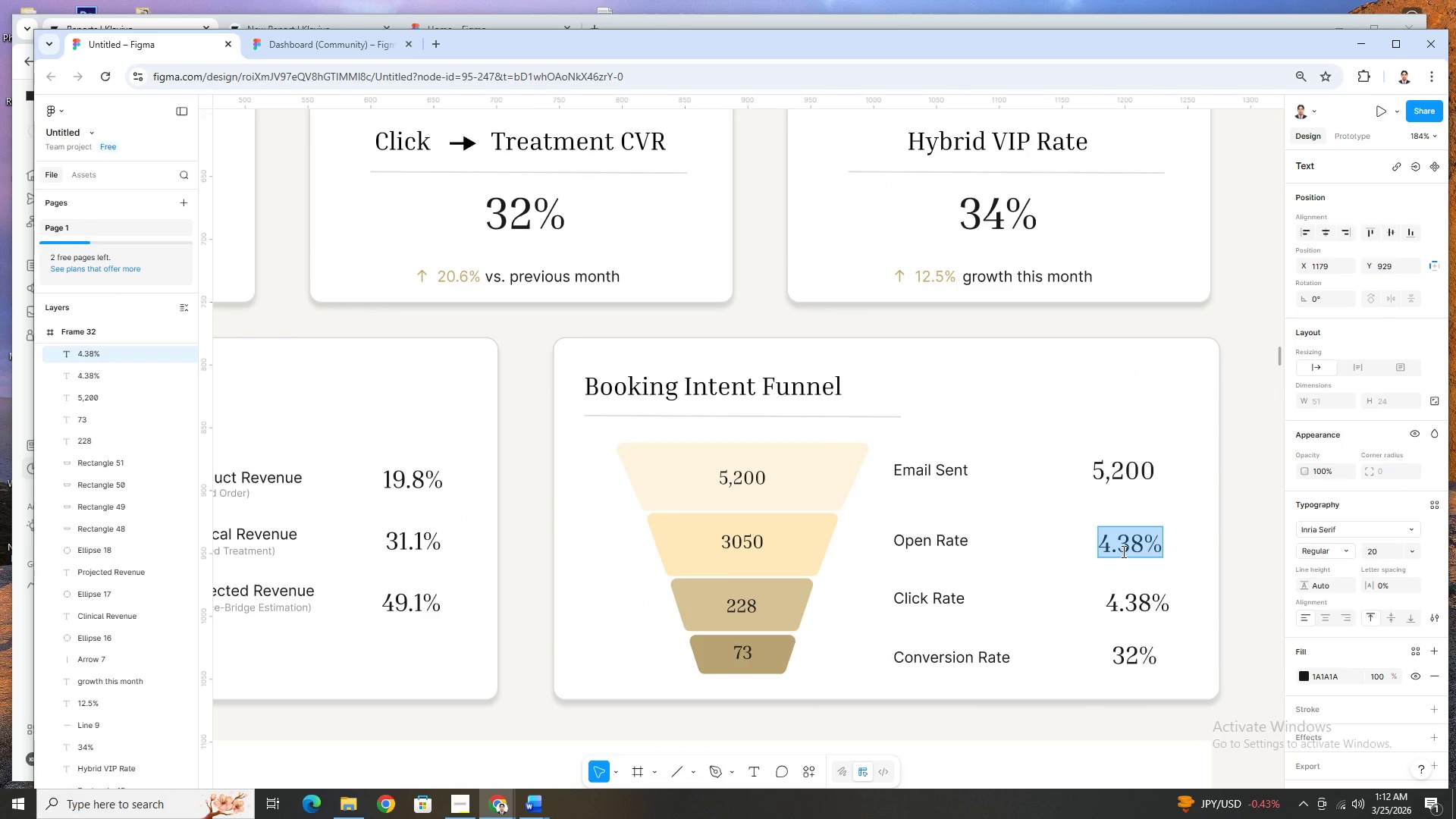 
key(Numpad5)
 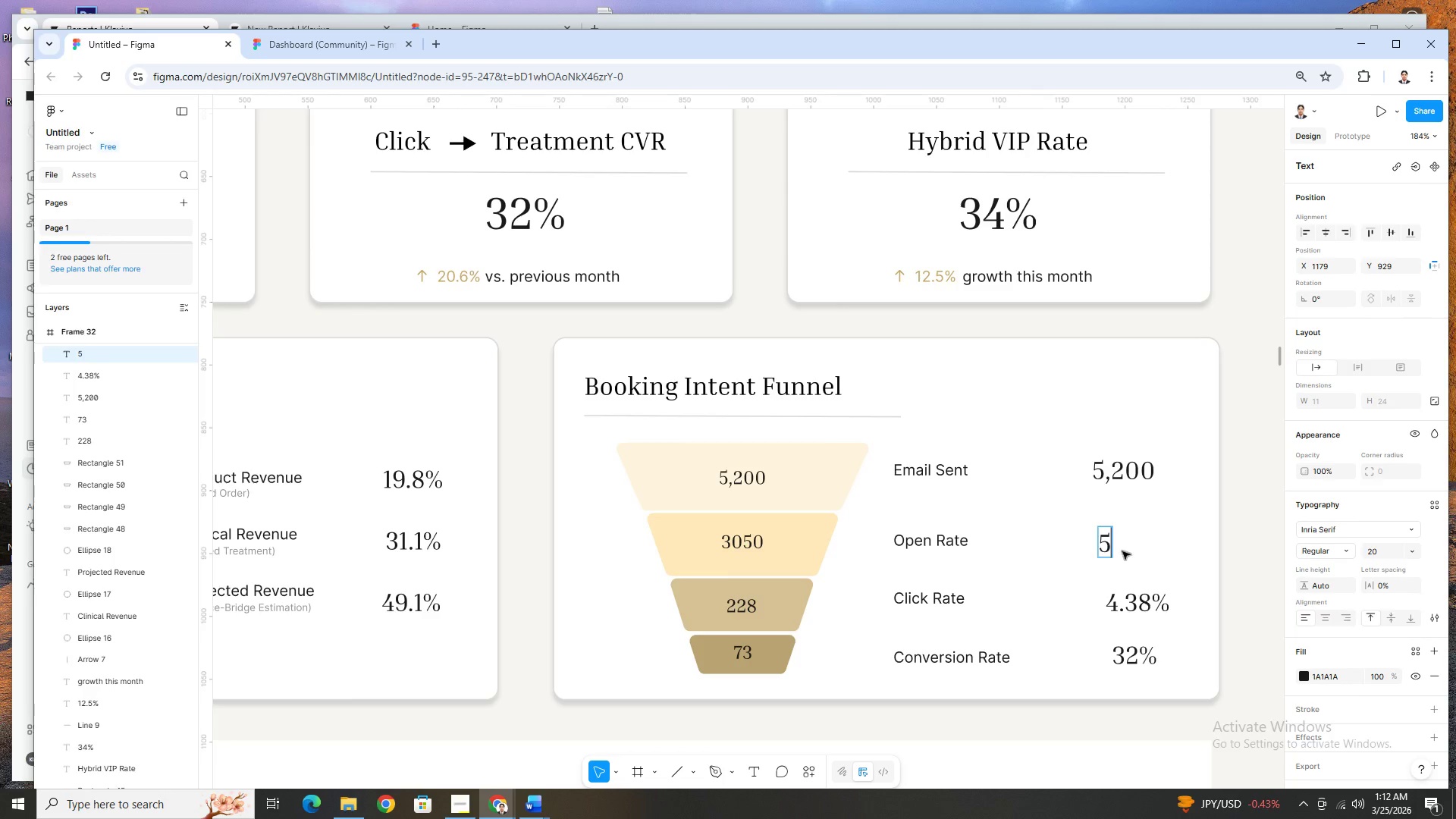 
key(Numpad8)
 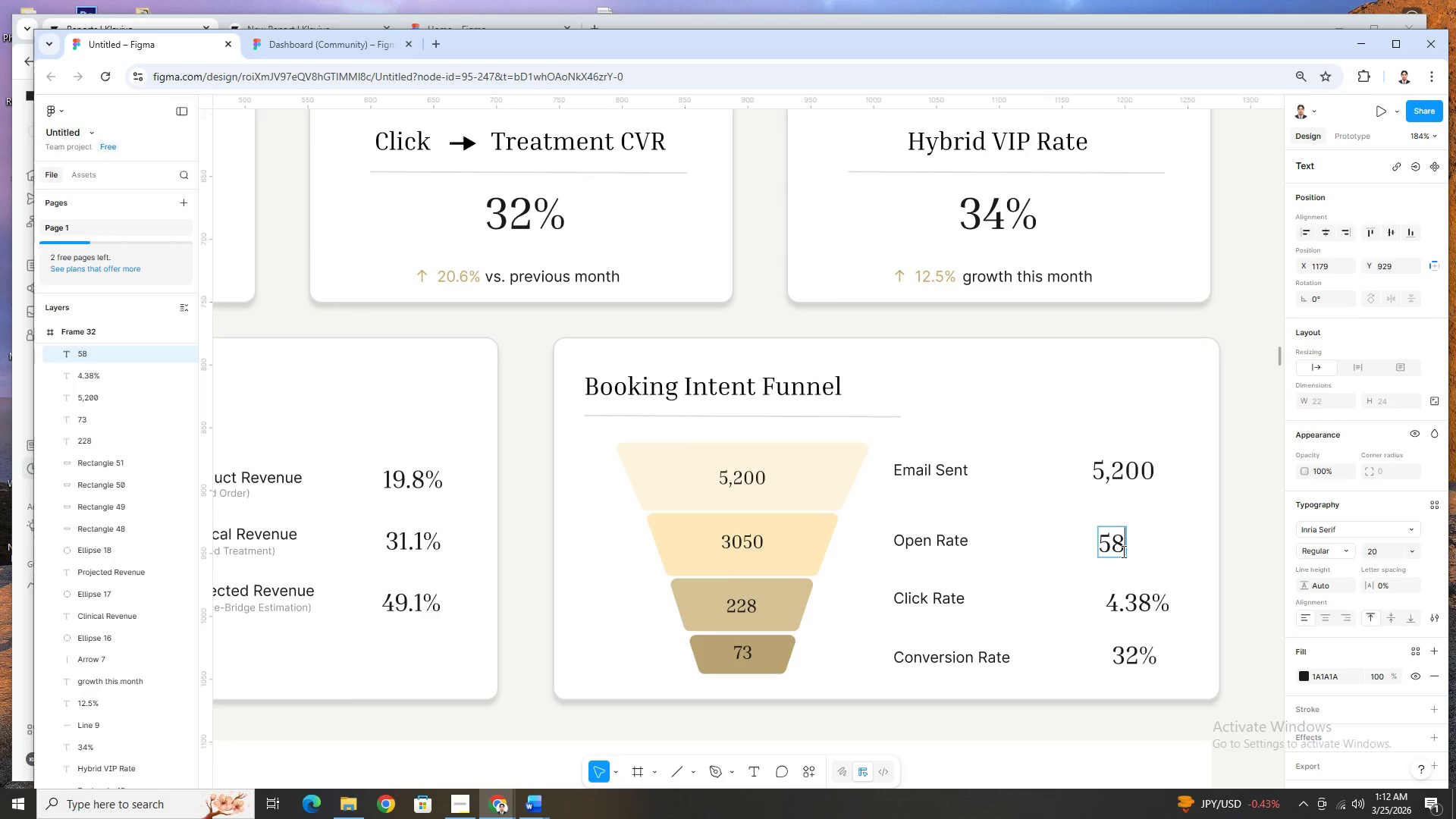 
key(NumpadDecimal)
 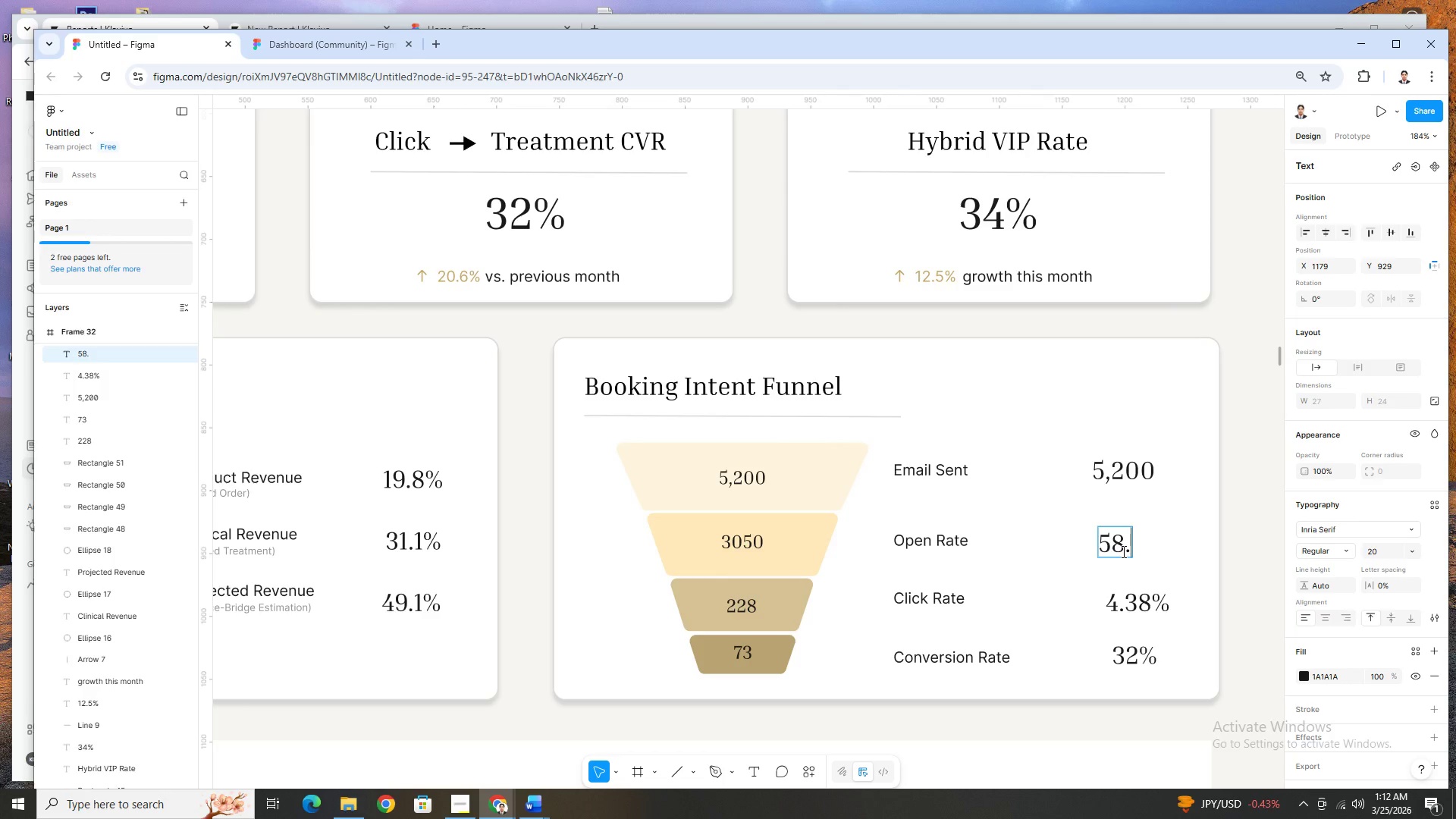 
key(Numpad6)
 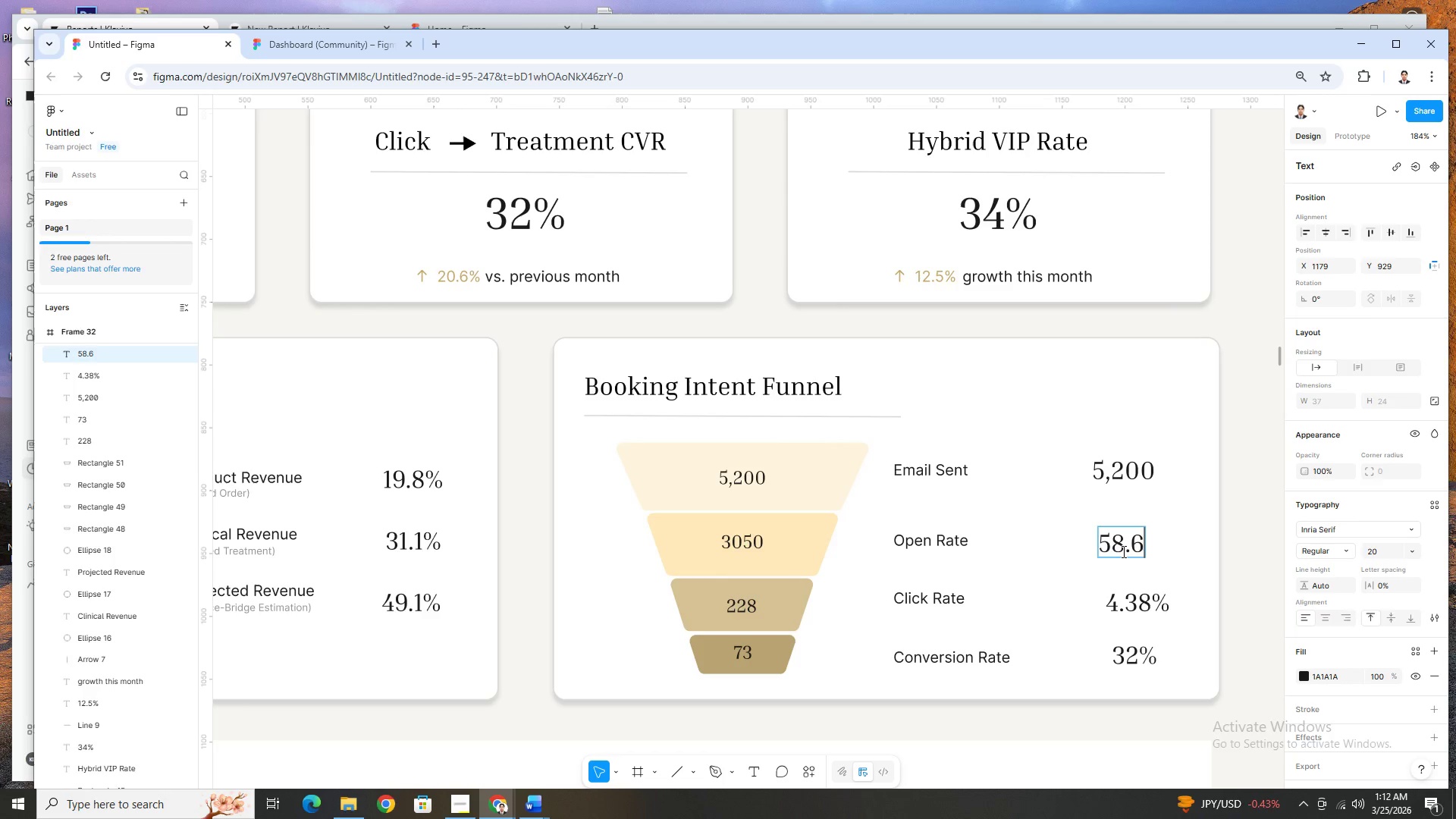 
key(Numpad5)
 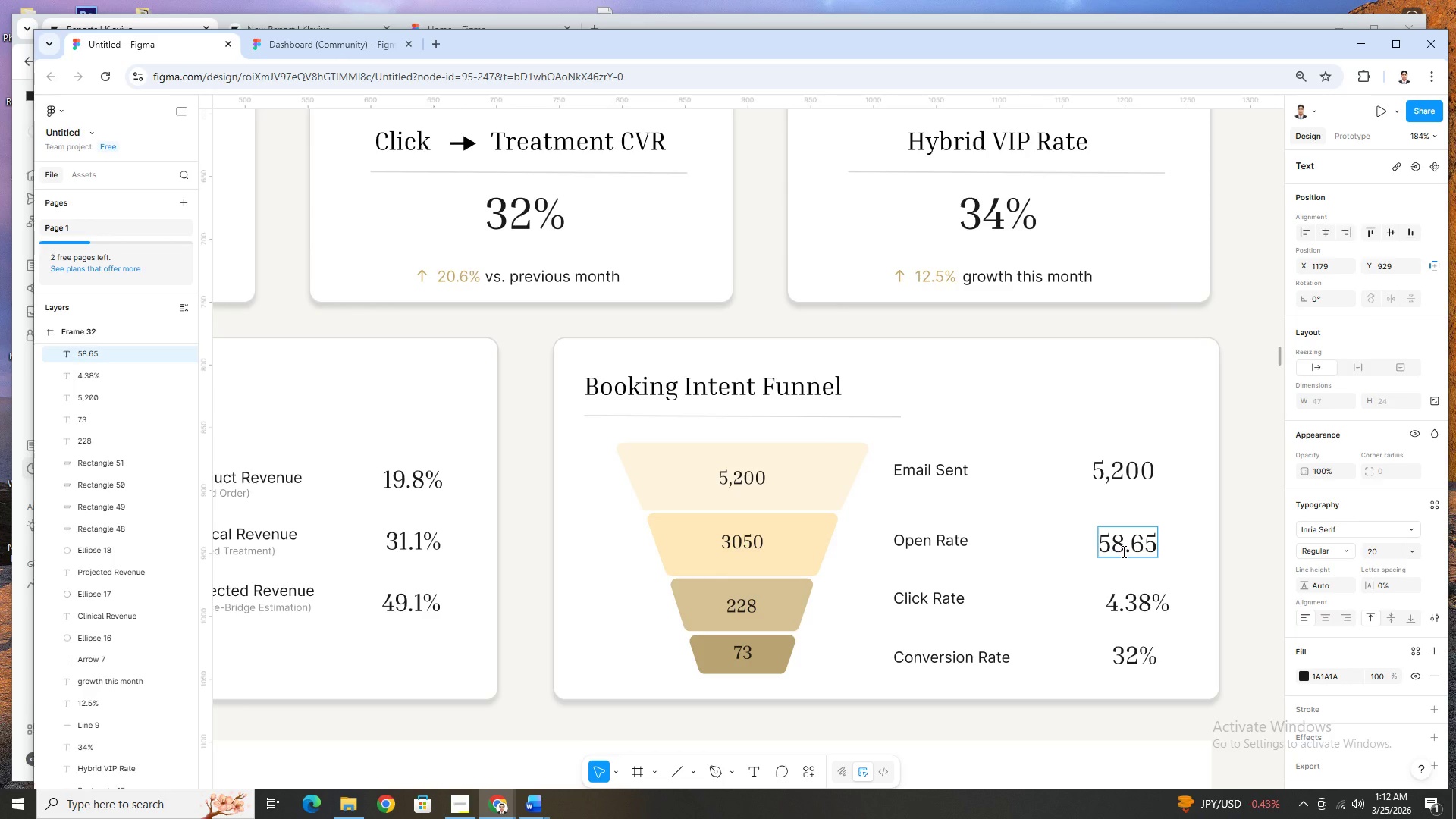 
key(Shift+ShiftRight)
 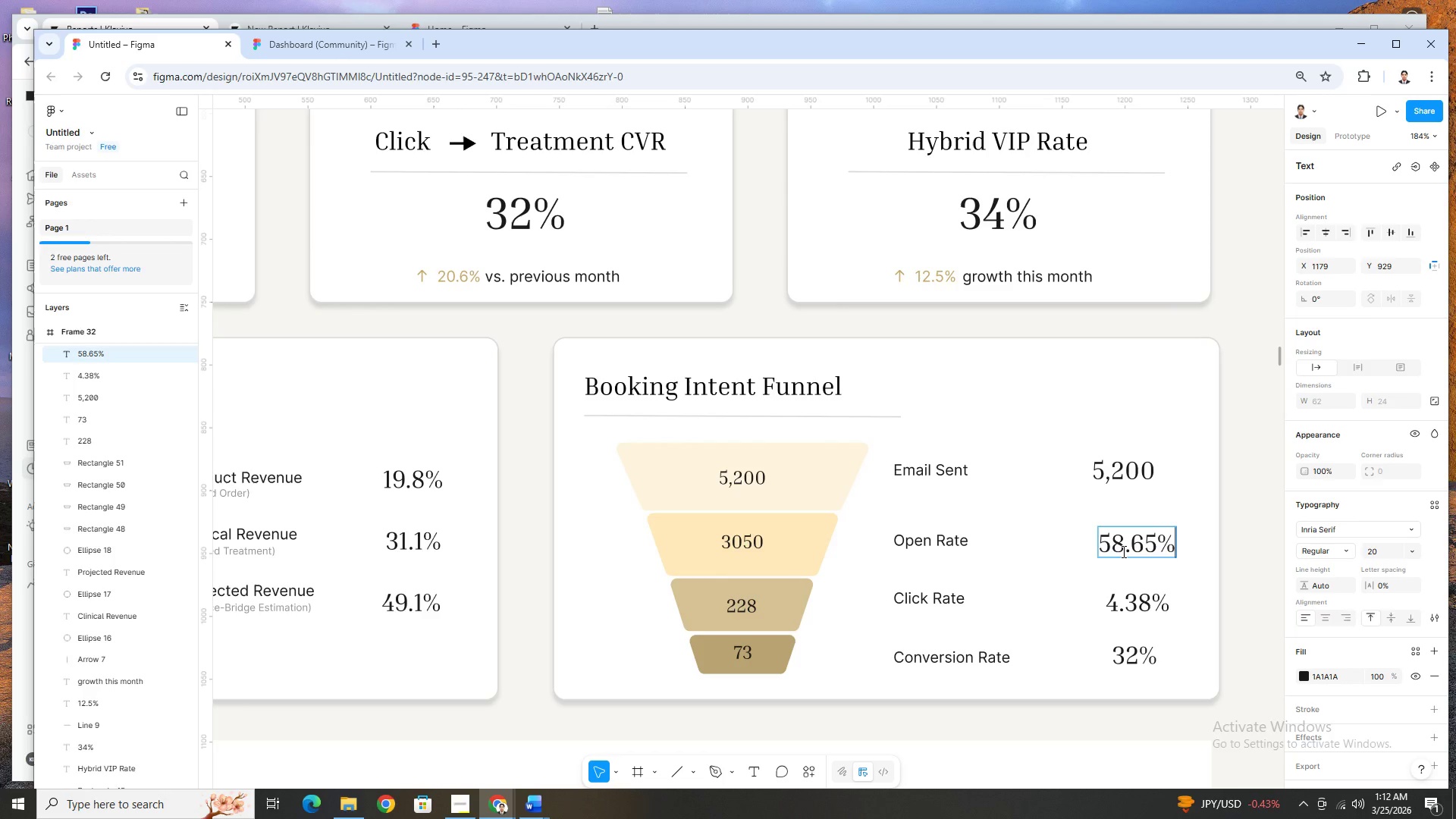 
key(Shift+5)
 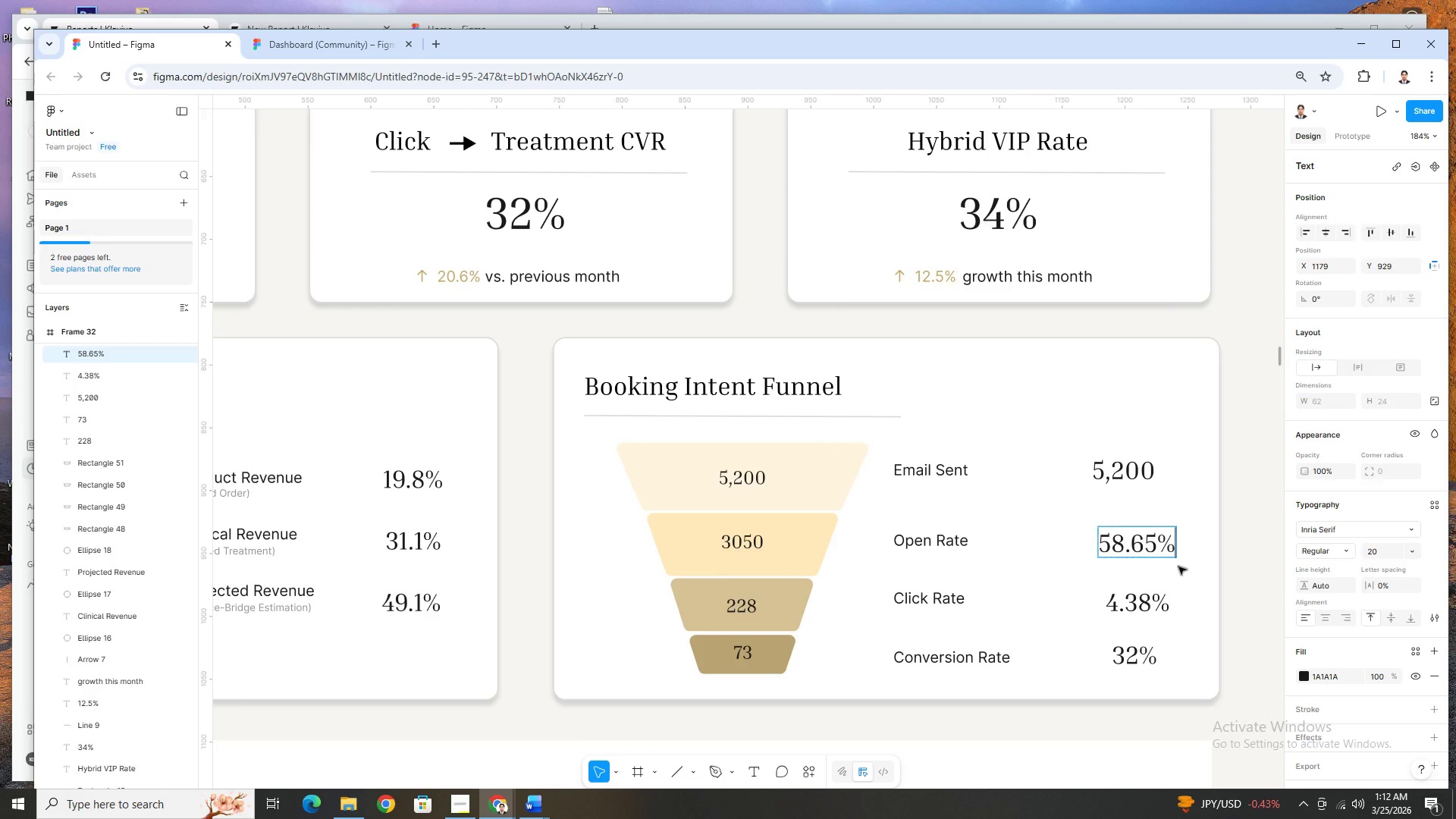 
left_click([1196, 577])
 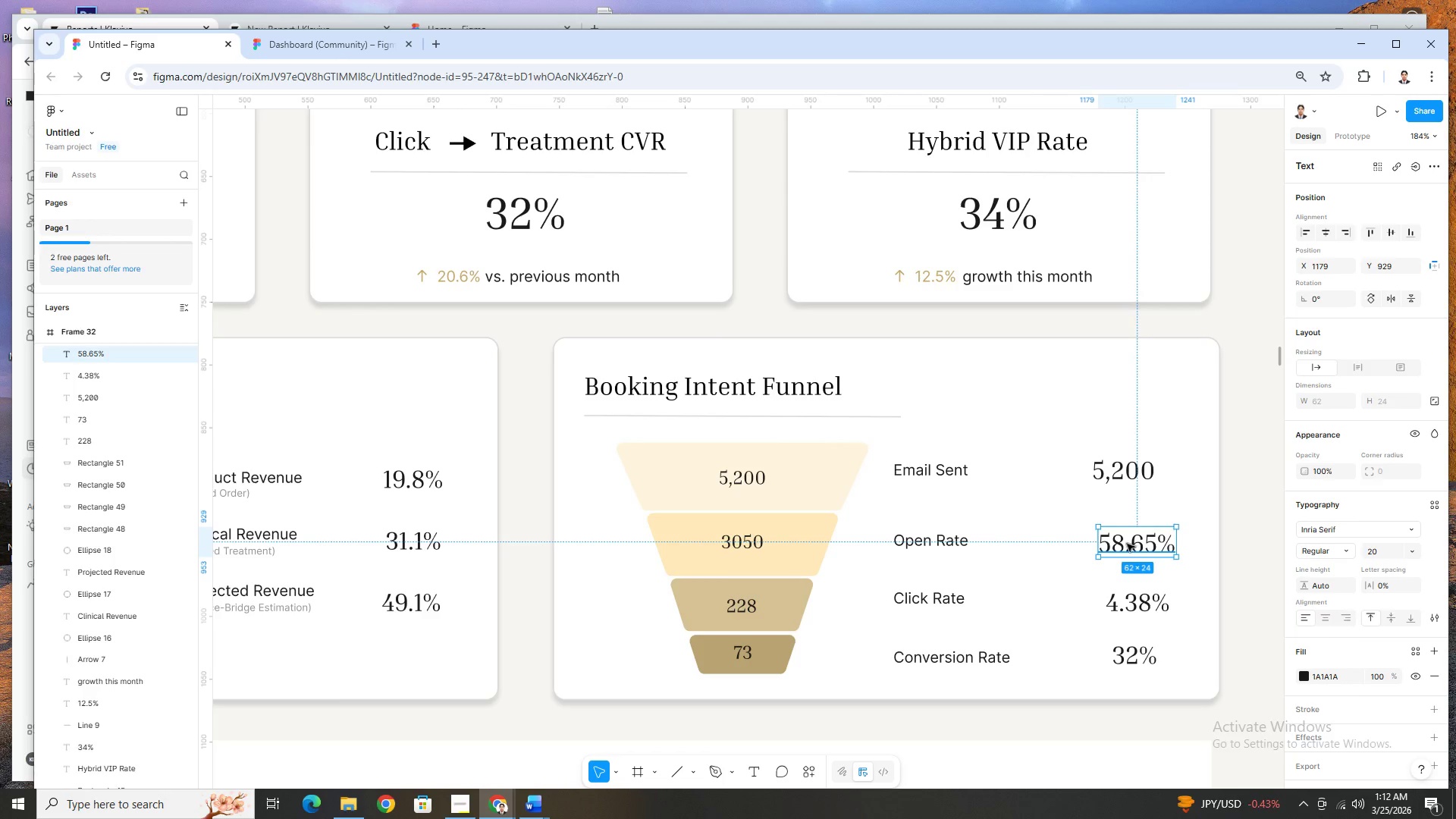 
left_click_drag(start_coordinate=[1127, 544], to_coordinate=[1117, 542])
 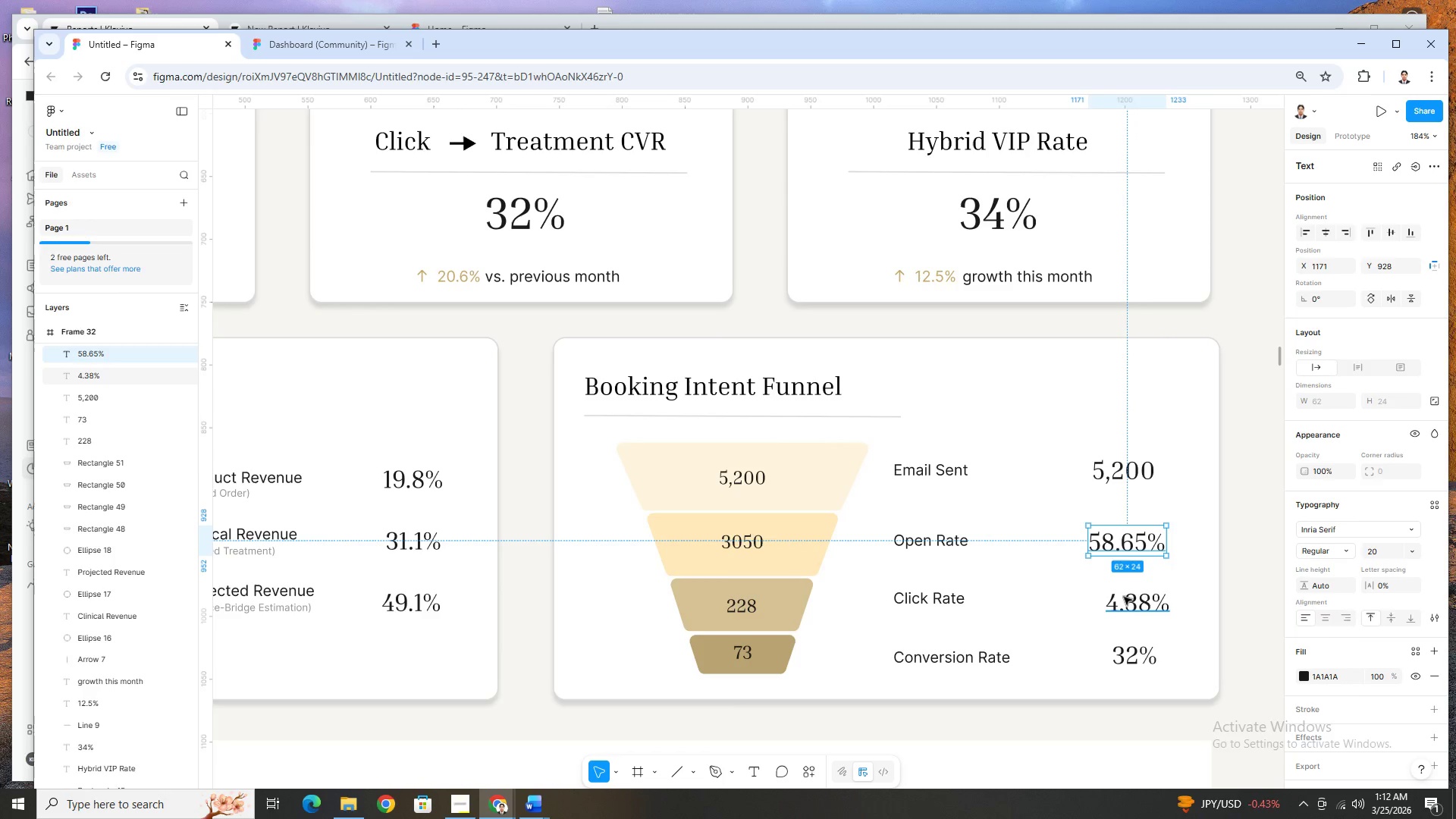 
left_click([1126, 600])
 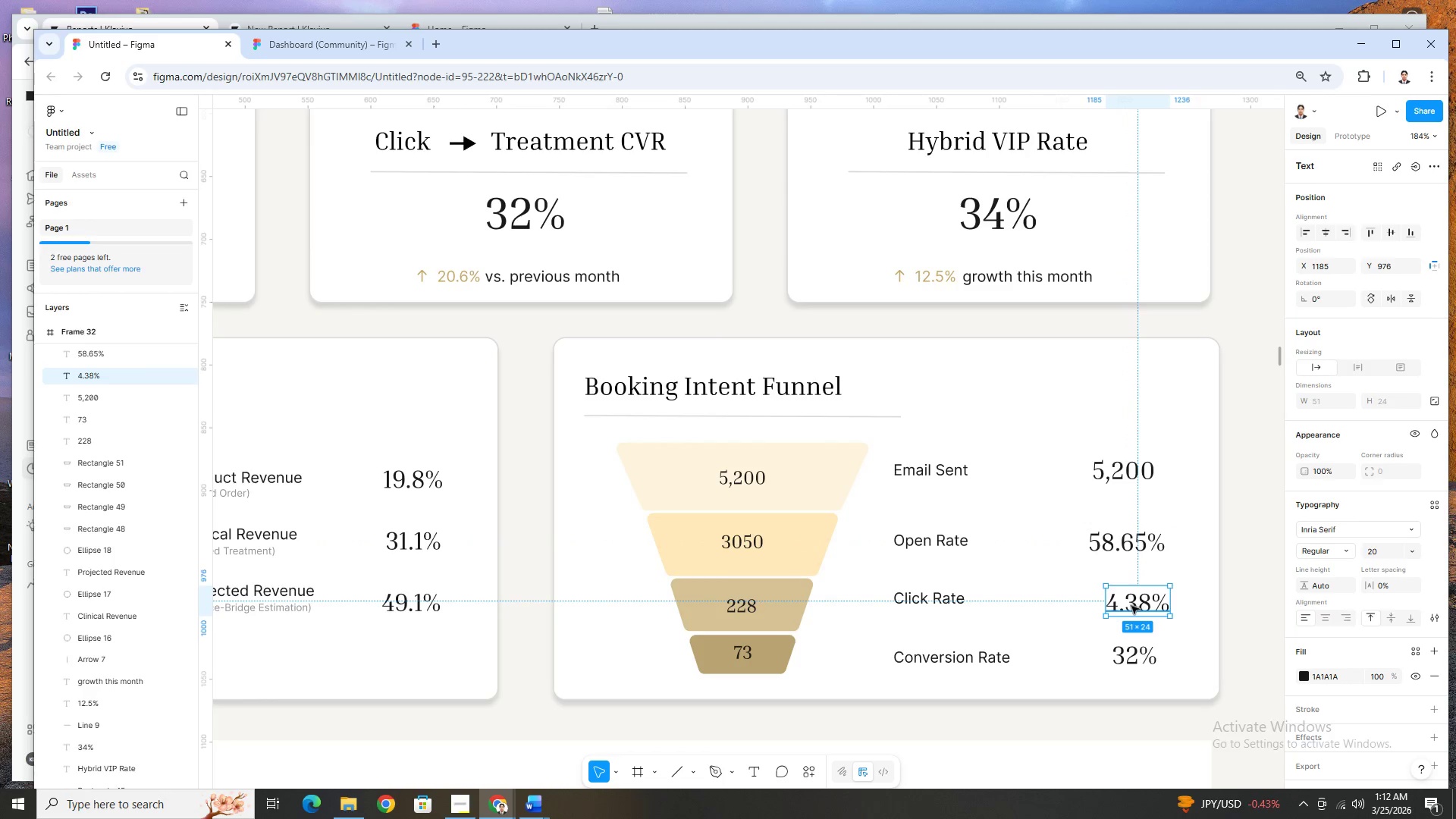 
left_click_drag(start_coordinate=[1130, 605], to_coordinate=[1121, 601])
 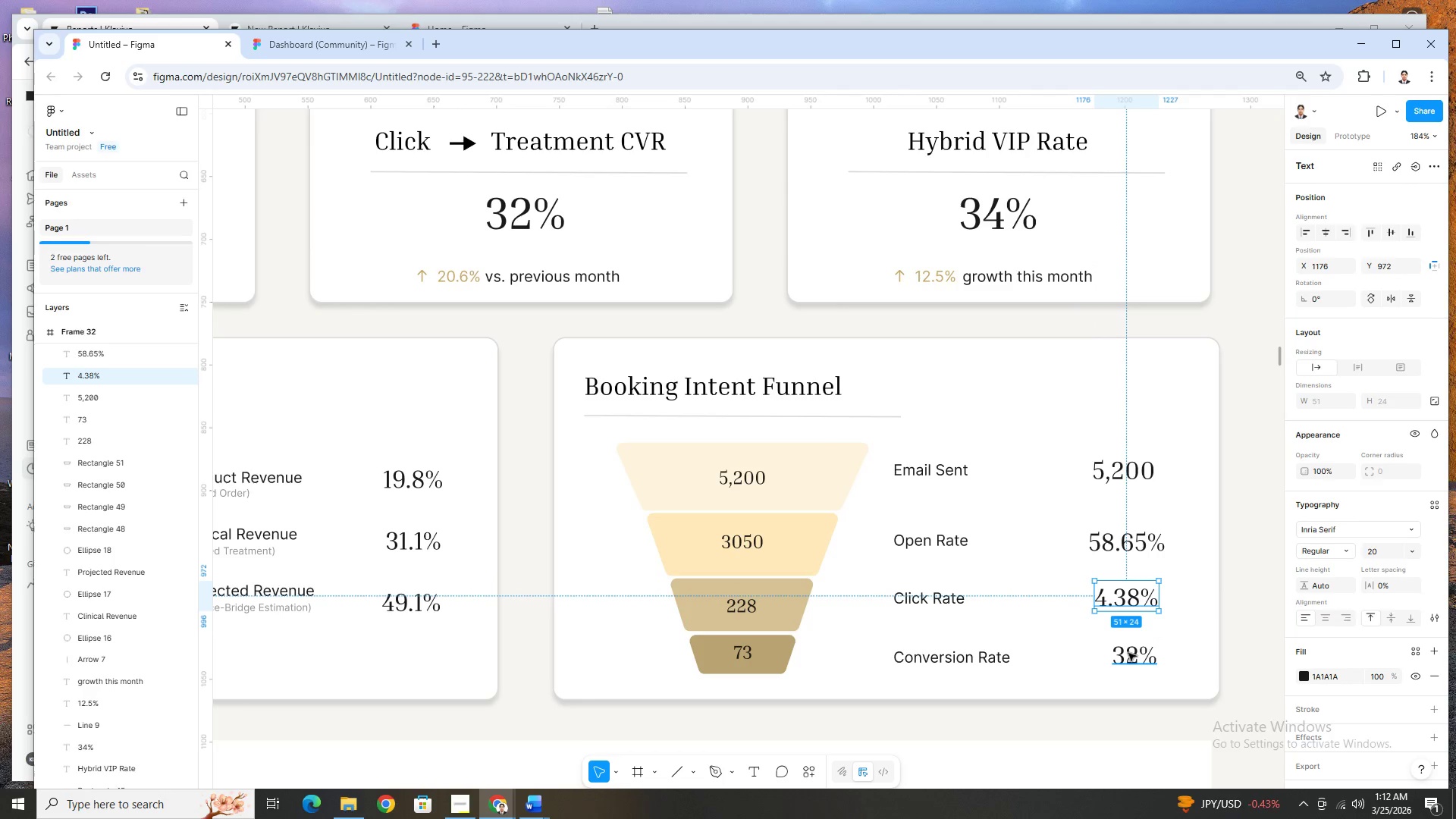 
left_click([1128, 653])
 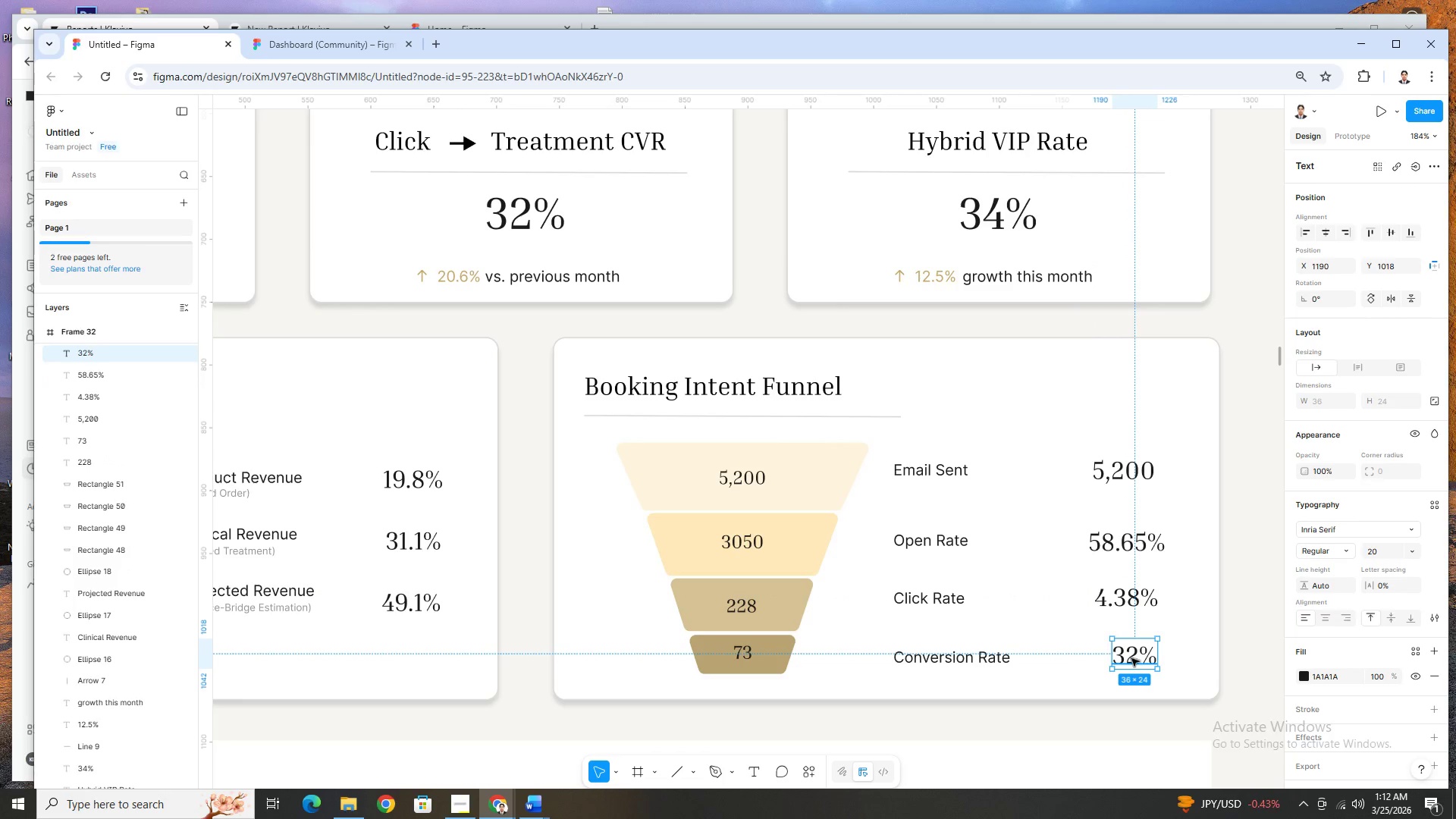 
left_click_drag(start_coordinate=[1131, 658], to_coordinate=[1124, 657])
 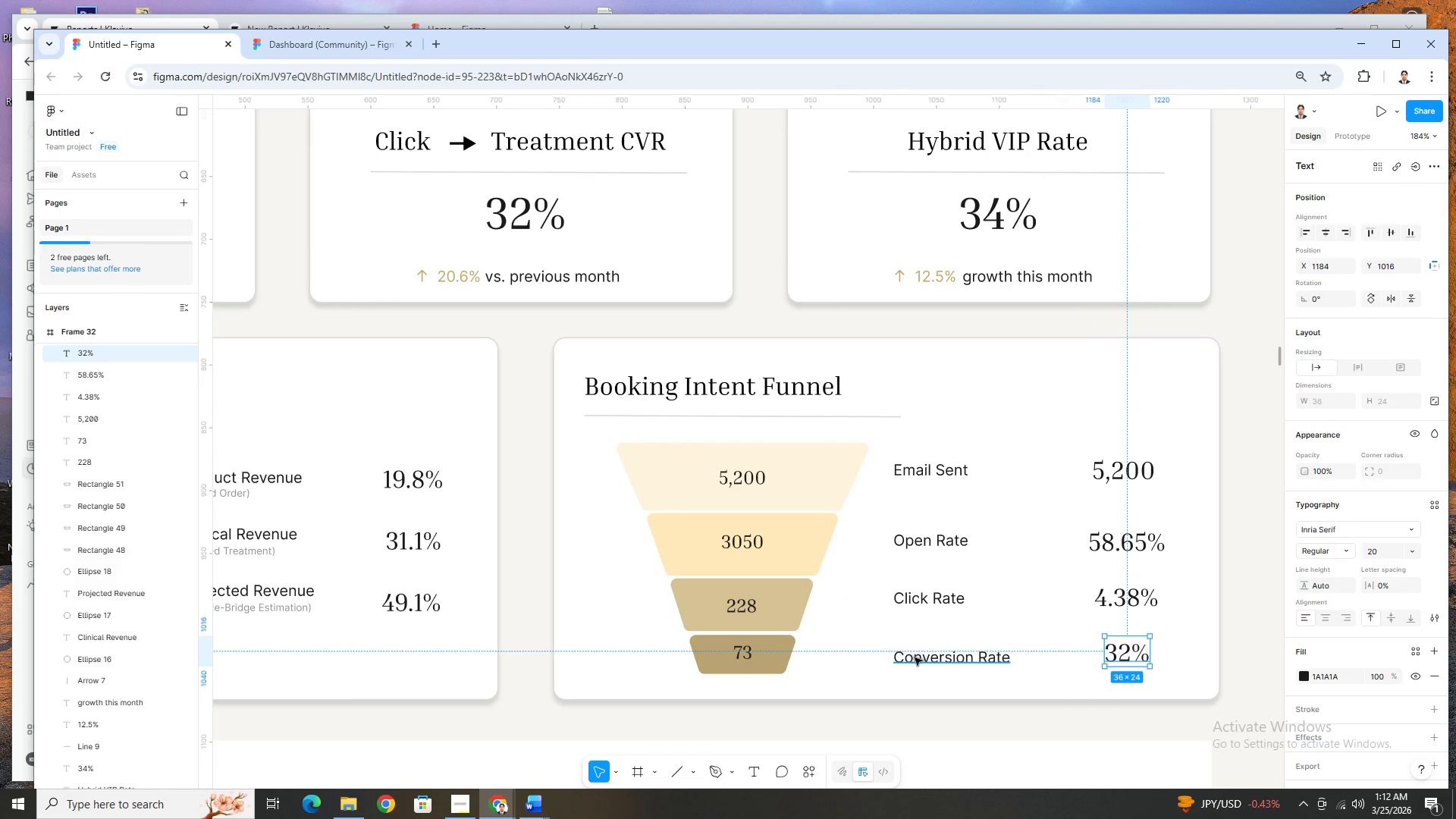 
left_click([924, 657])
 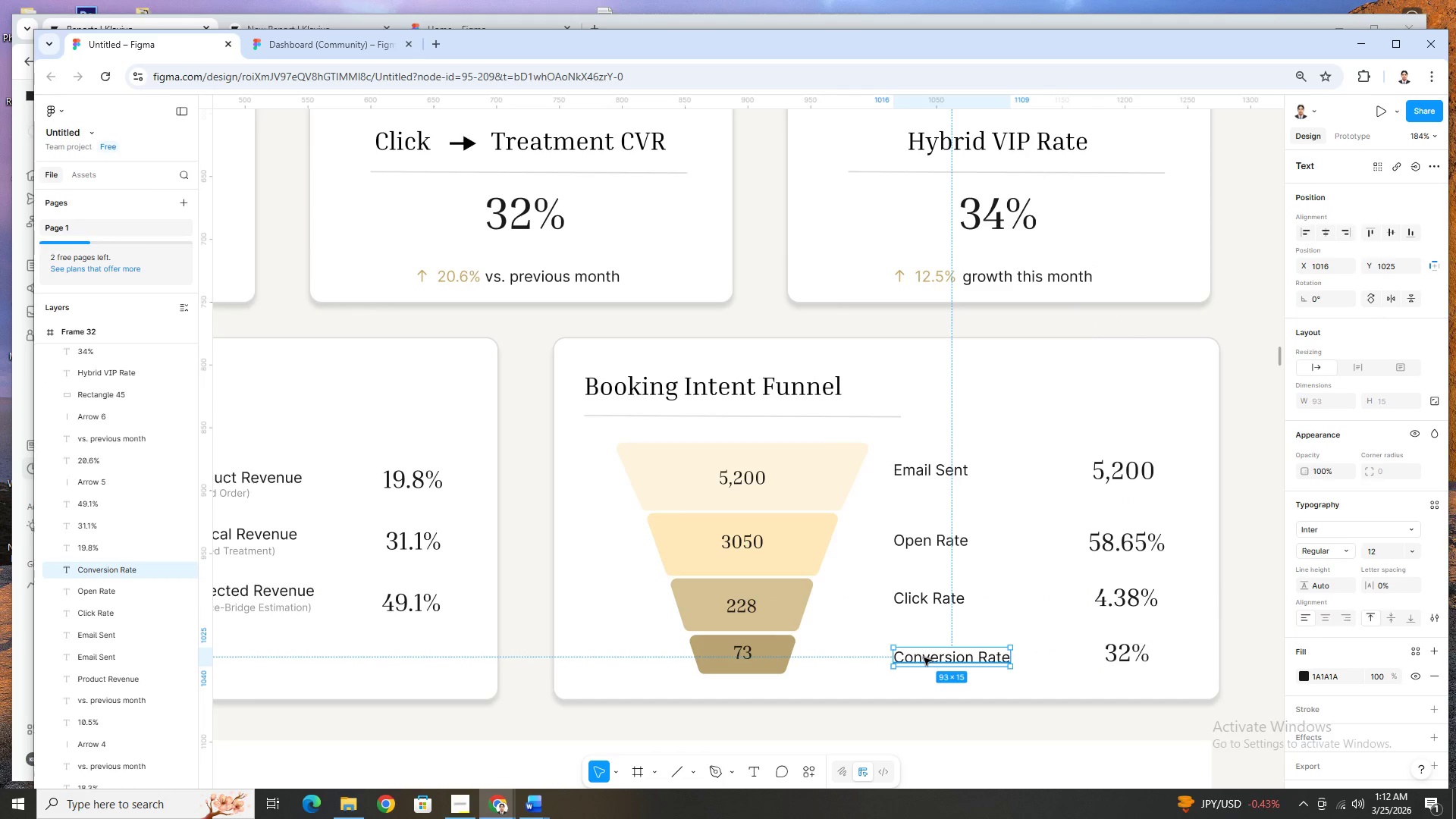 
key(ArrowUp)
 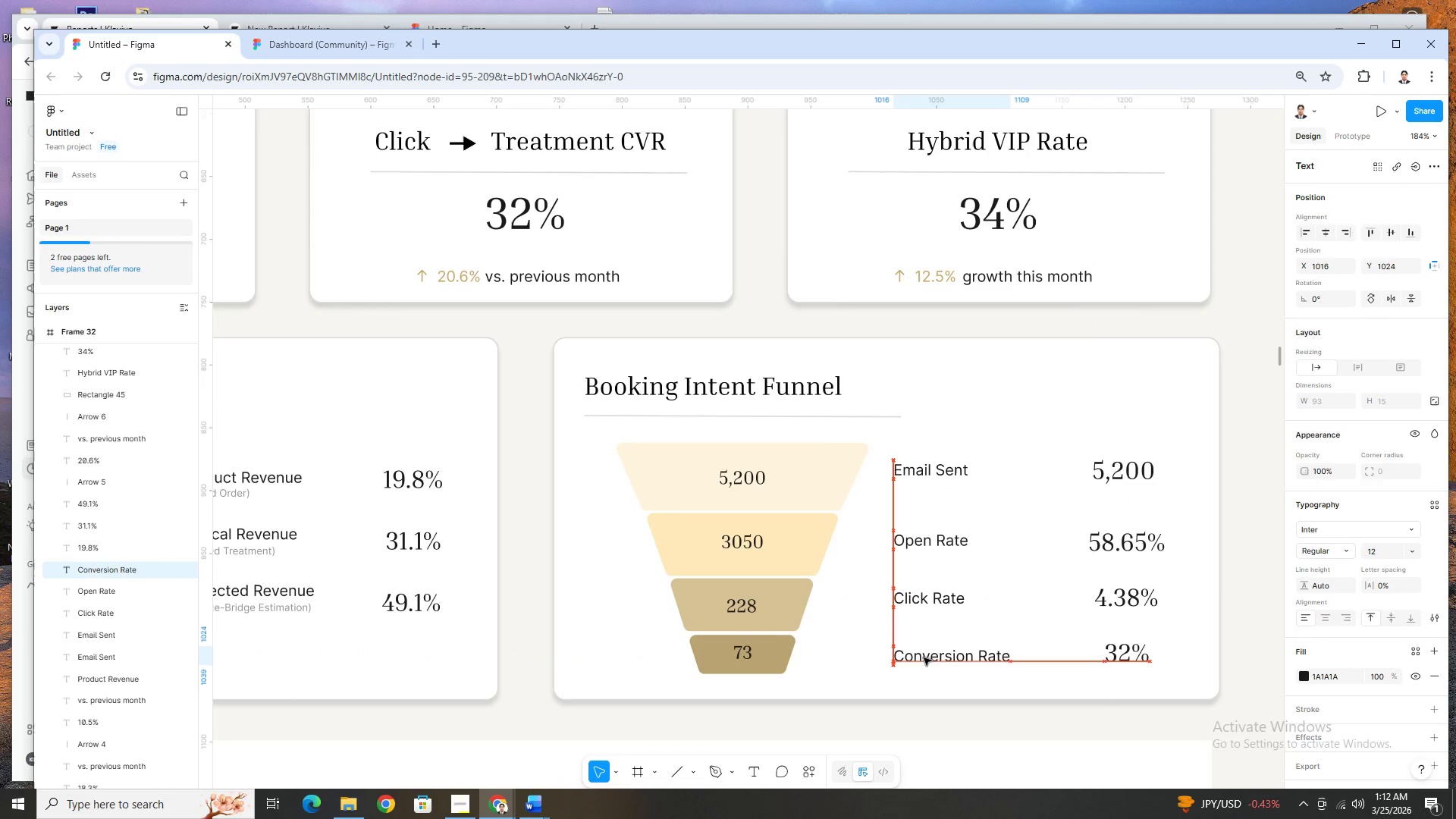 
key(ArrowUp)
 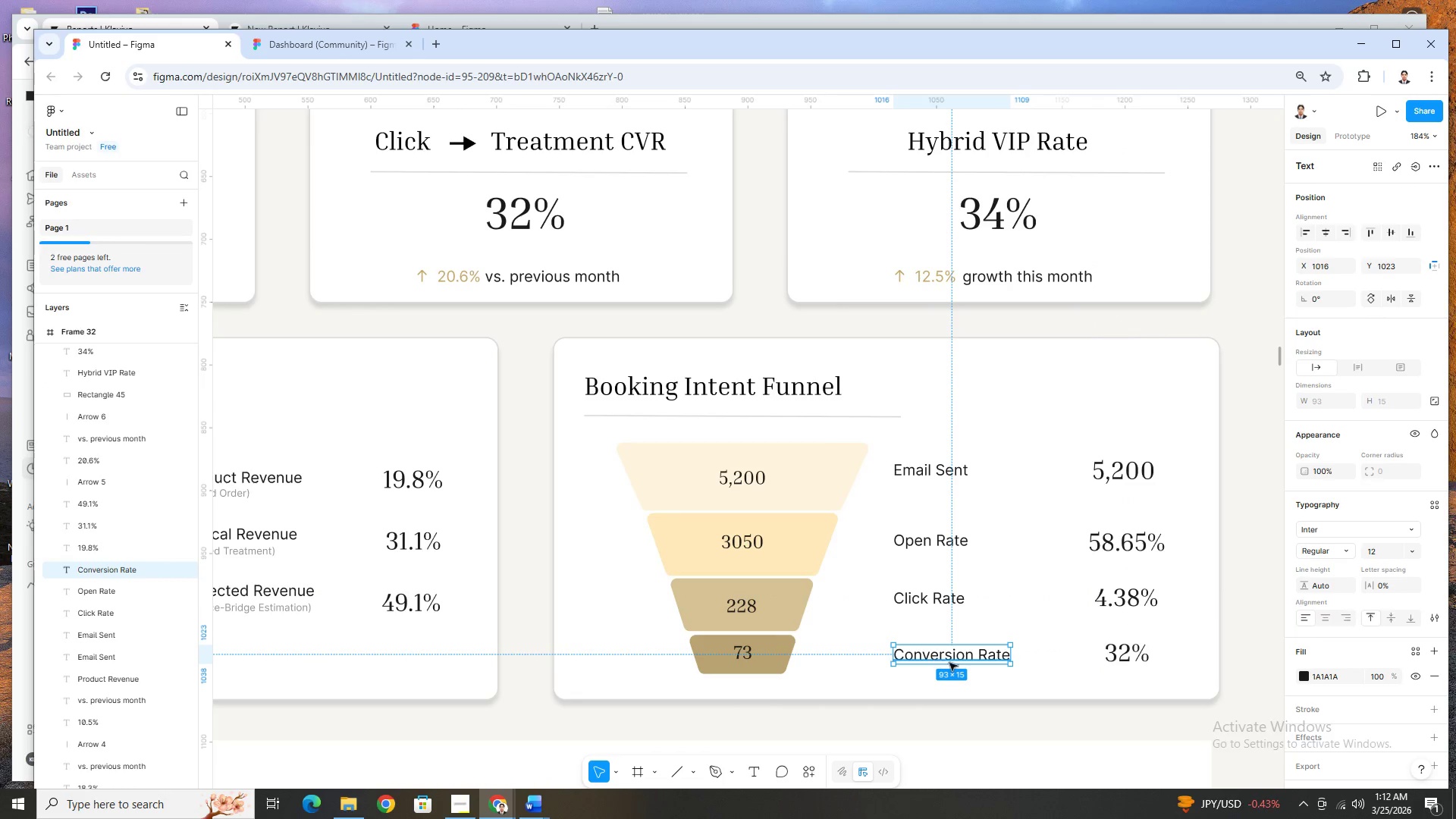 
key(ArrowUp)
 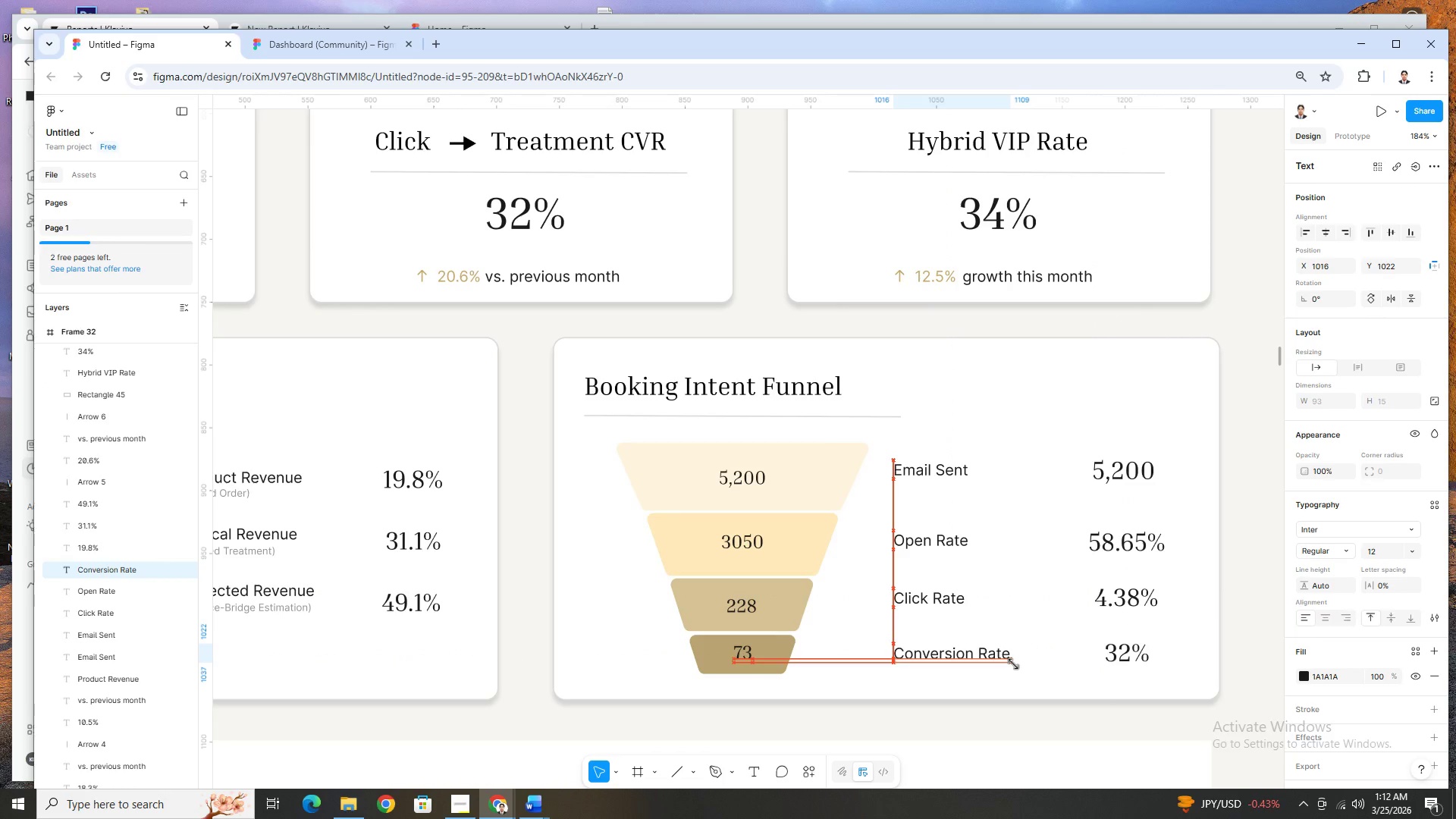 
key(ArrowDown)
 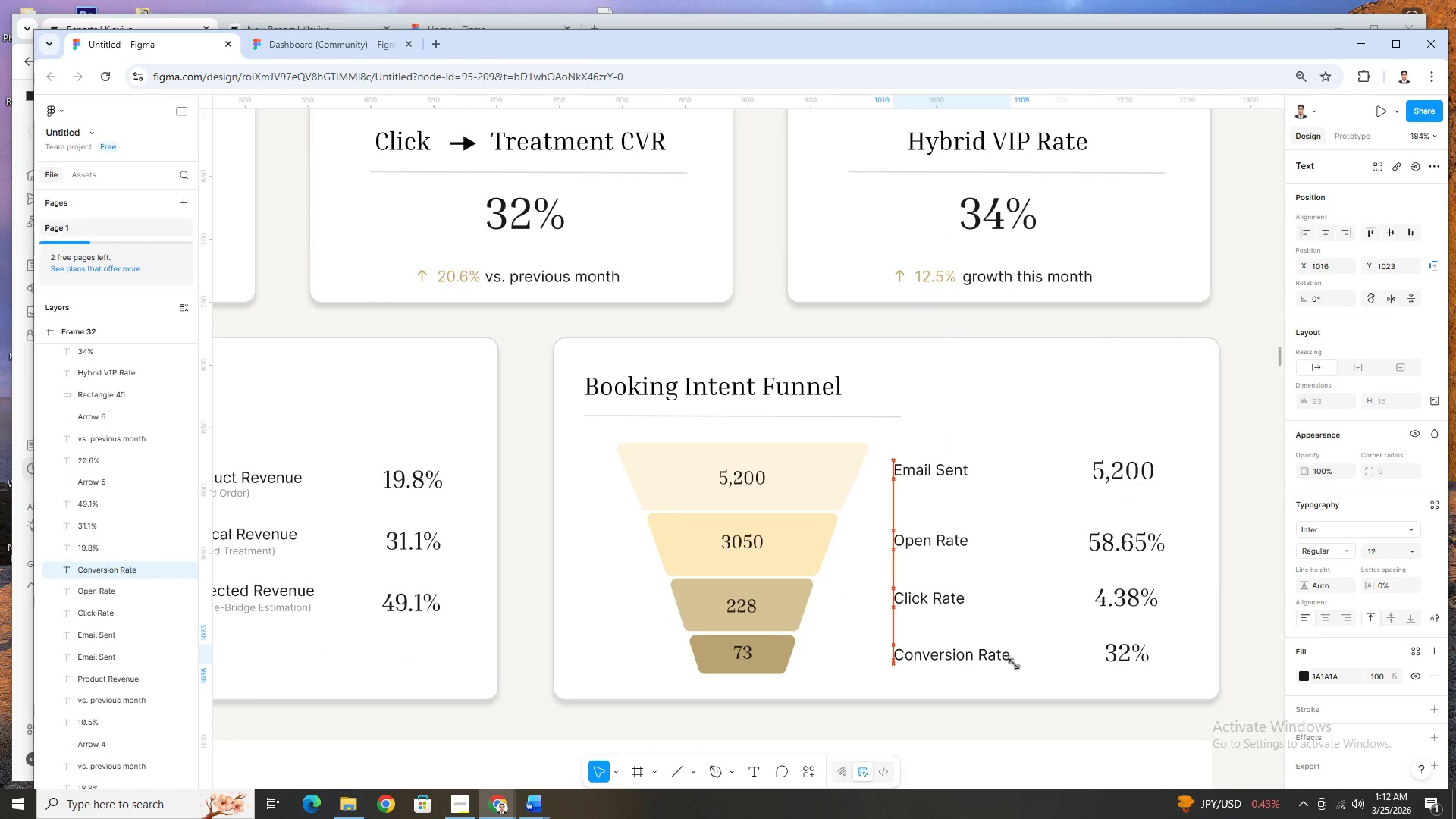 
key(ArrowUp)
 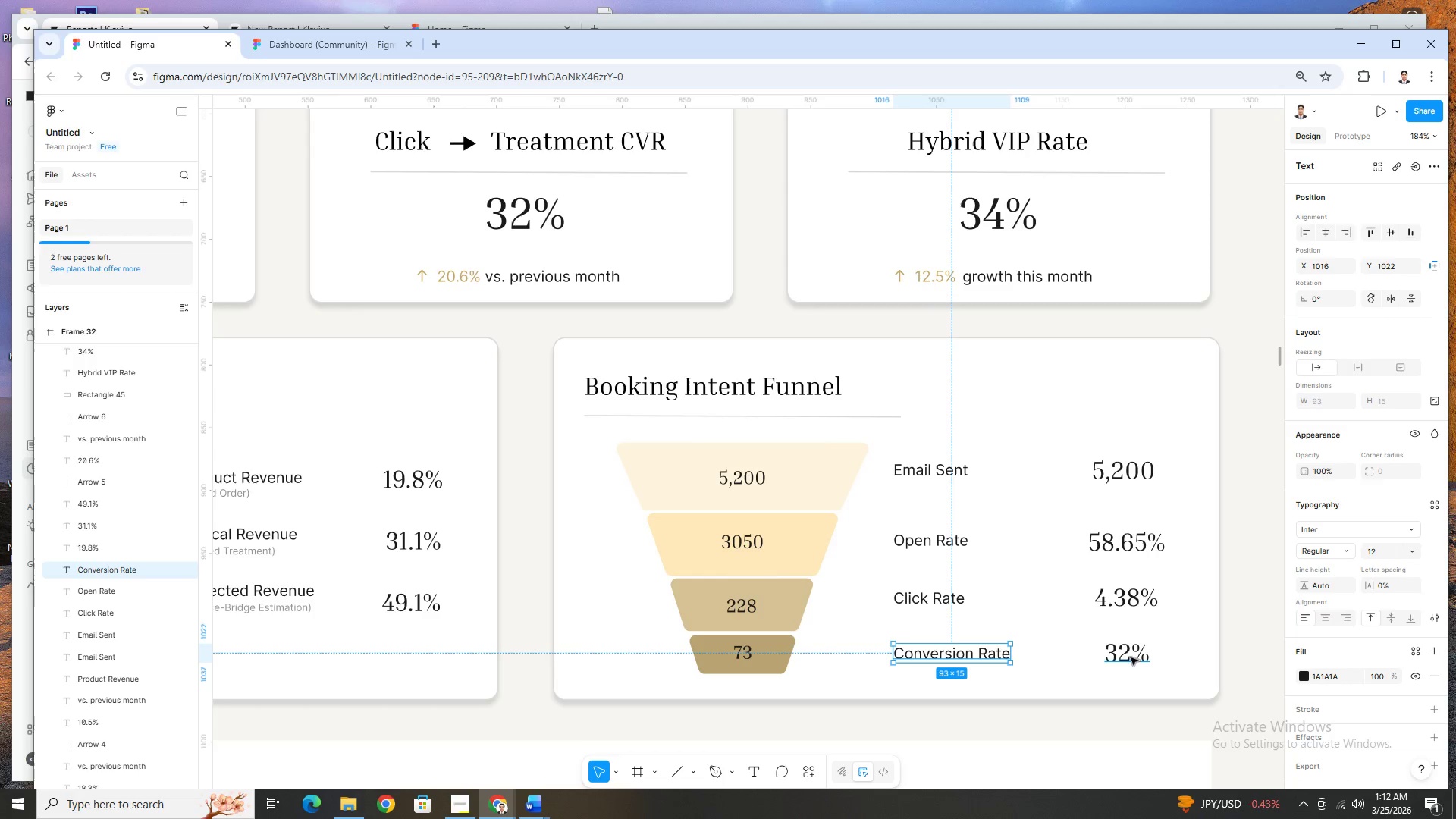 
left_click([1130, 655])
 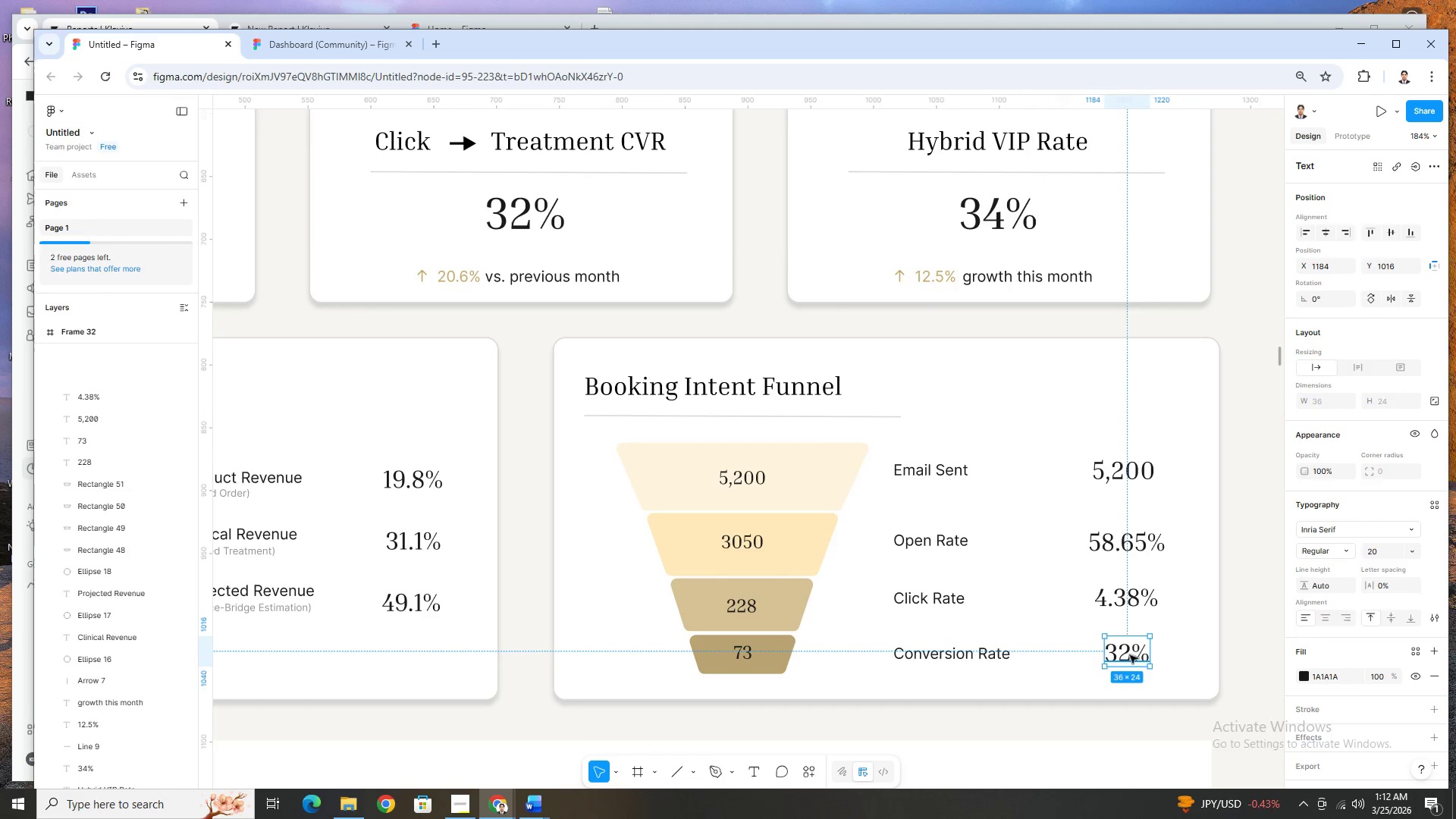 
key(ArrowUp)
 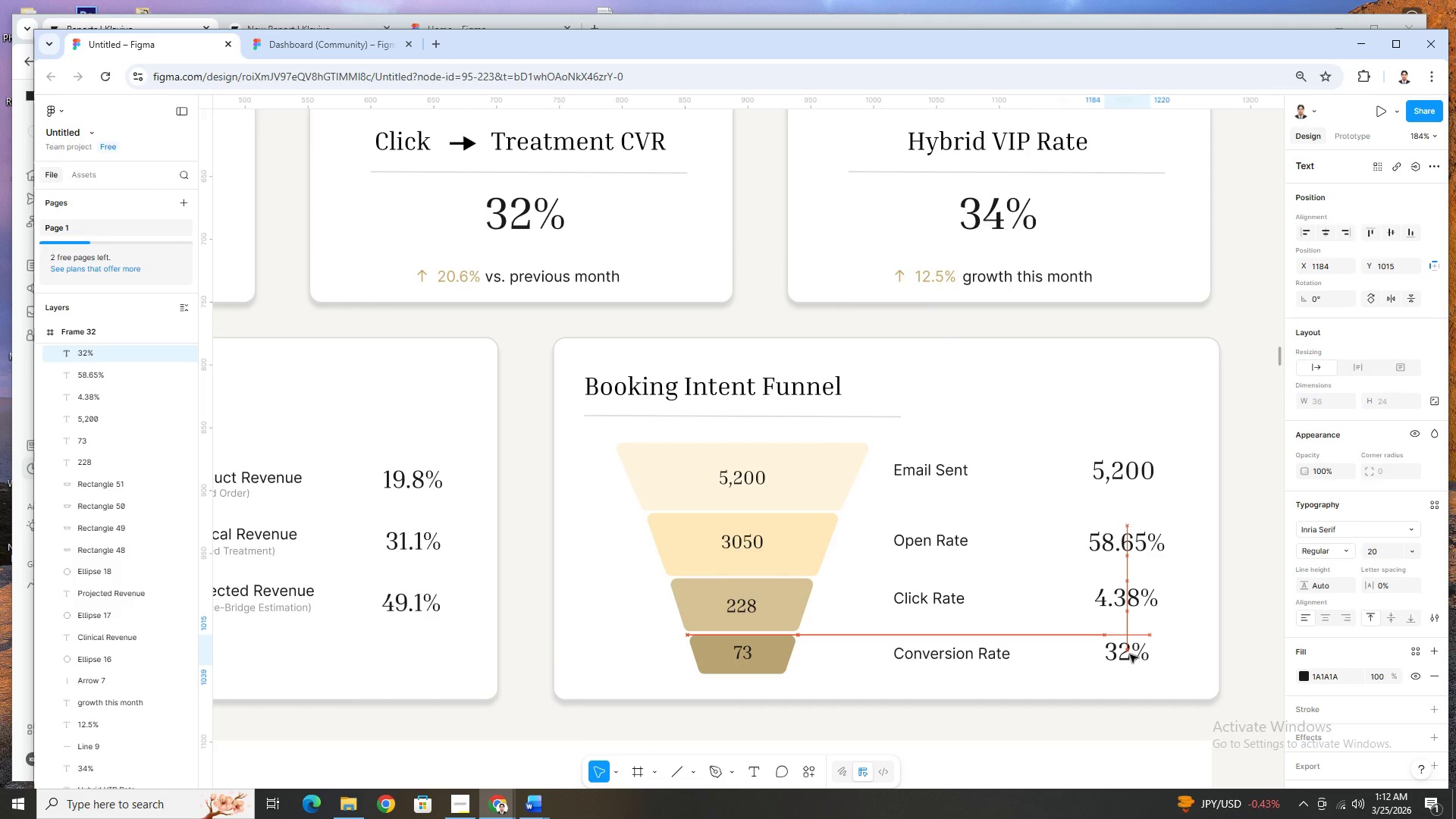 
key(ArrowLeft)
 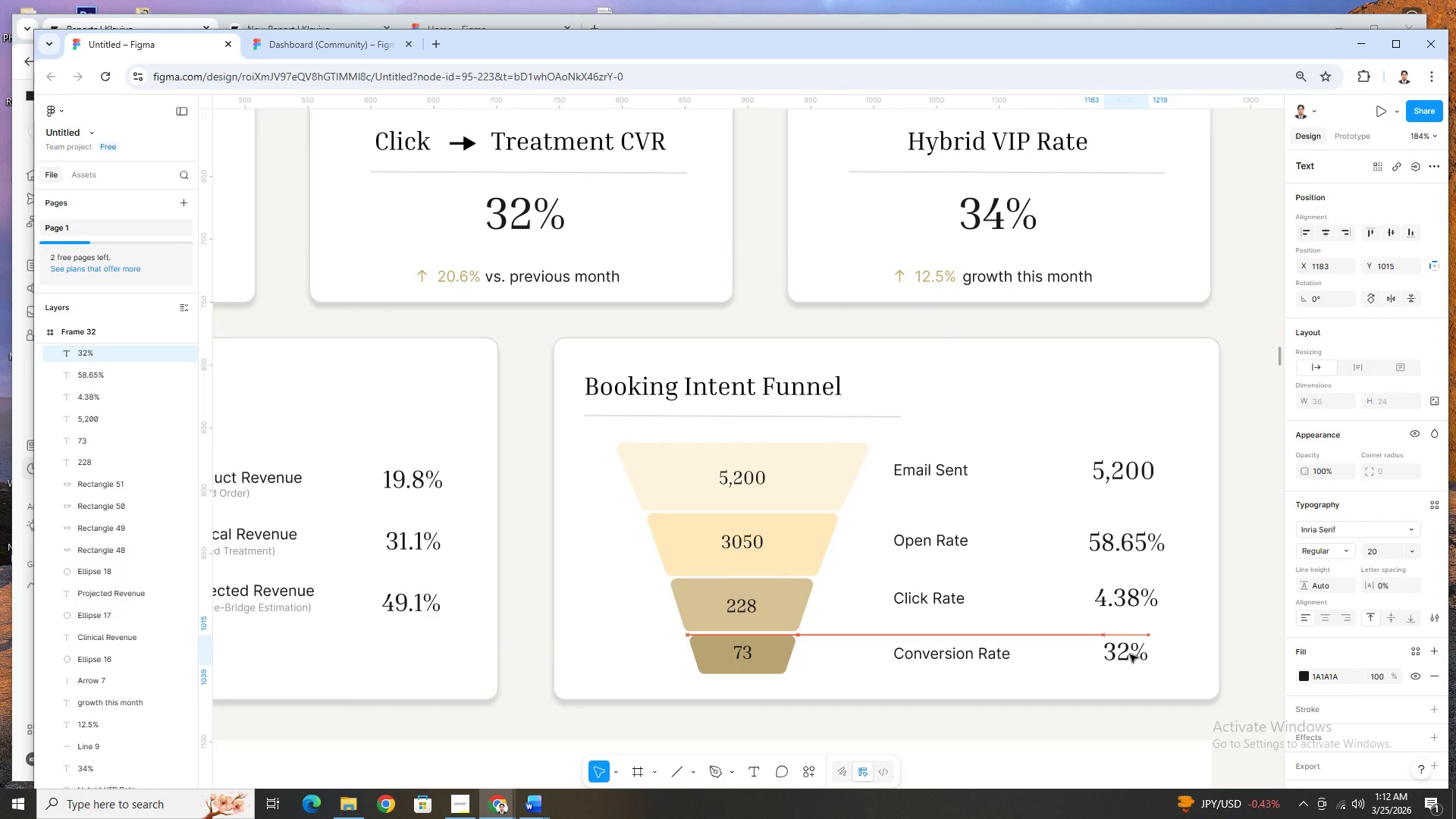 
key(ArrowLeft)
 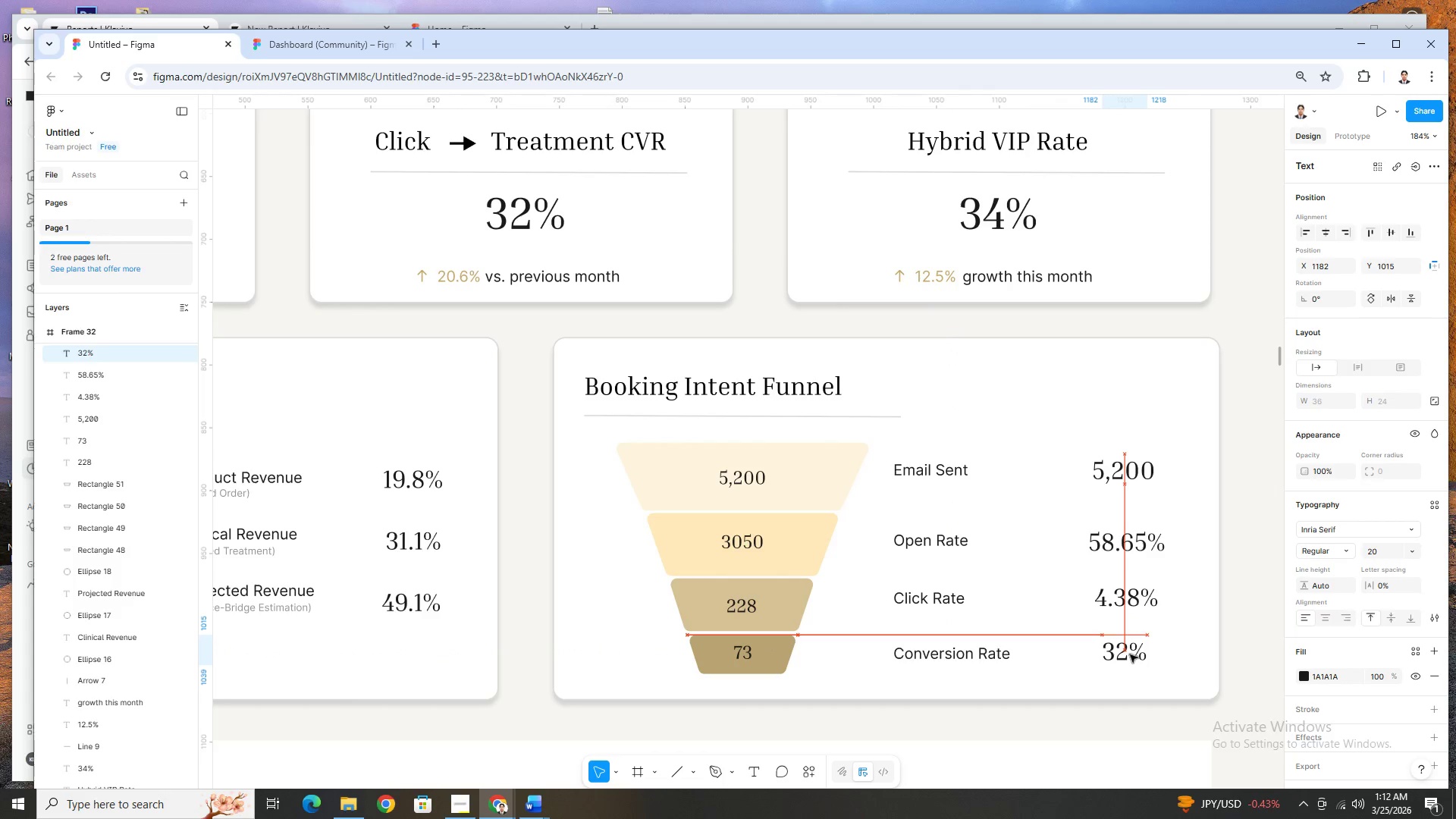 
key(ArrowDown)
 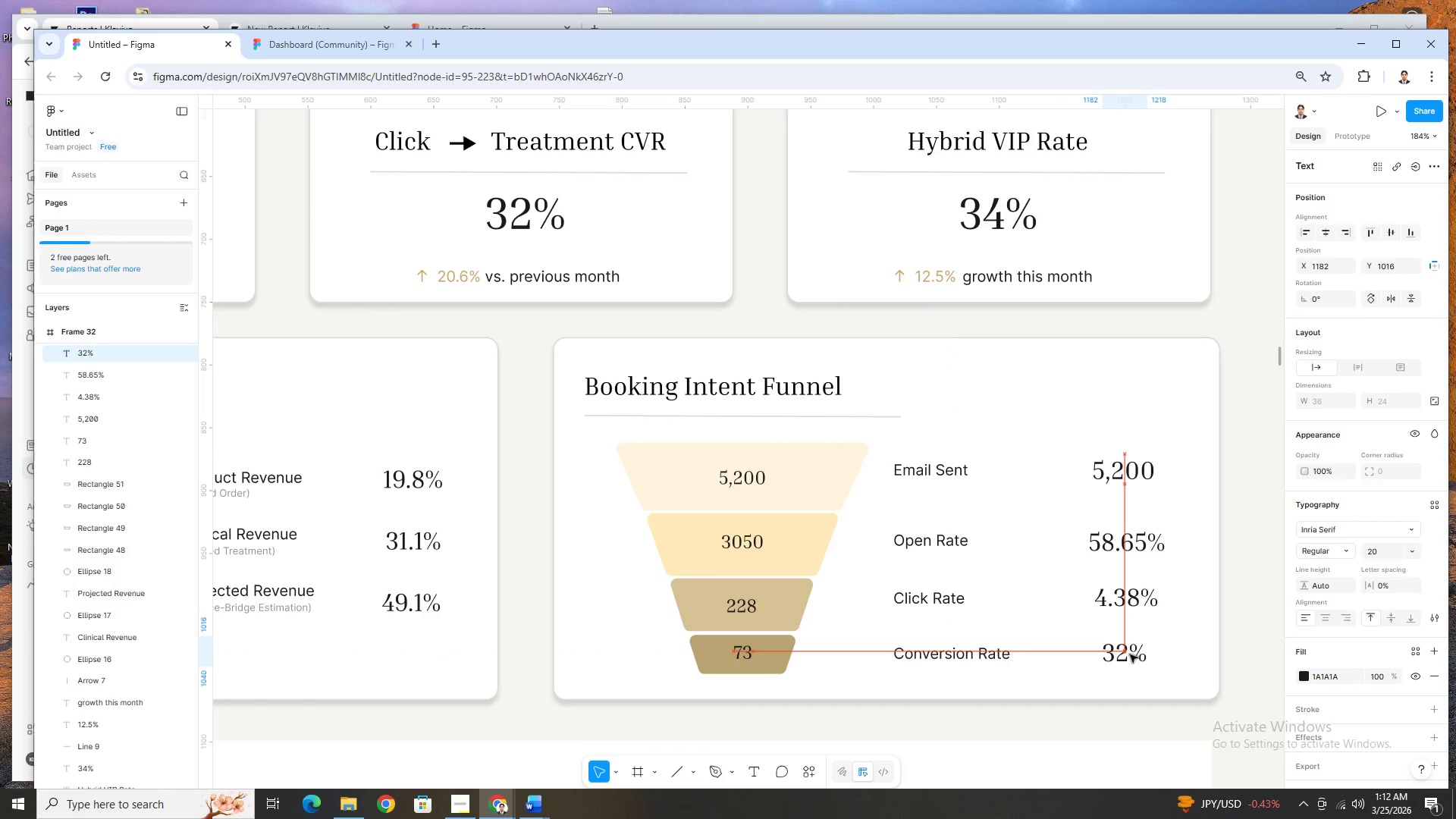 
key(ArrowDown)
 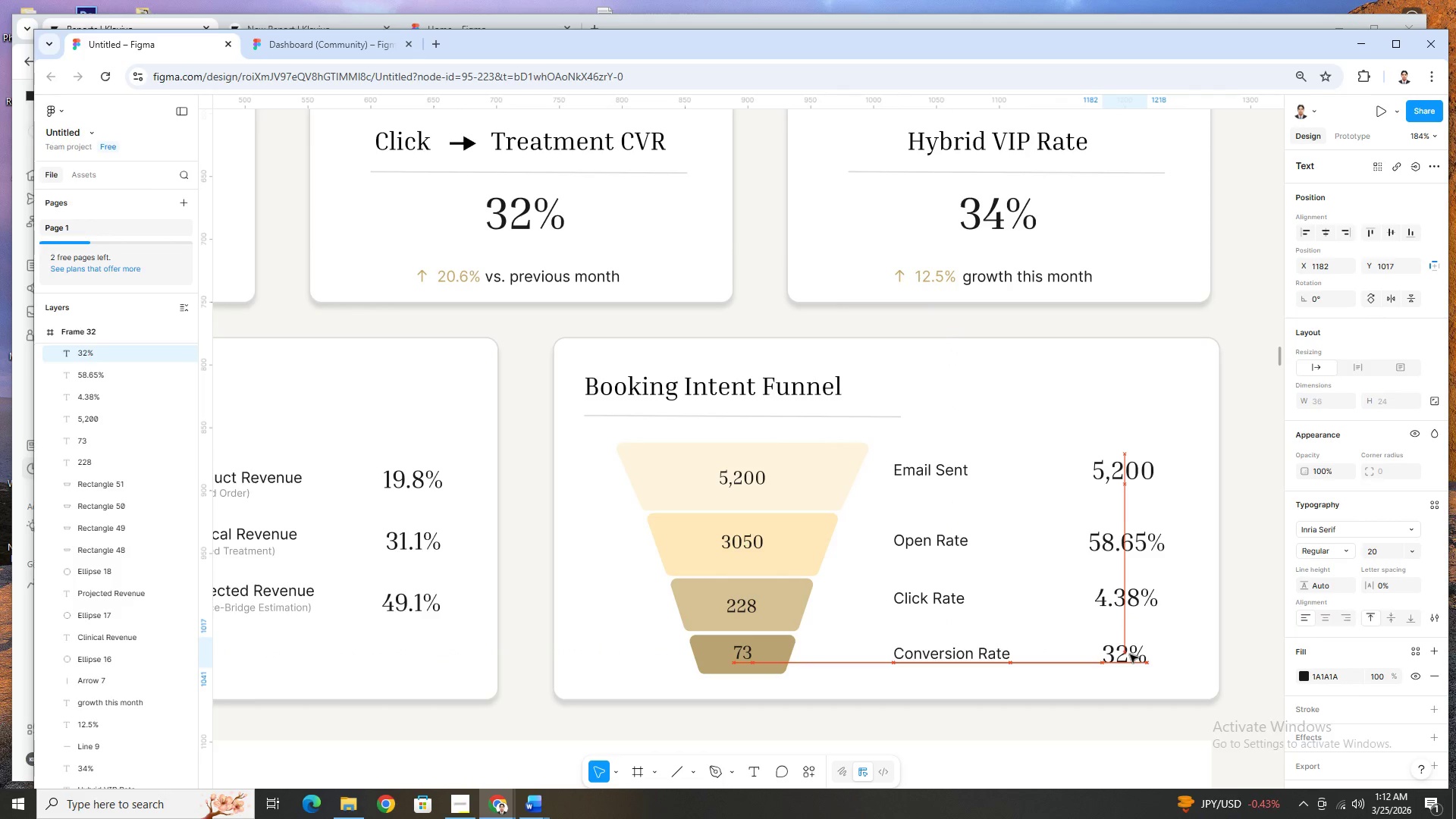 
key(ArrowUp)
 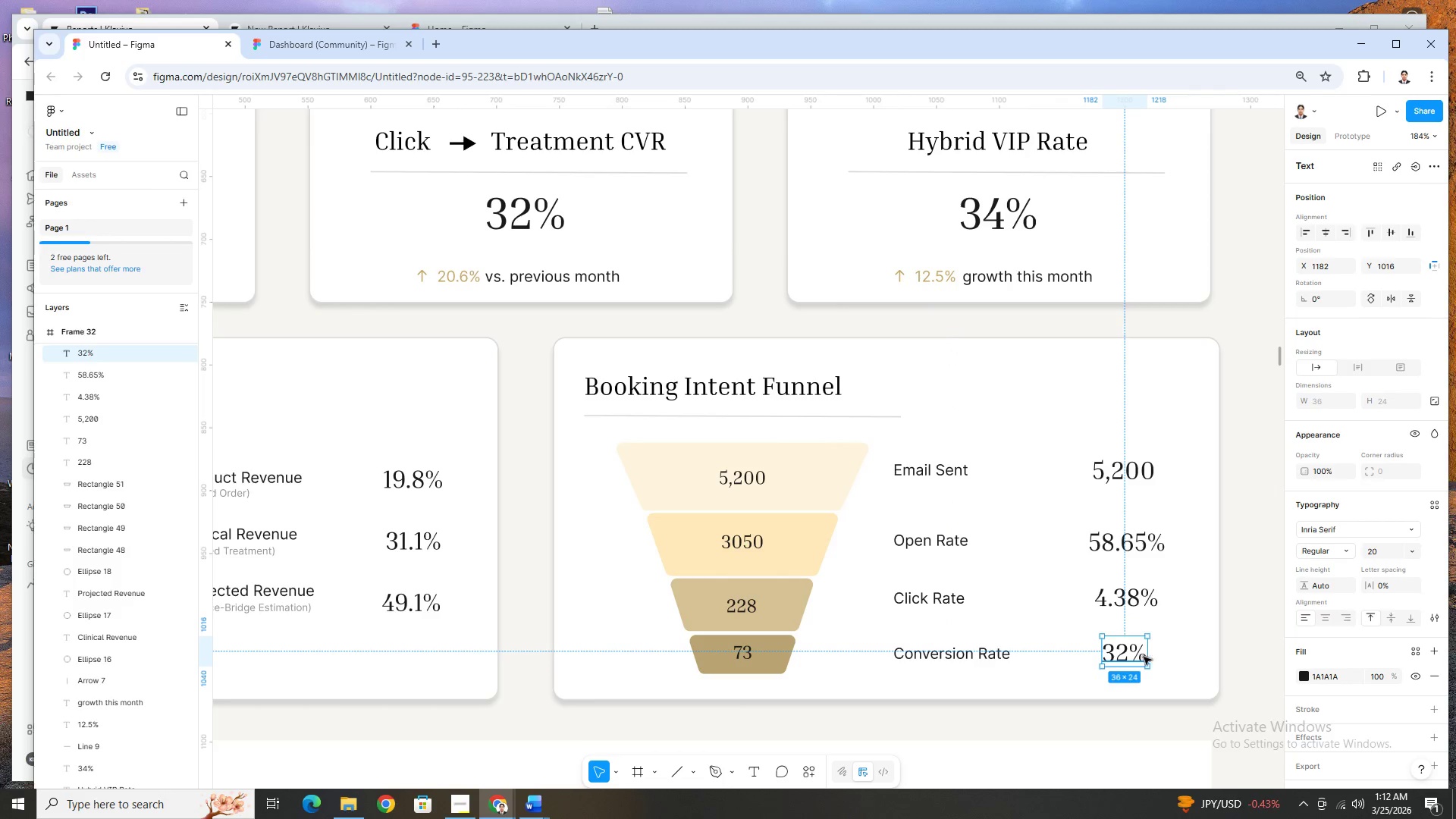 
key(ArrowRight)
 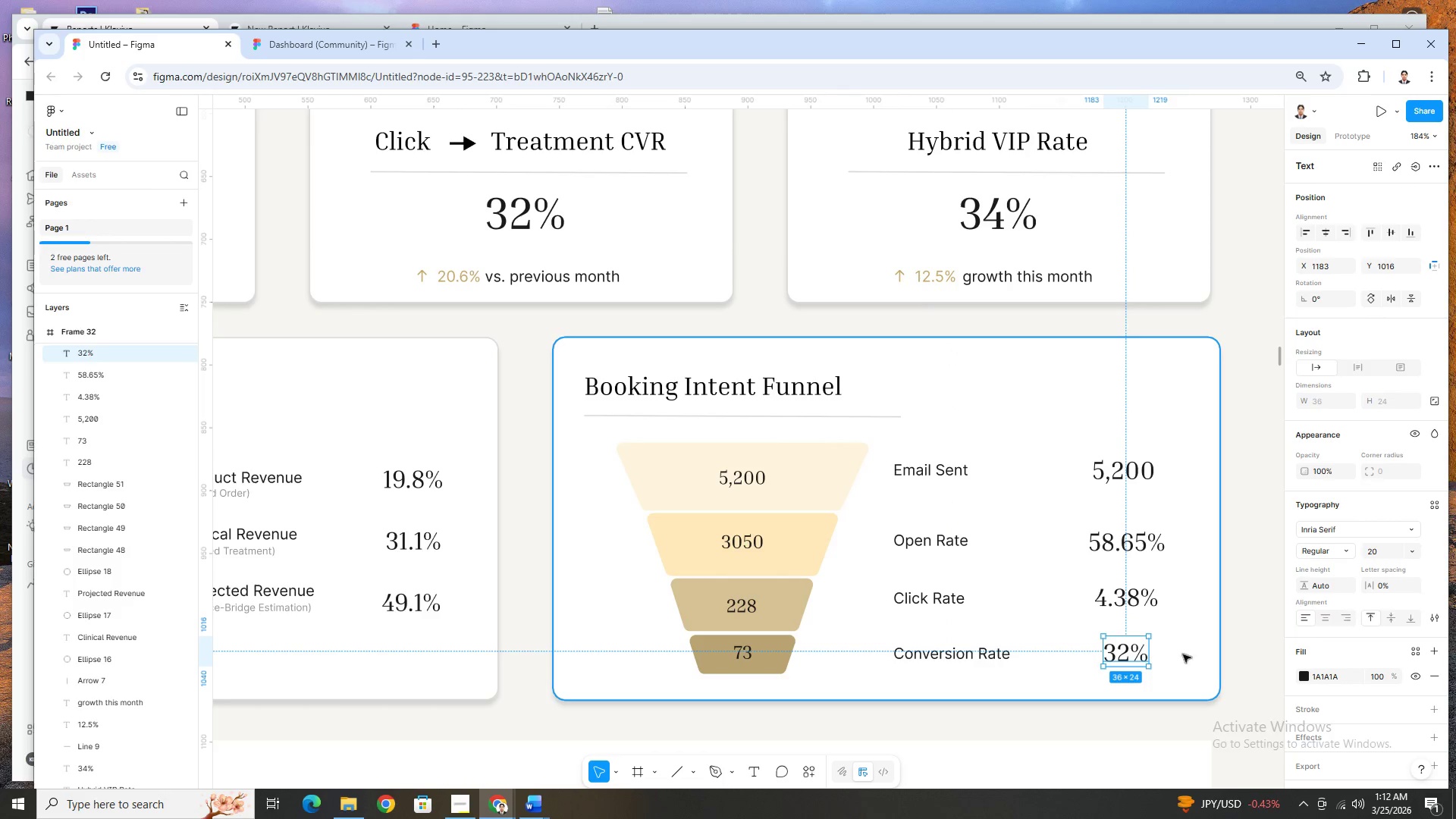 
left_click([1193, 653])
 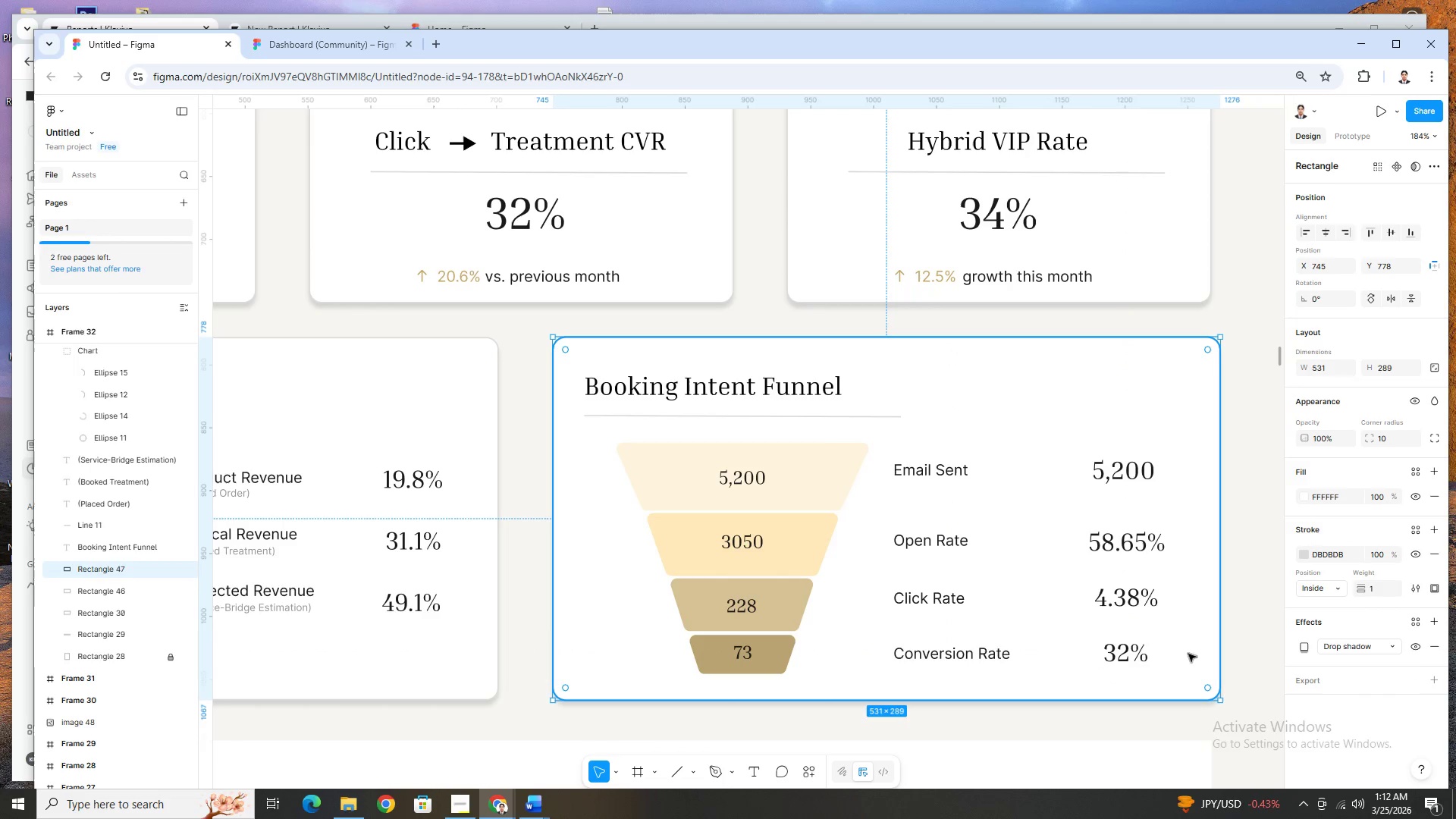 
hold_key(key=ControlLeft, duration=0.67)
 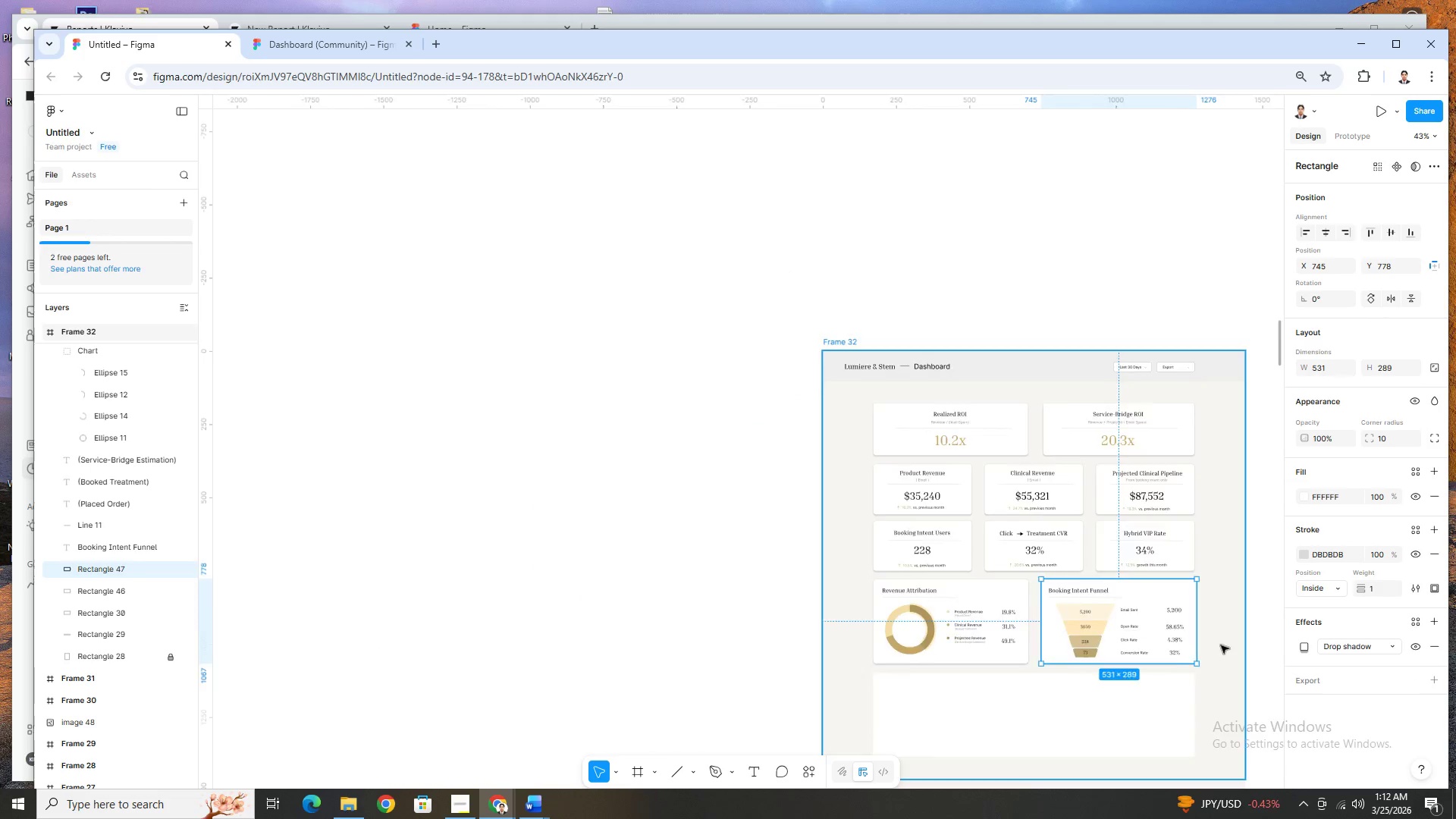 
hold_key(key=ControlLeft, duration=0.73)
 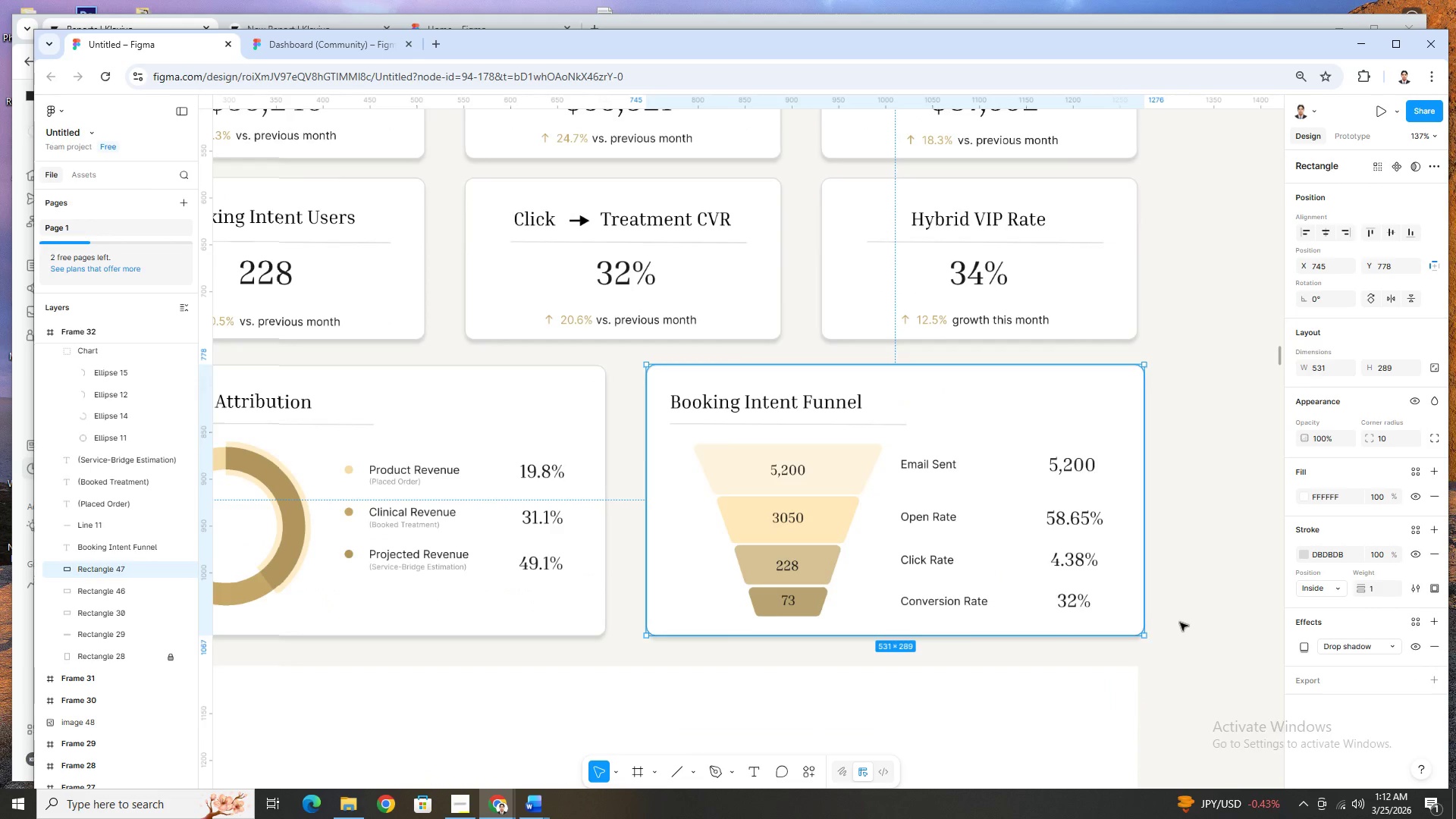 
scroll: coordinate [1190, 652], scroll_direction: down, amount: 7.0
 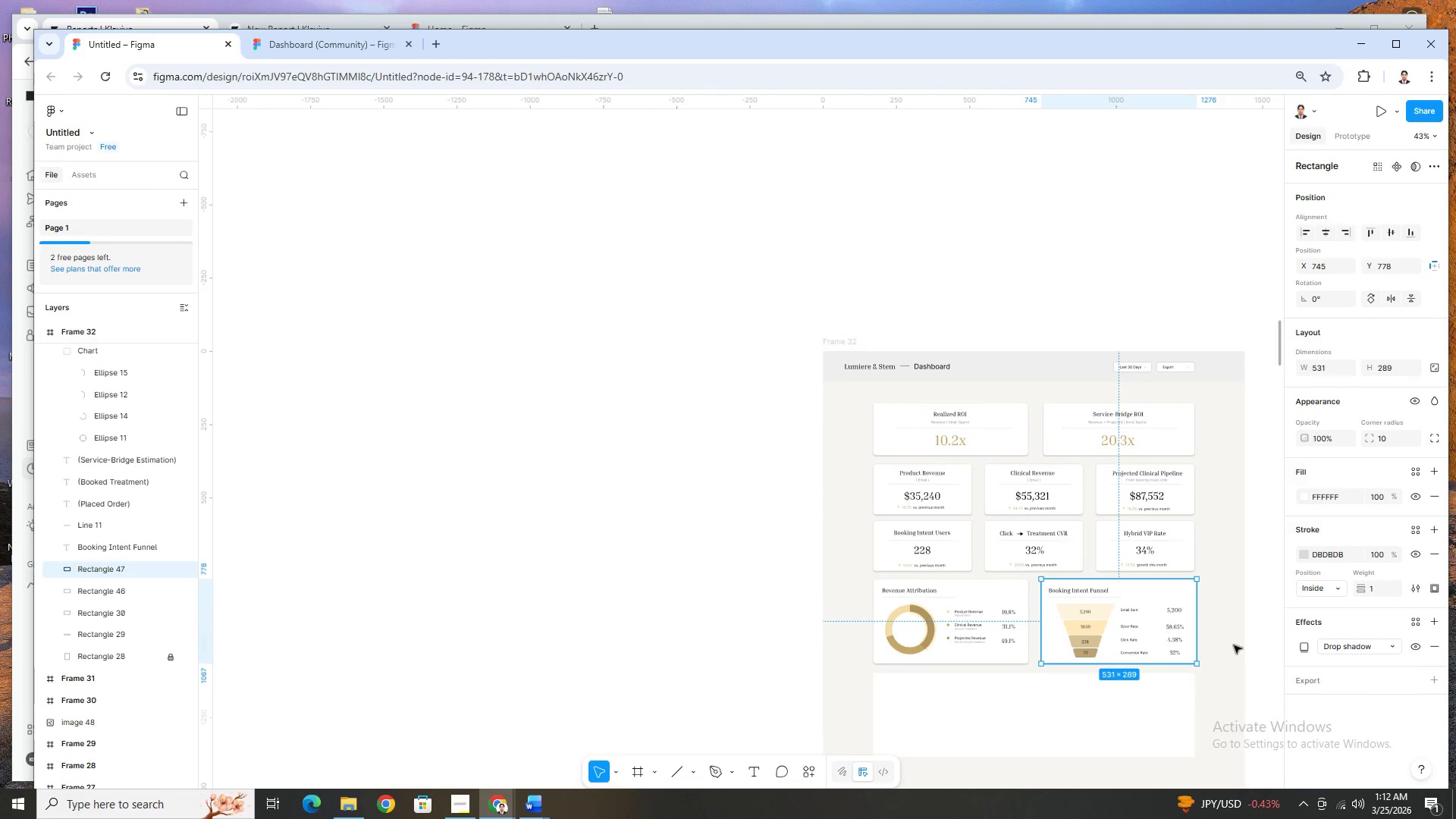 
scroll: coordinate [1221, 645], scroll_direction: up, amount: 5.0
 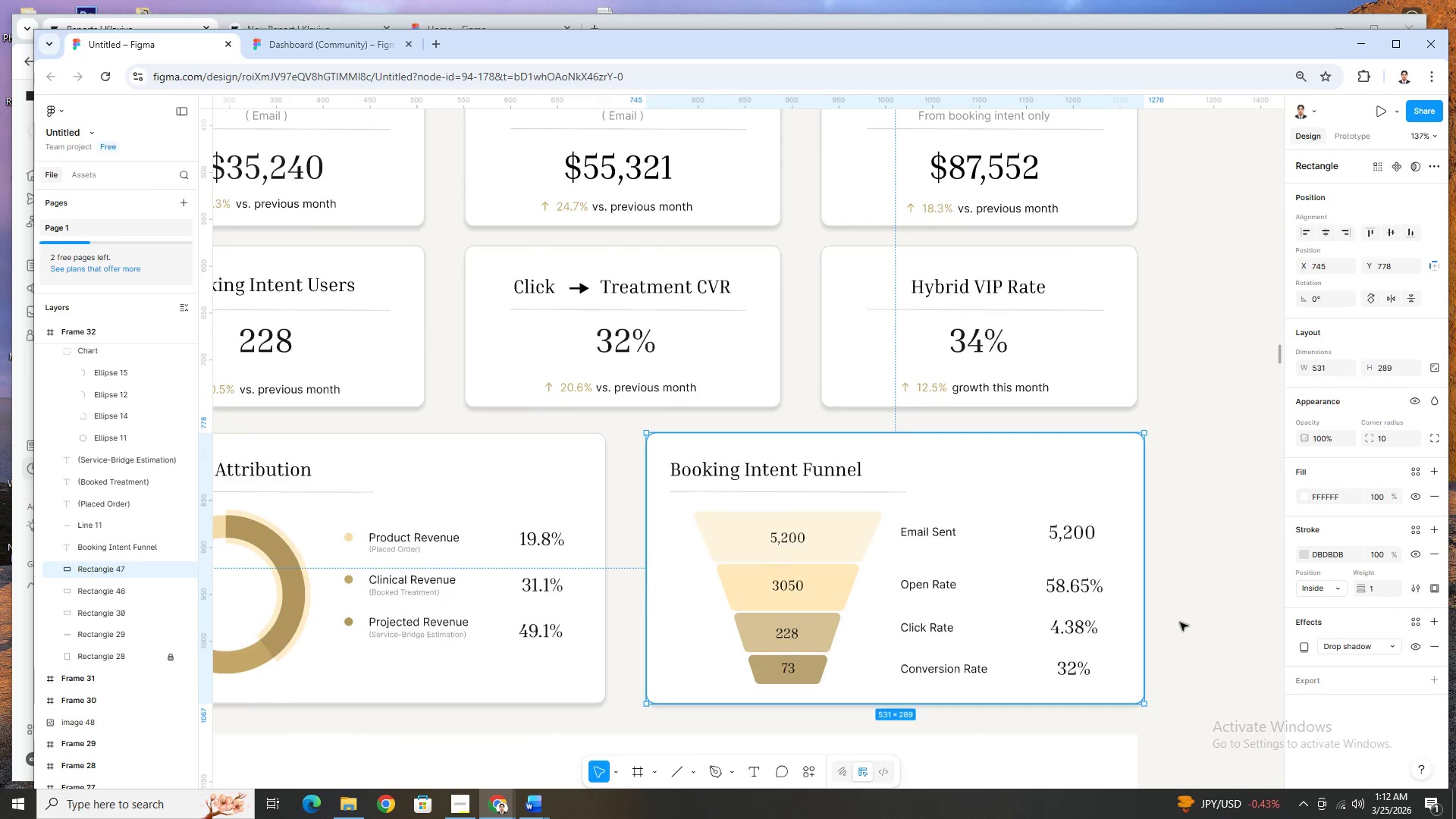 
hold_key(key=ControlLeft, duration=0.94)
scroll: coordinate [1187, 595], scroll_direction: down, amount: 3.0
 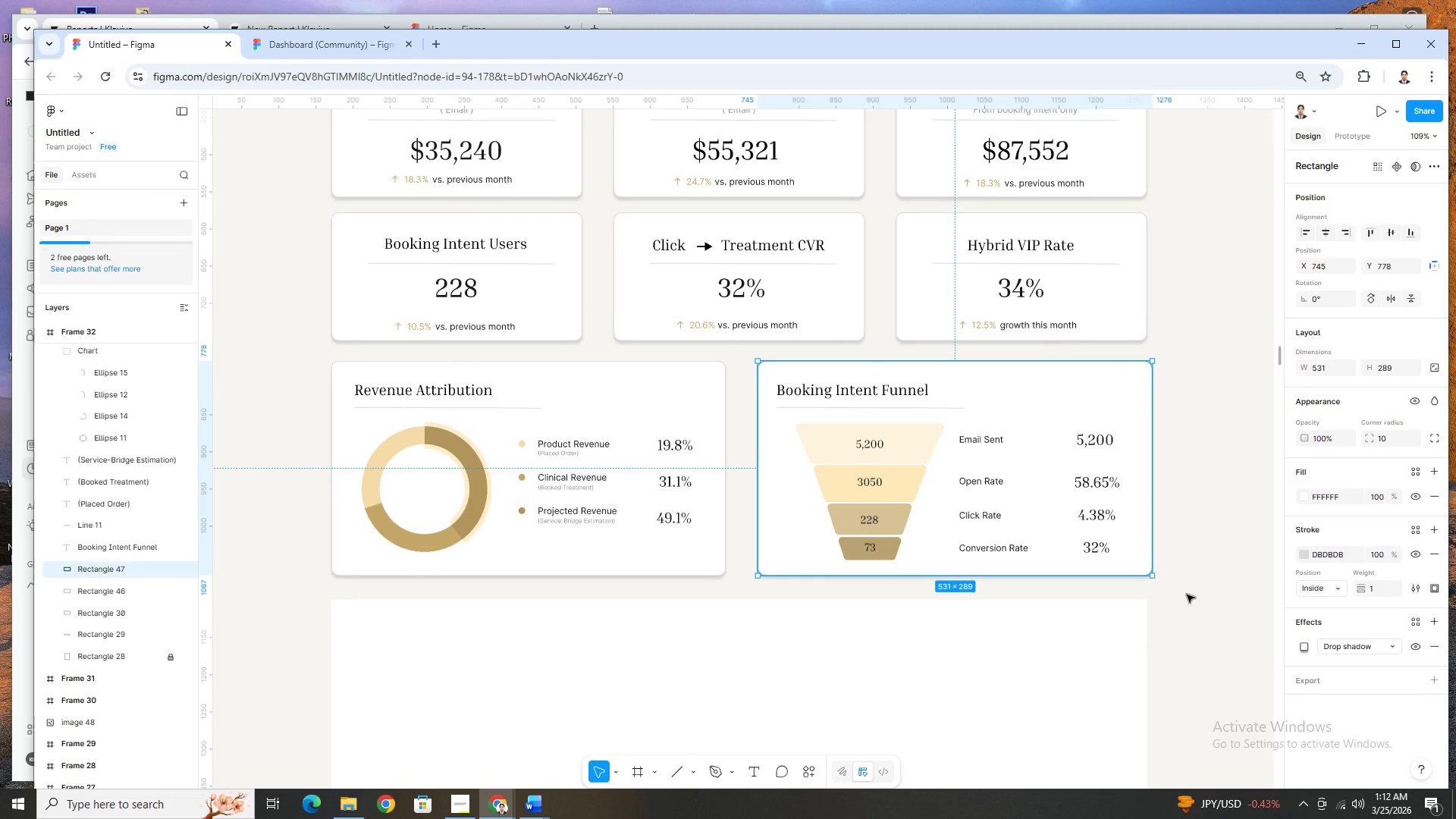 
wait(5.84)
 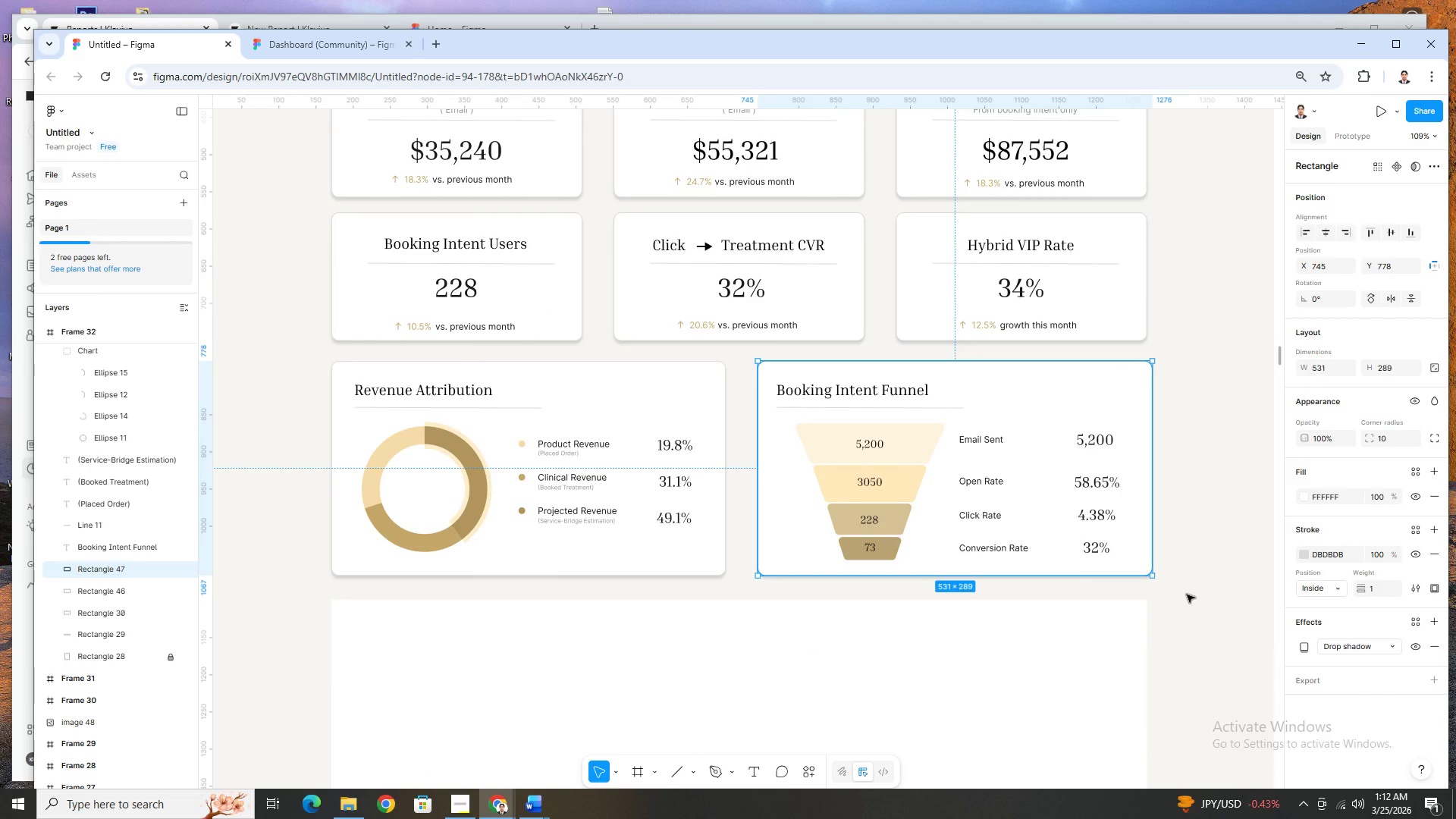 
left_click([970, 478])
 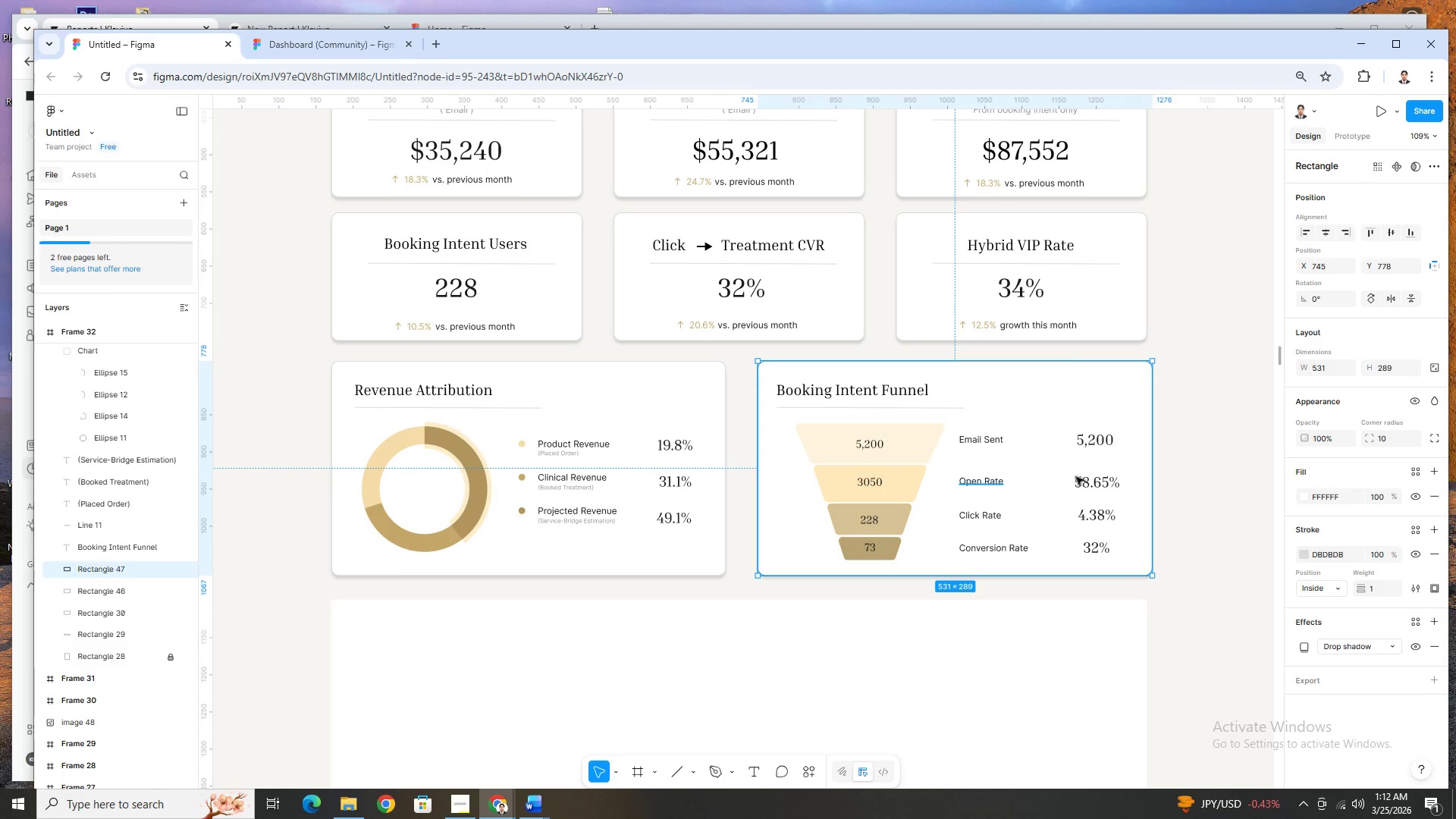 
hold_key(key=ShiftLeft, duration=0.59)
left_click([1088, 483])
 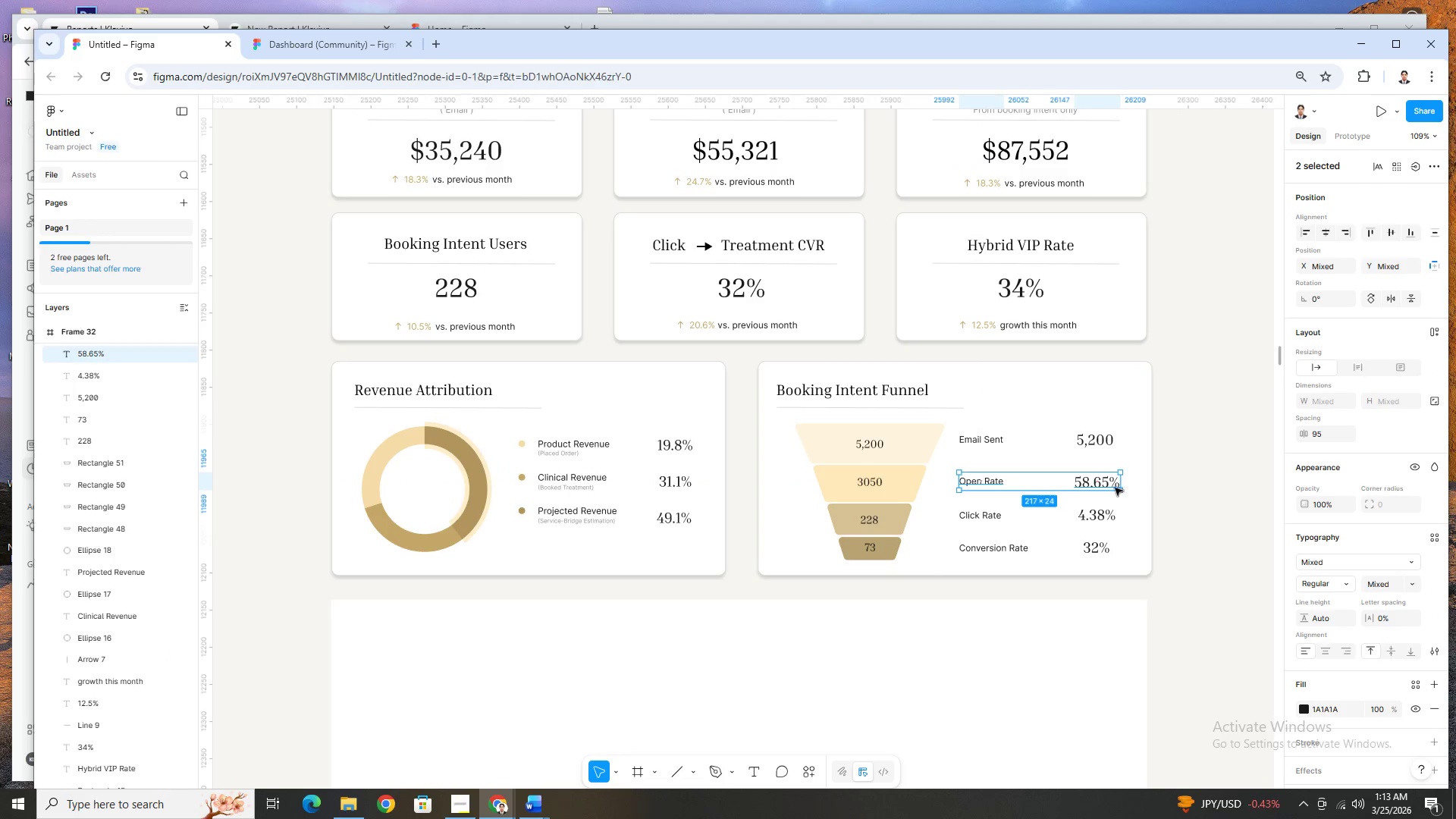 
key(ArrowUp)
 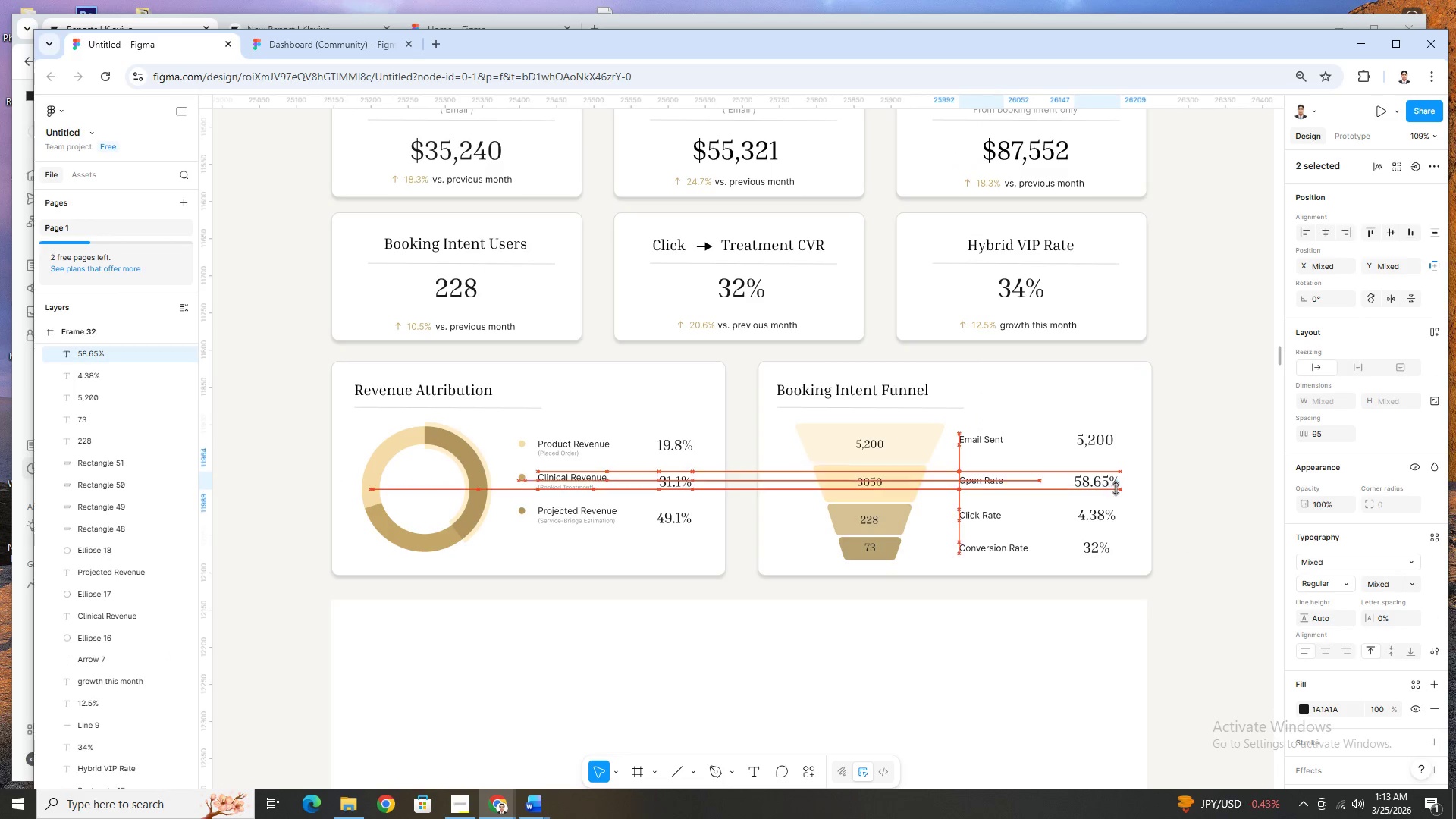 
key(ArrowUp)
 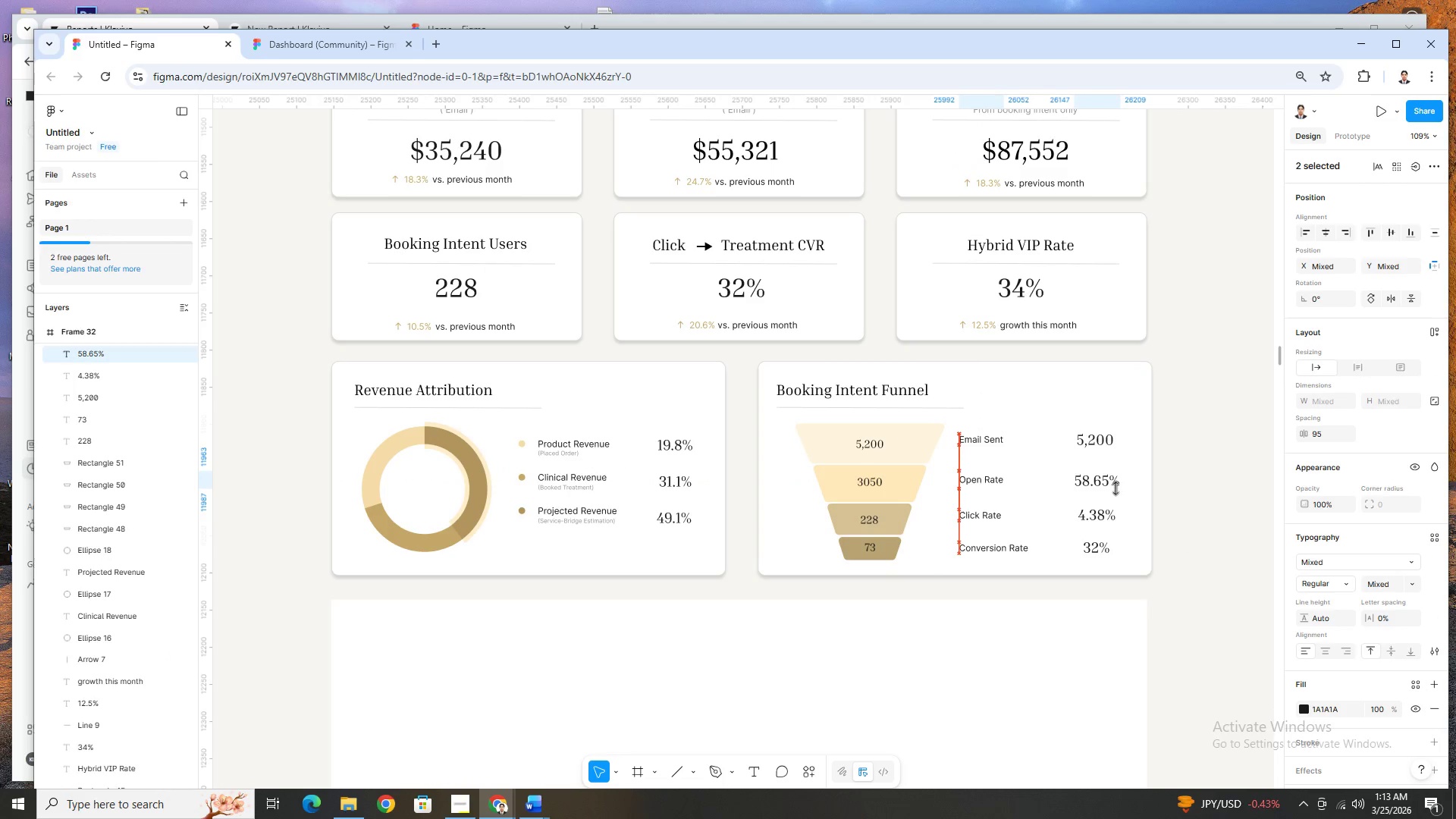 
key(ArrowUp)
 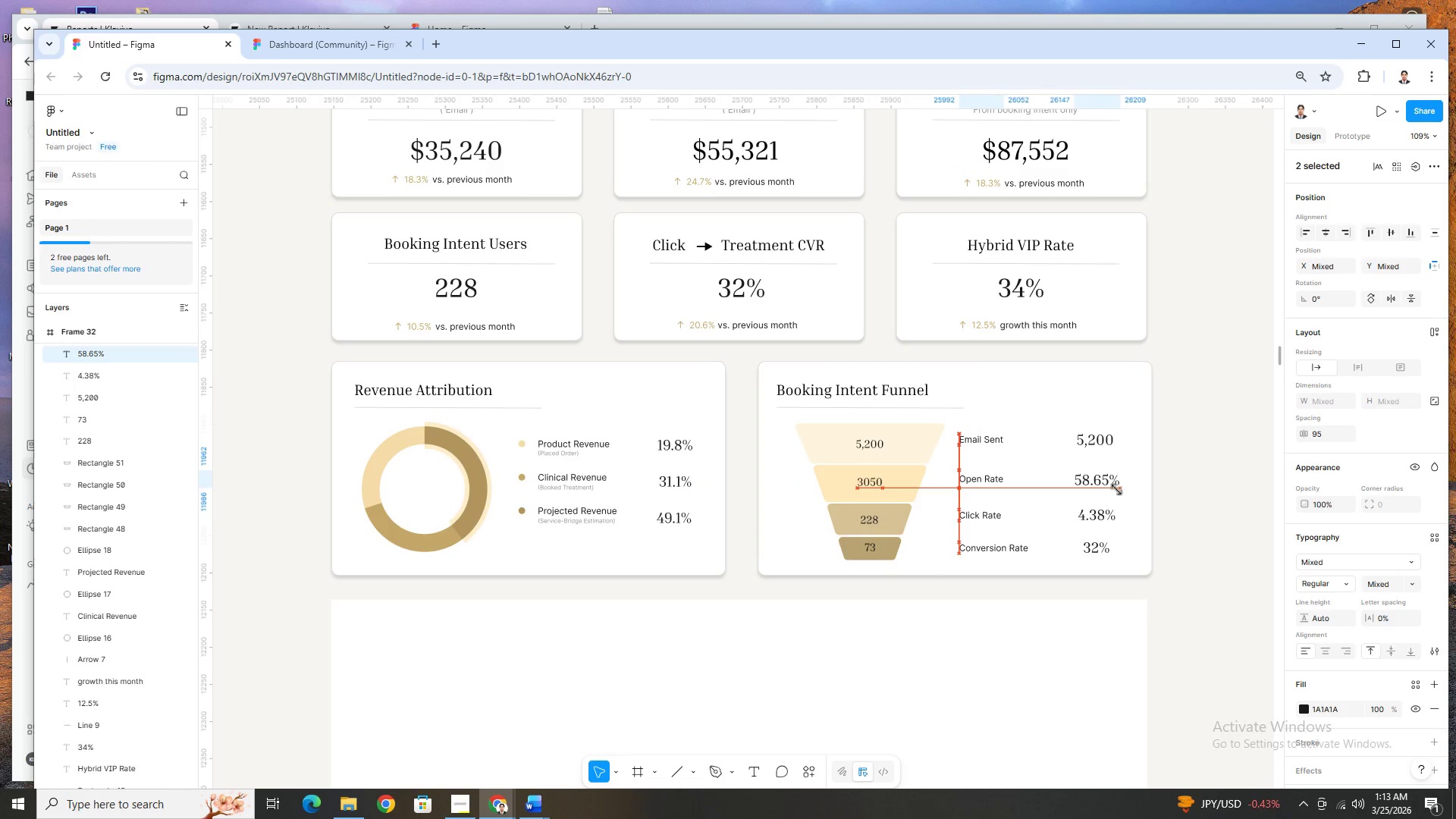 
key(ArrowDown)
 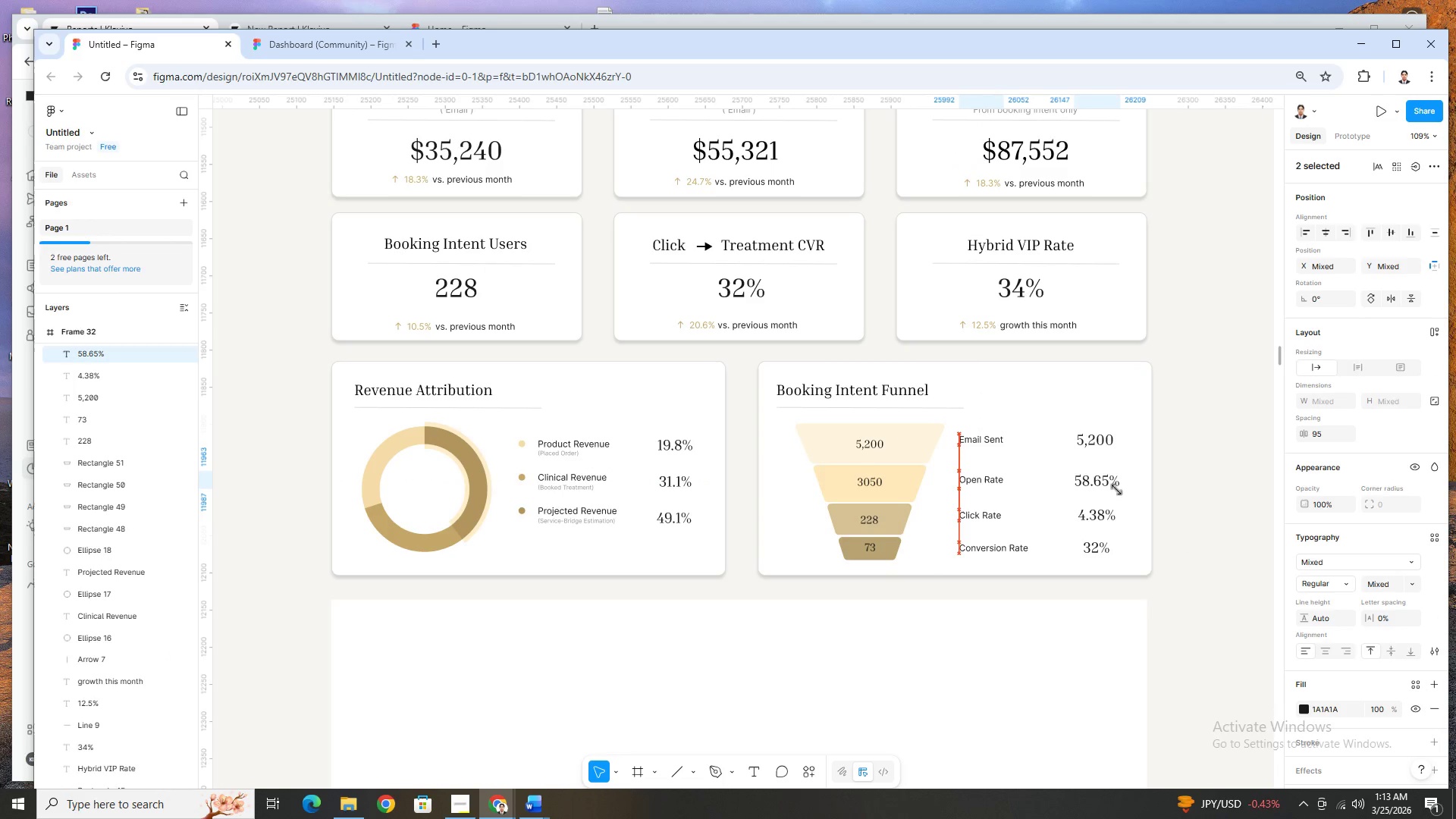 
key(ArrowDown)
 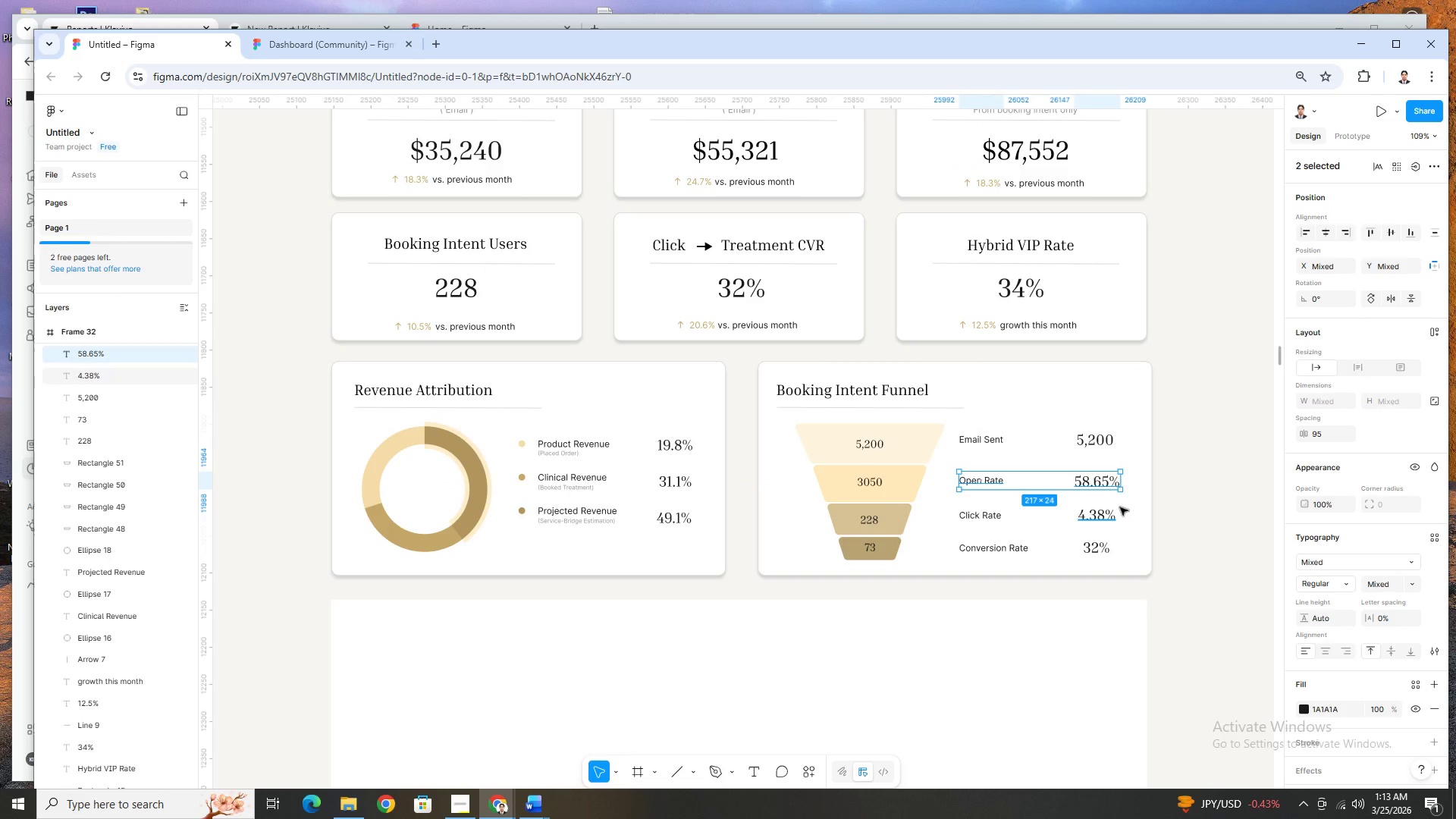 
left_click([1141, 508])
 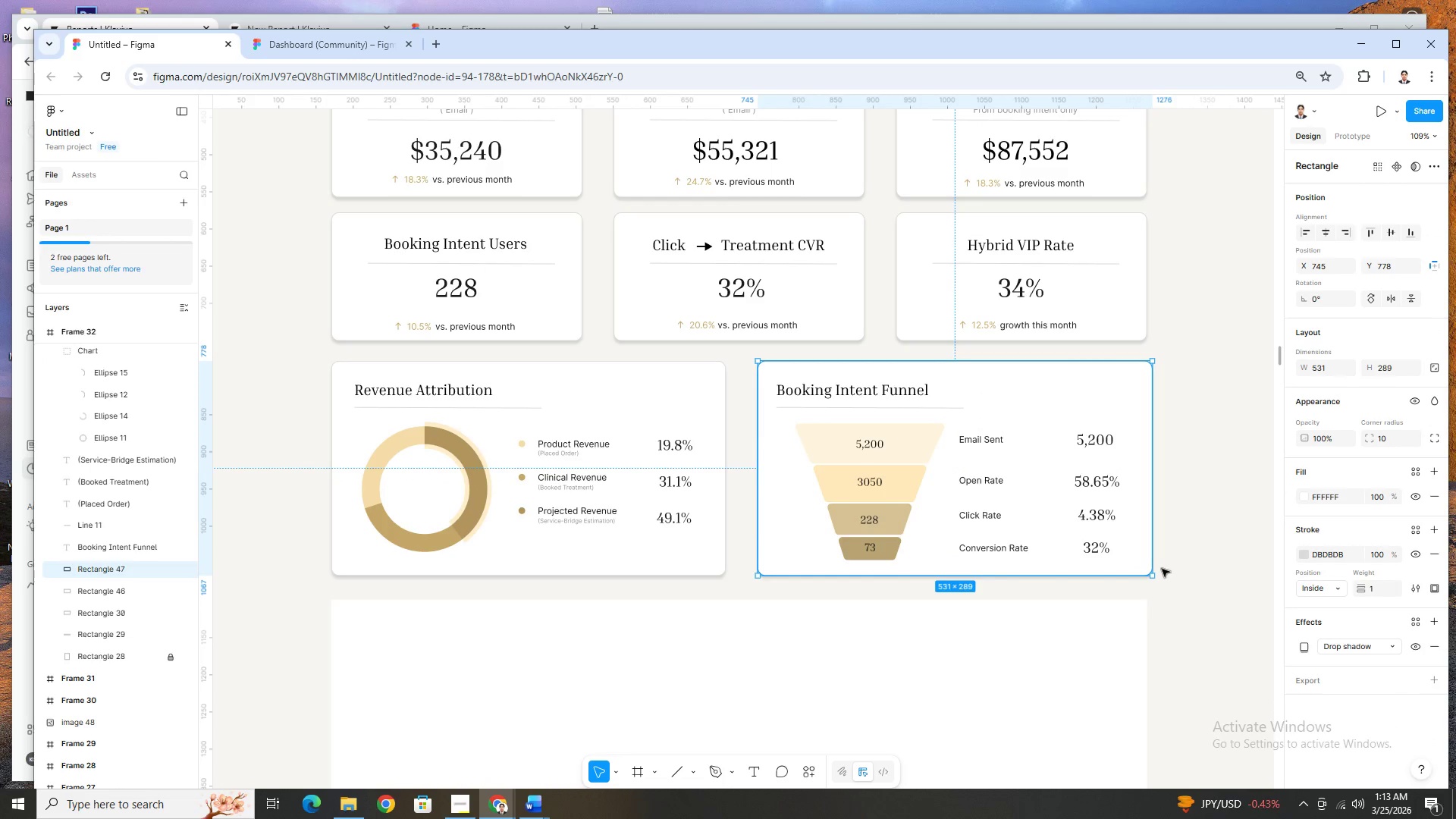 
hold_key(key=ControlLeft, duration=1.17)
scroll: coordinate [1159, 567], scroll_direction: down, amount: 2.0
 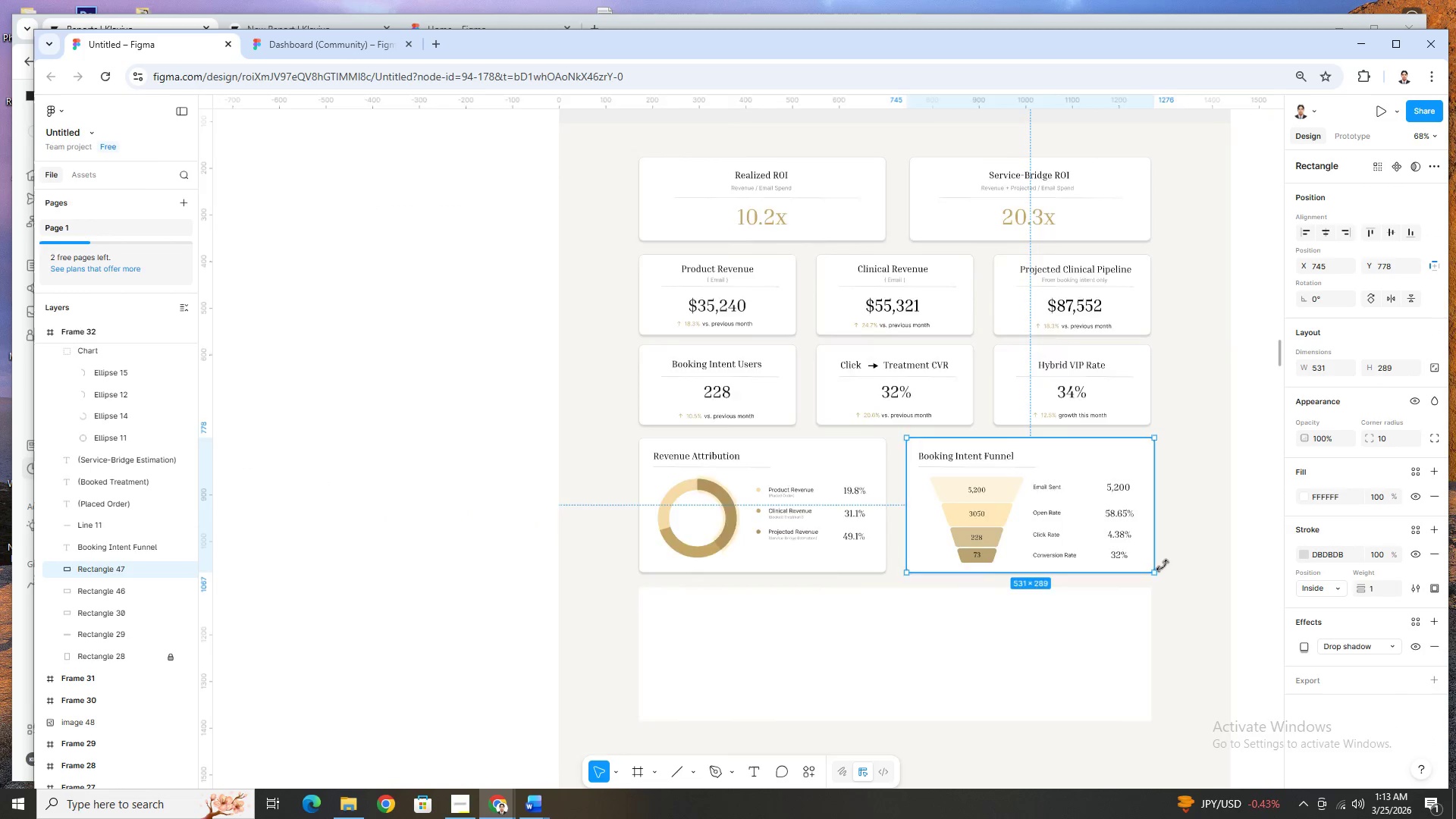 
scroll: coordinate [1162, 565], scroll_direction: up, amount: 2.0
 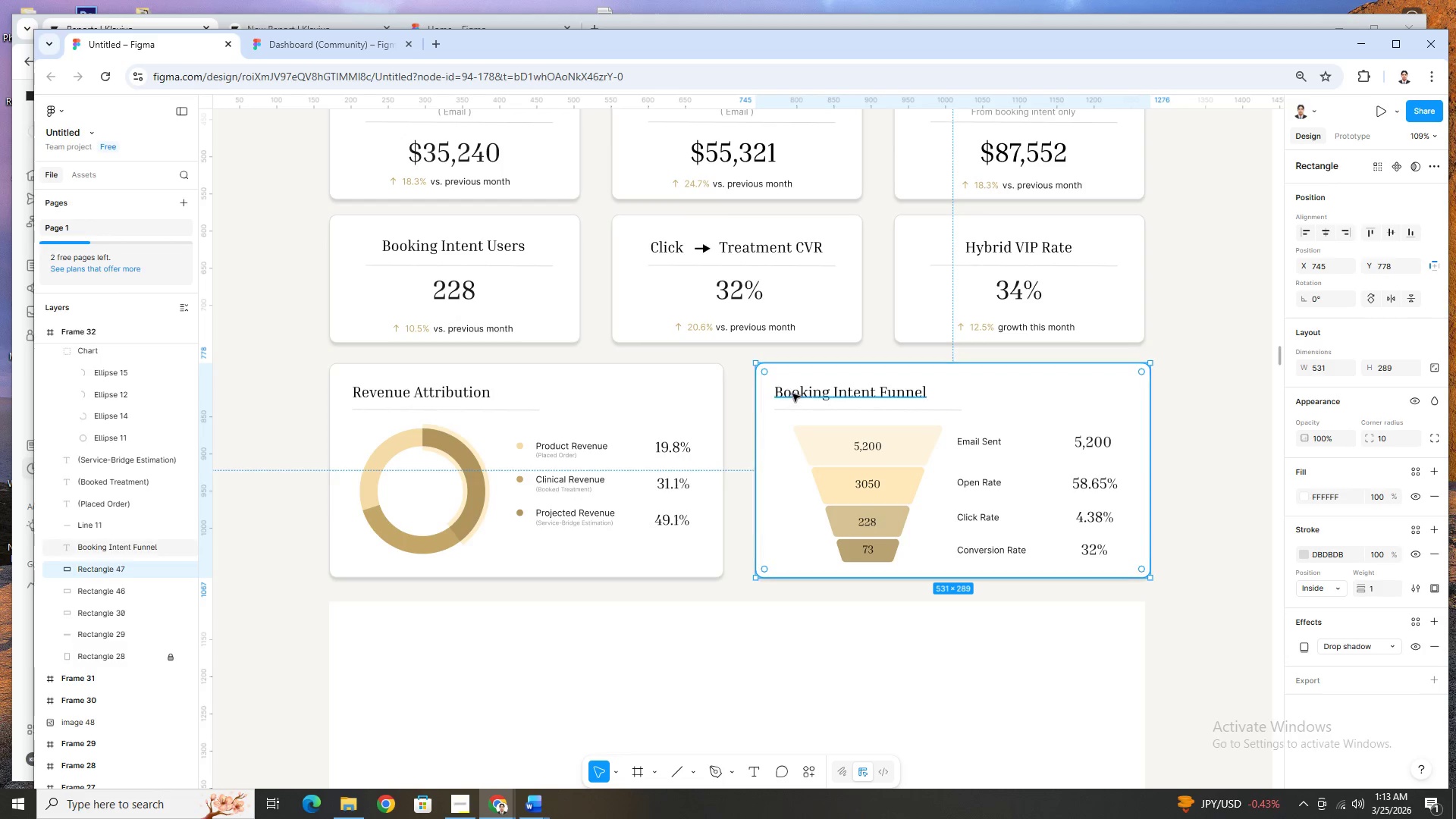 
wait(12.35)
 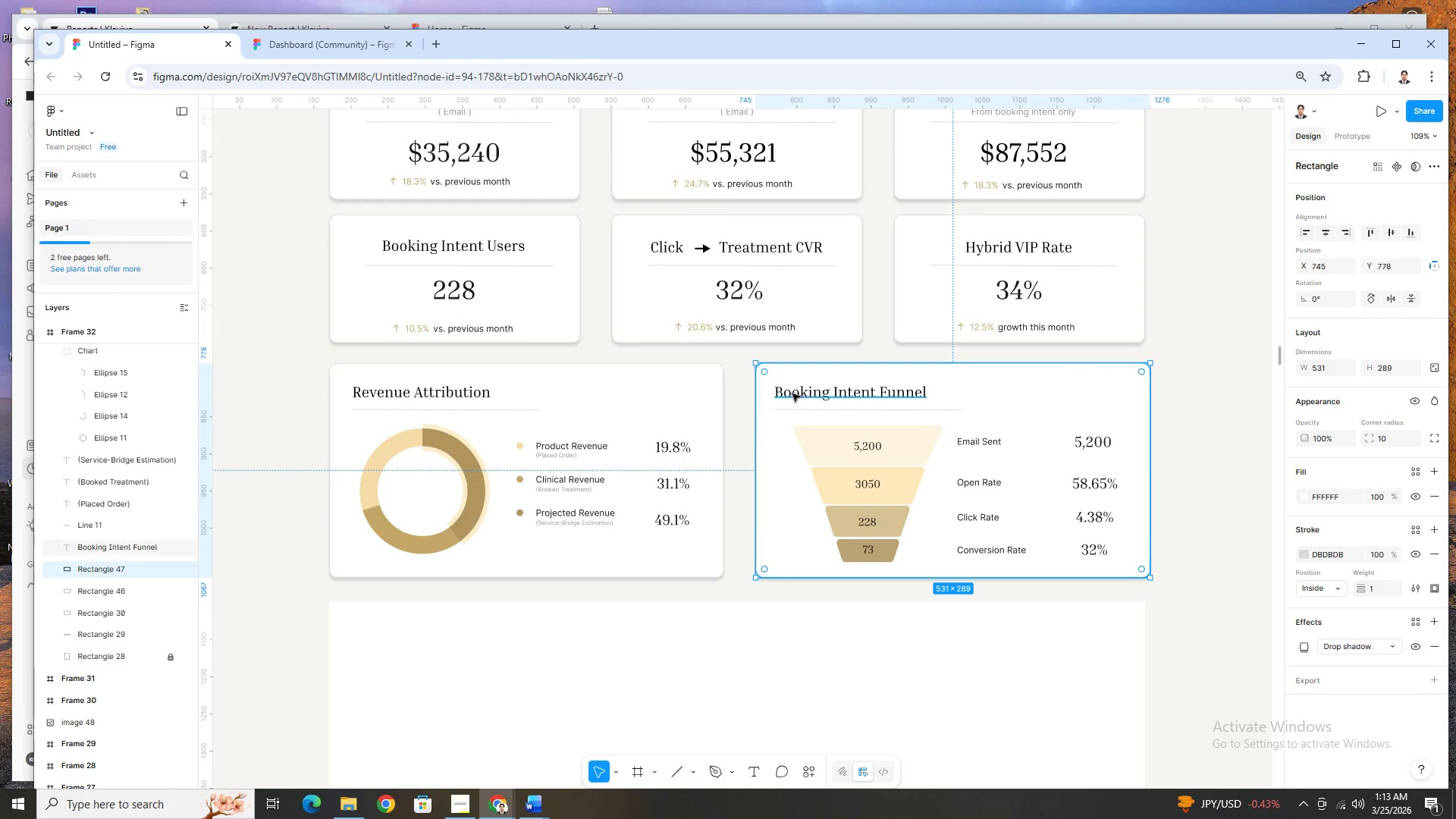 
hold_key(key=ControlLeft, duration=0.45)
scroll: coordinate [1034, 545], scroll_direction: up, amount: 2.0
 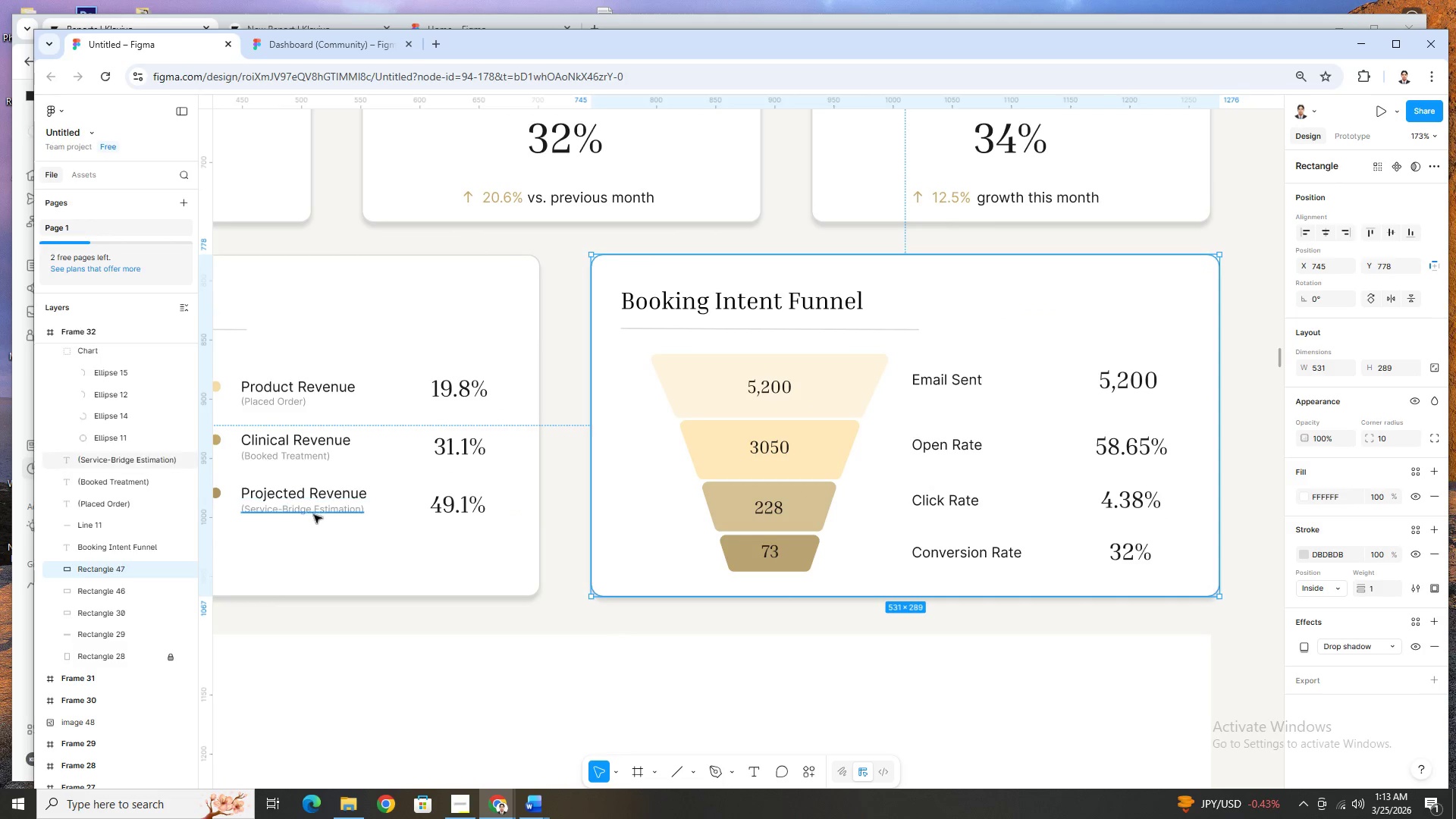 
left_click([306, 457])
 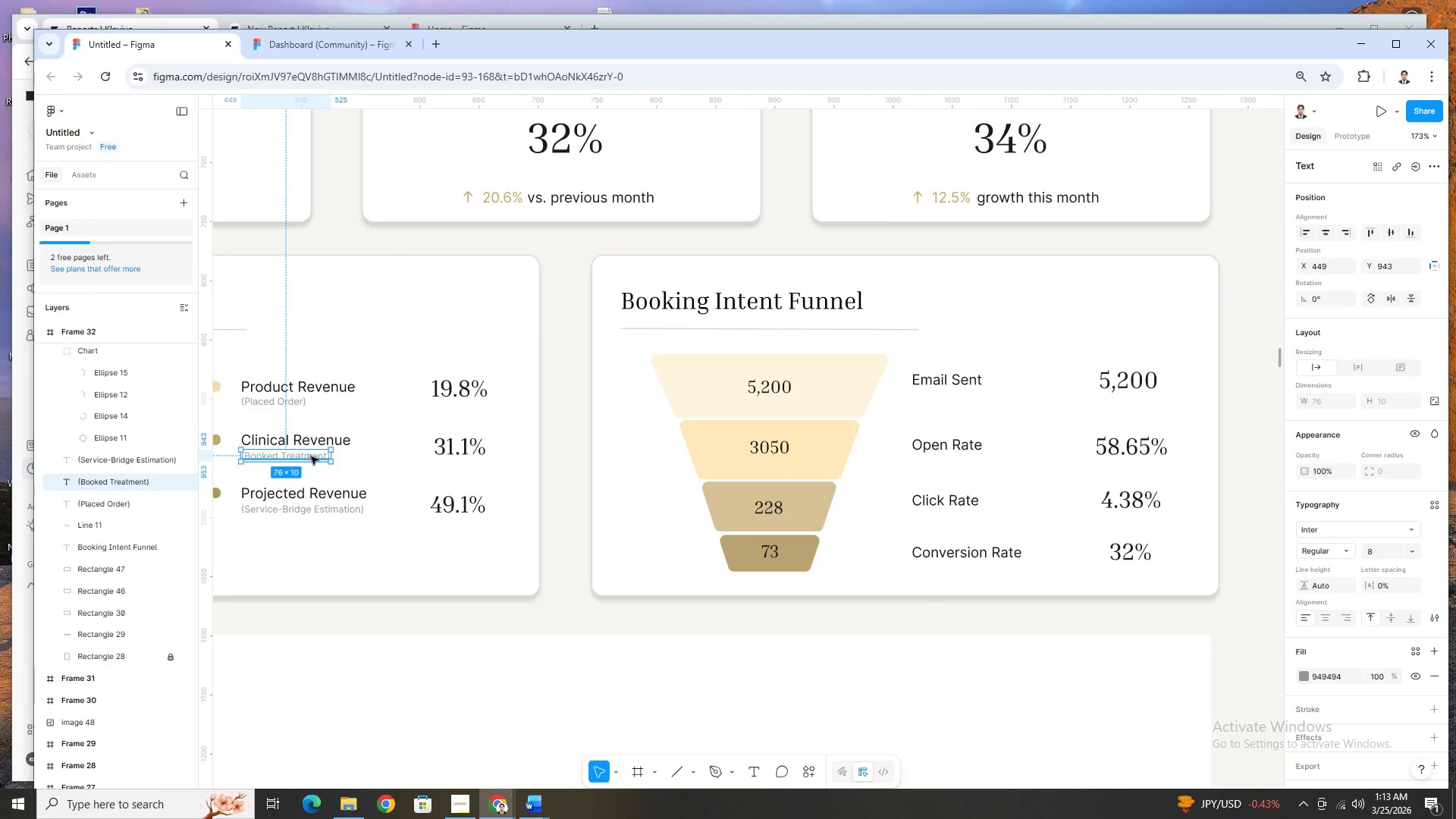 
key(Control+C)
 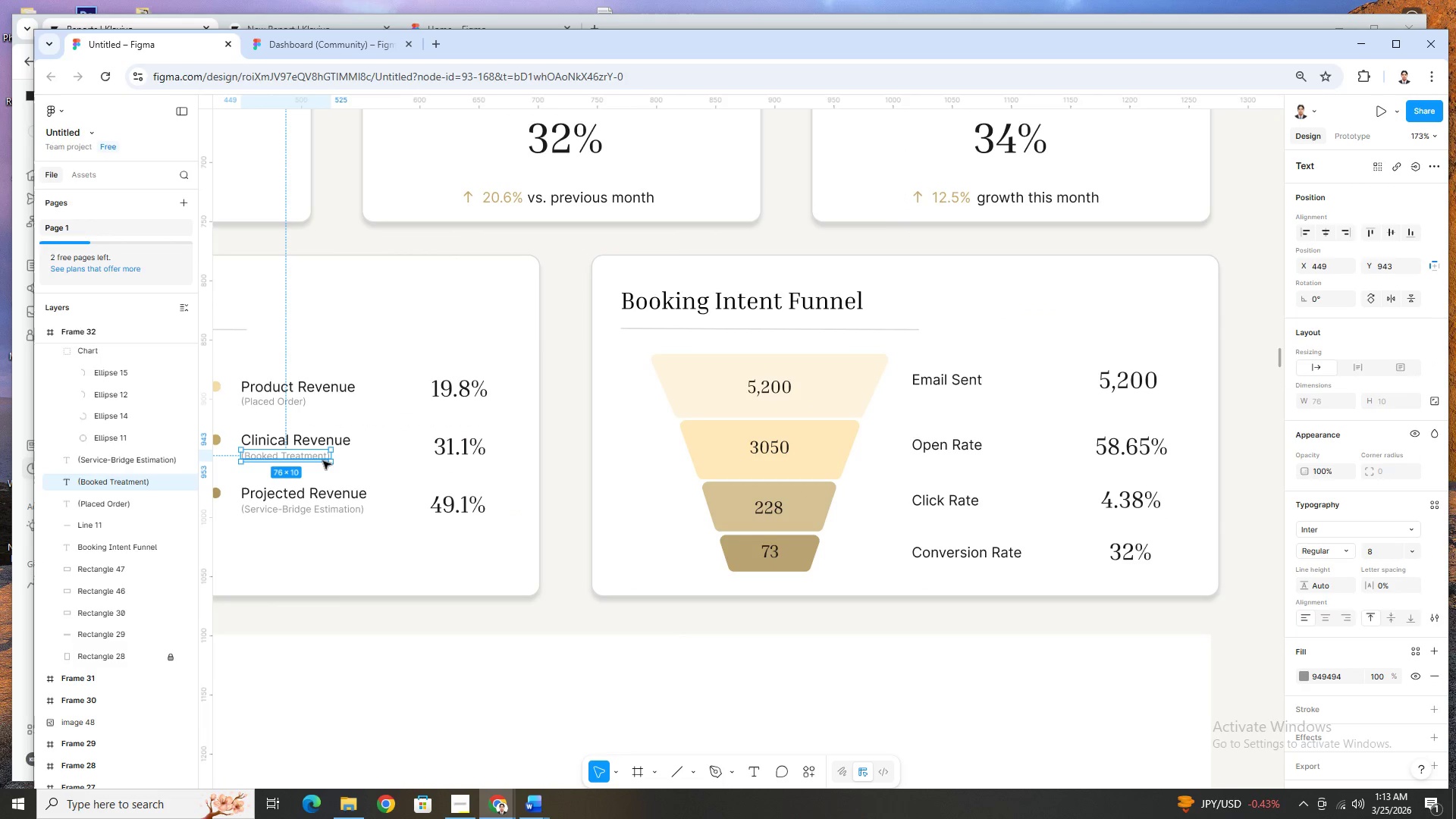 
key(Control+V)
 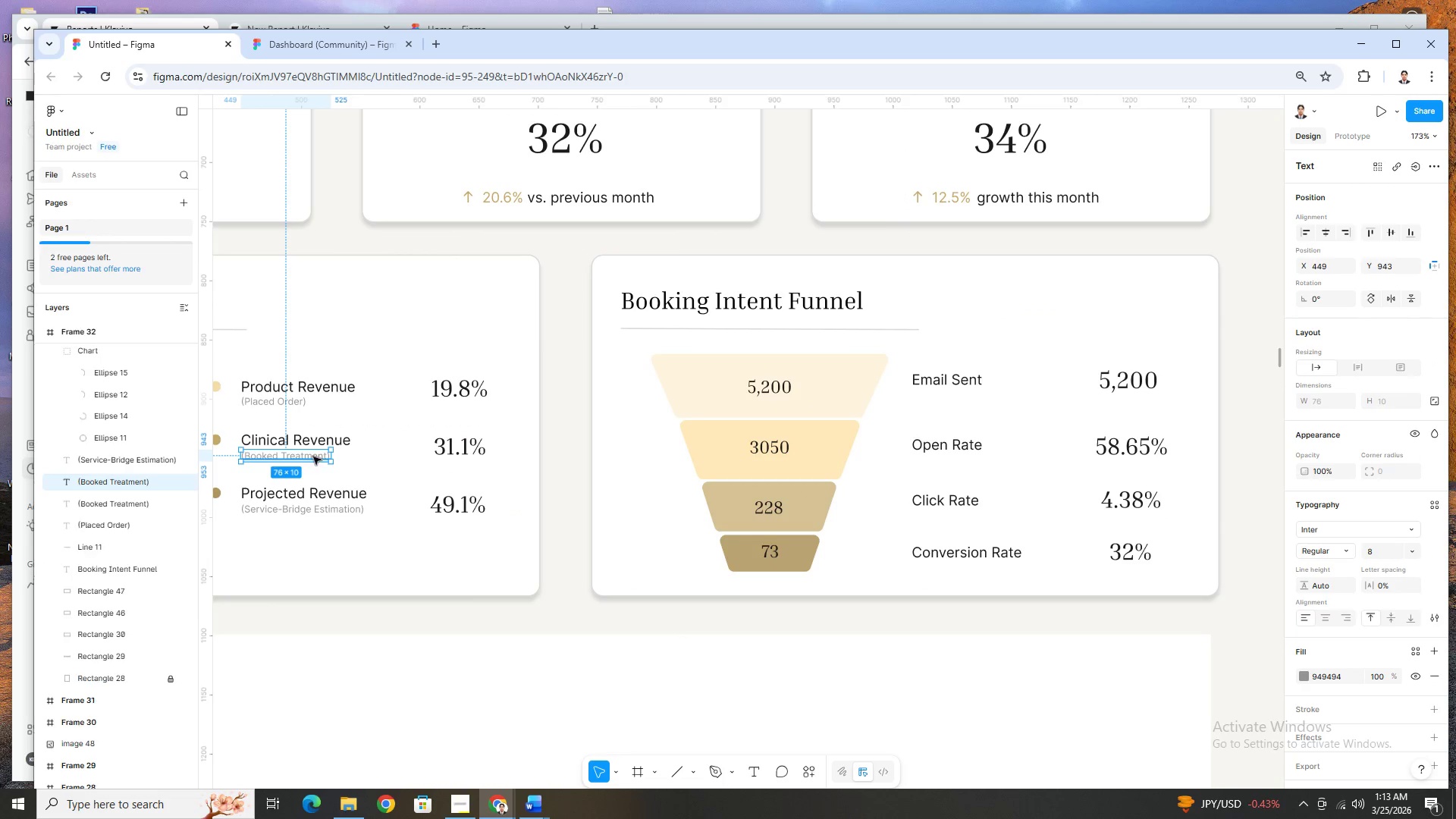 
left_click_drag(start_coordinate=[313, 457], to_coordinate=[983, 519])
 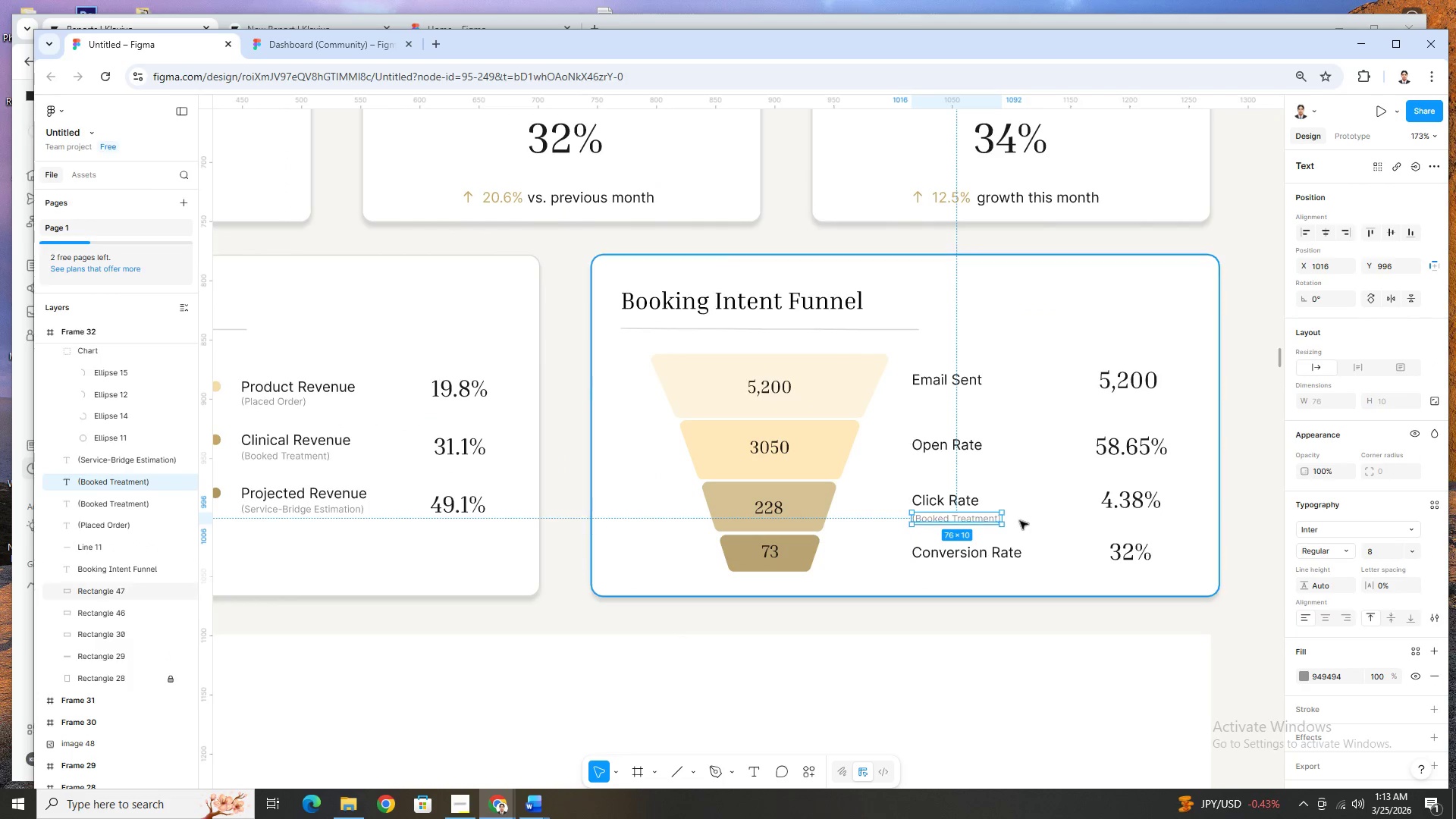 
left_click([1022, 521])
 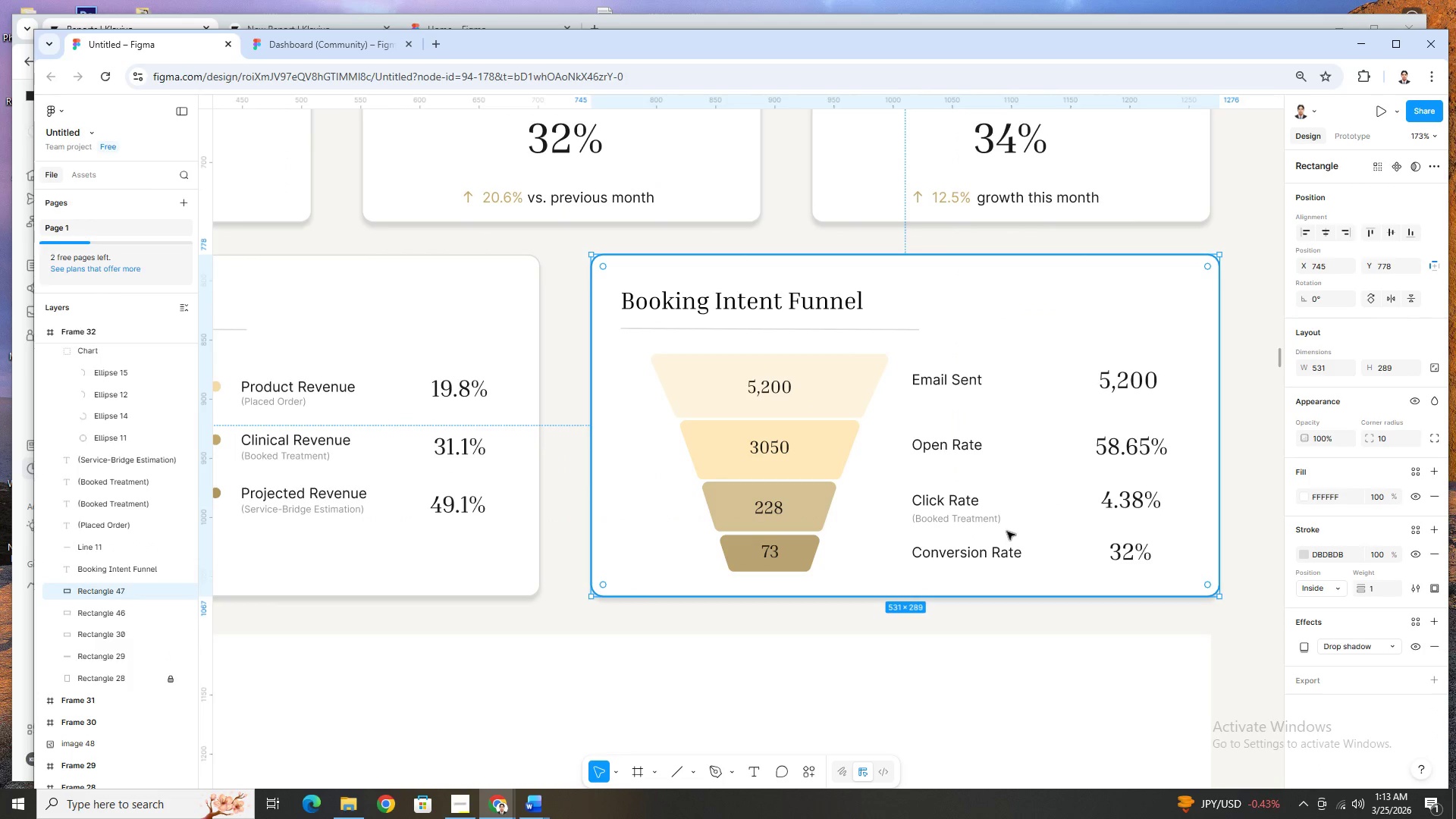 
left_click([962, 520])
 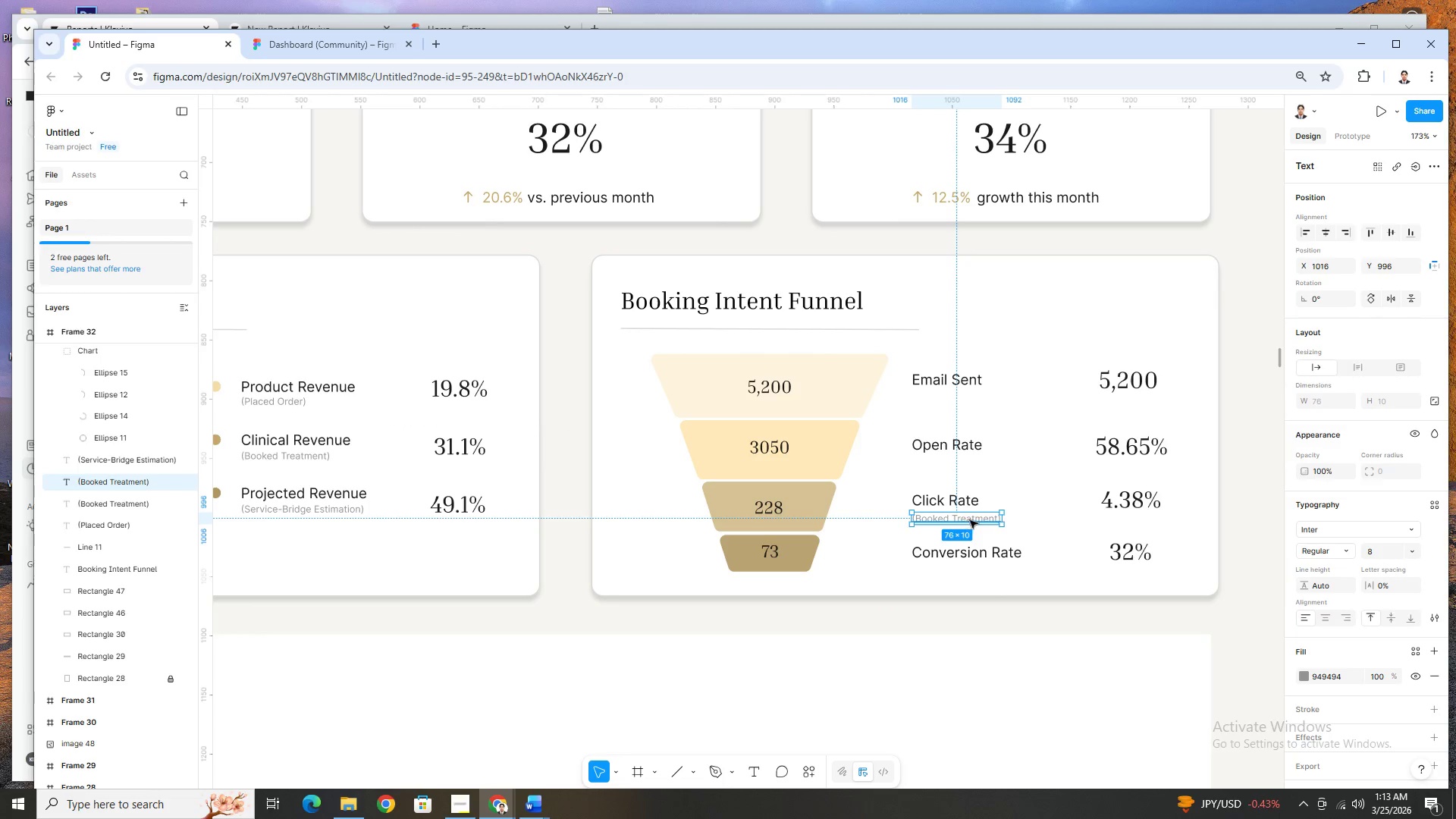 
key(Control+C)
 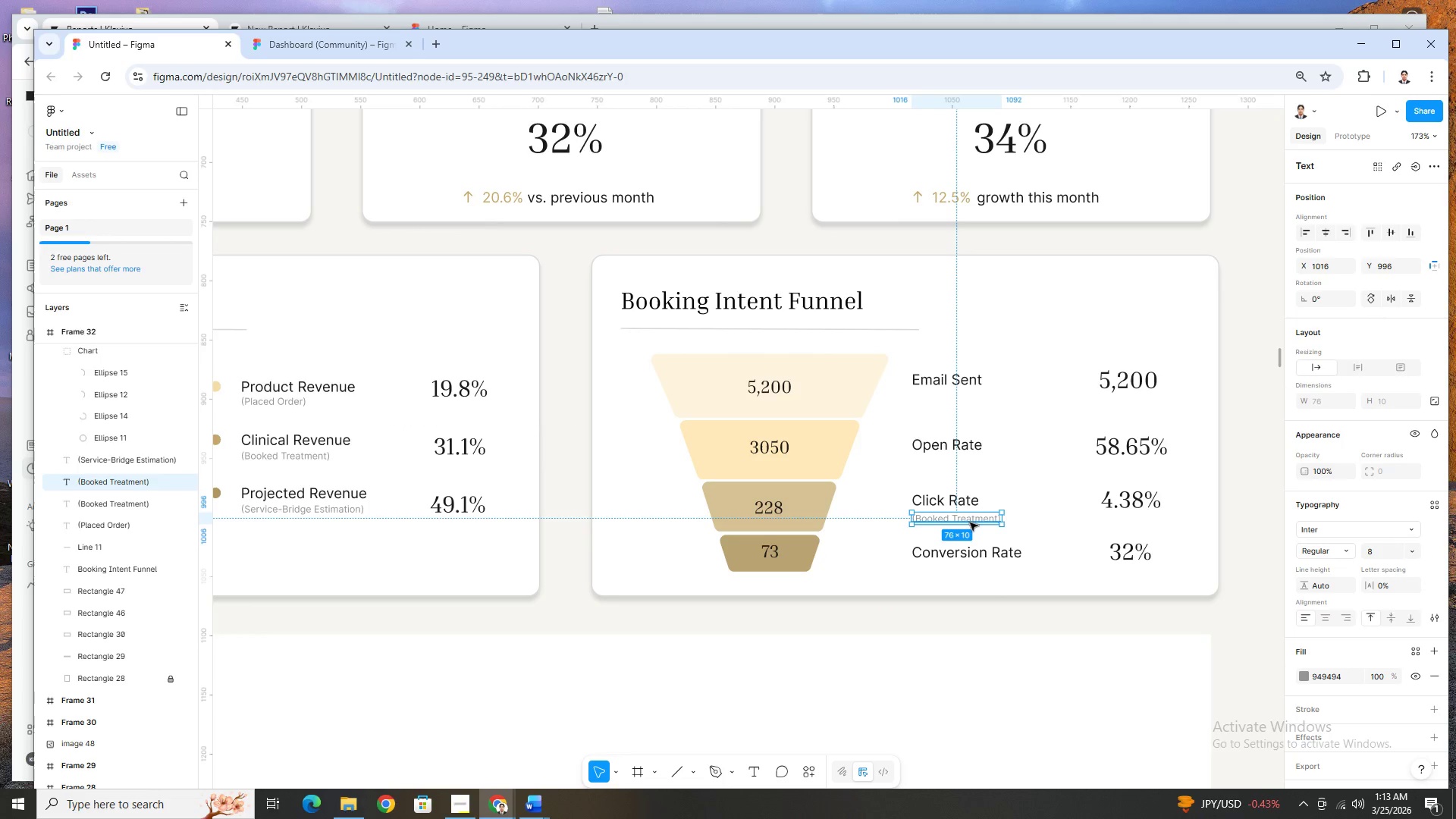 
key(Control+V)
 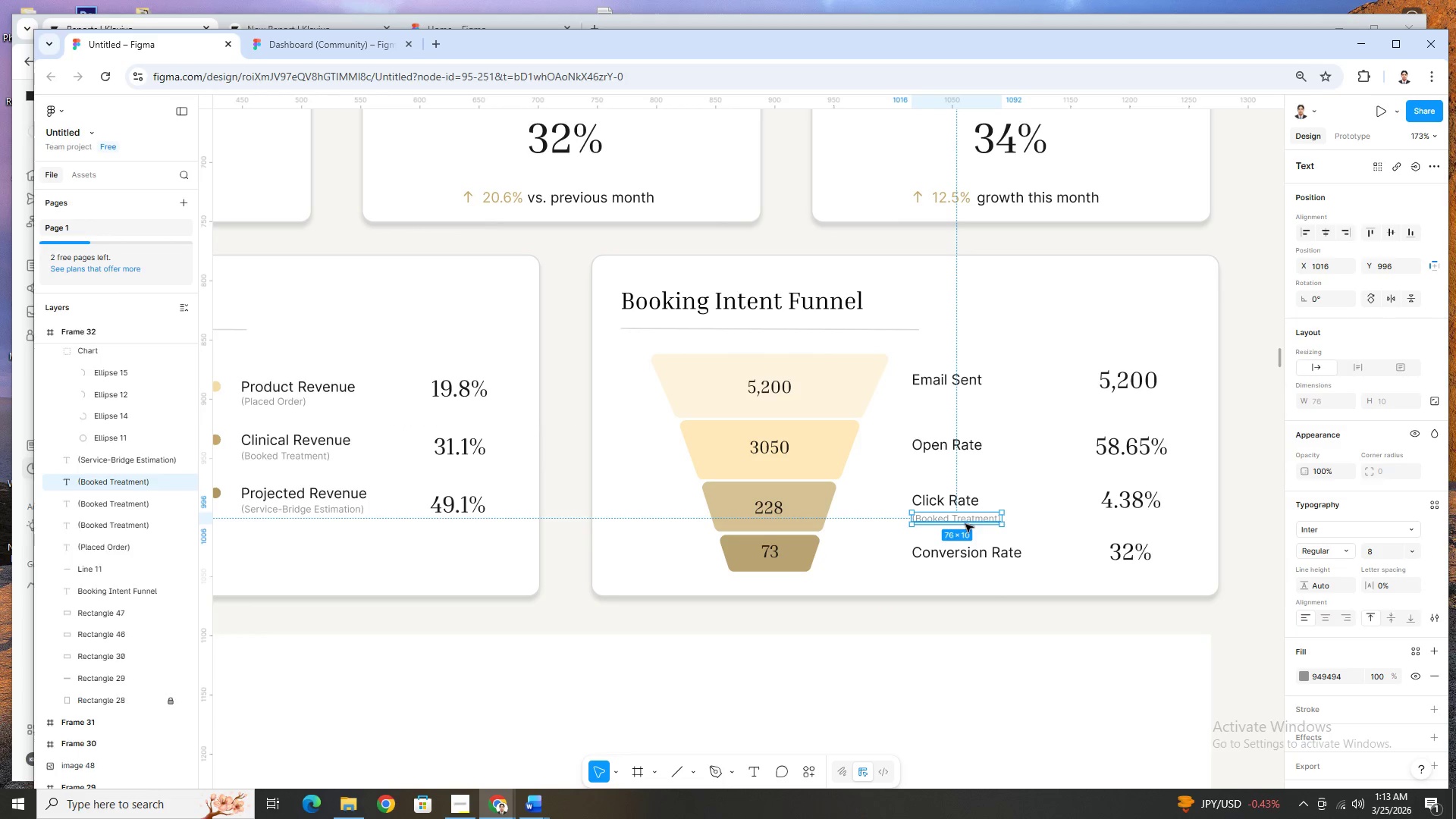 
left_click_drag(start_coordinate=[965, 524], to_coordinate=[965, 575])
 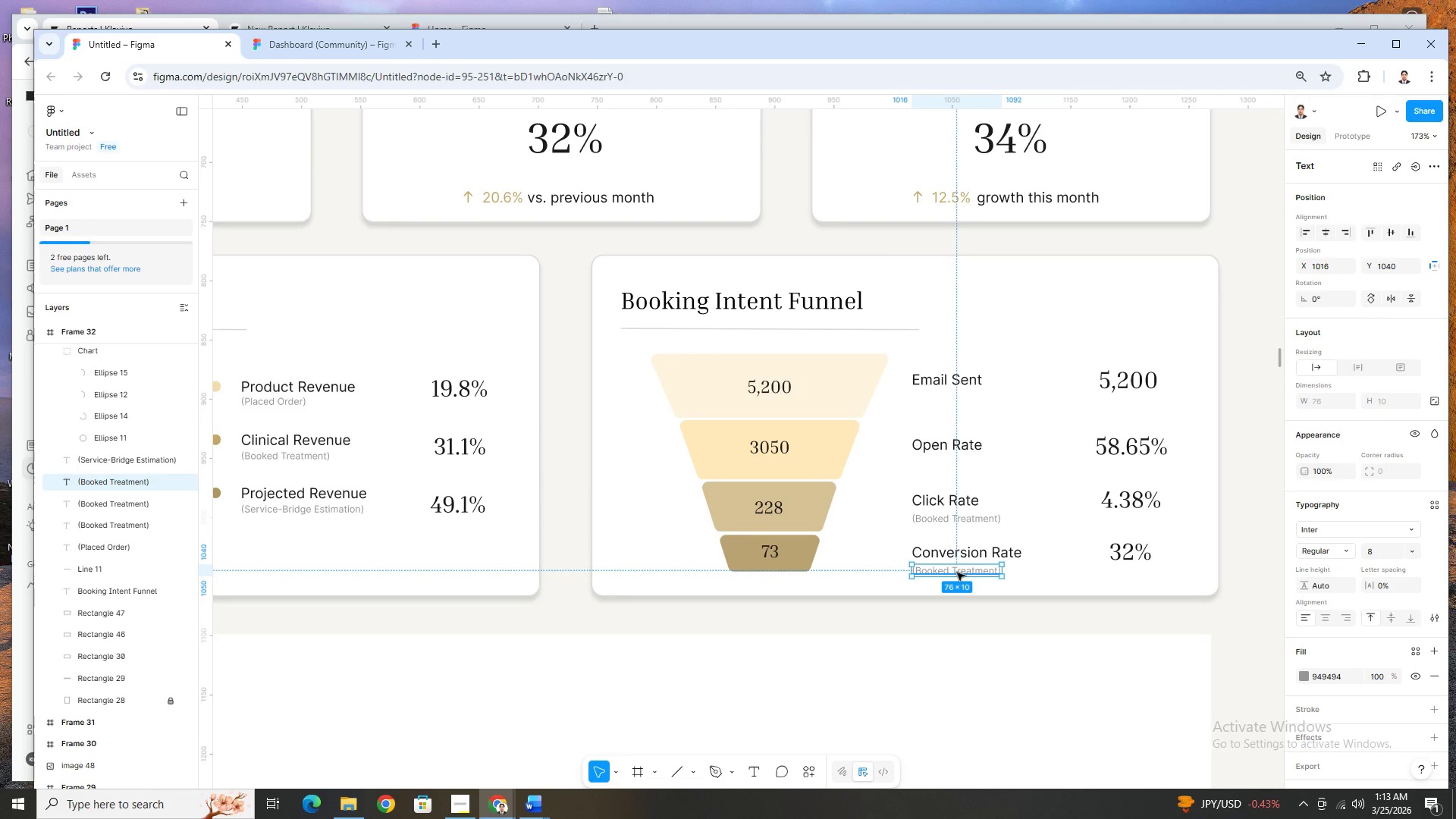 
double_click([957, 573])
 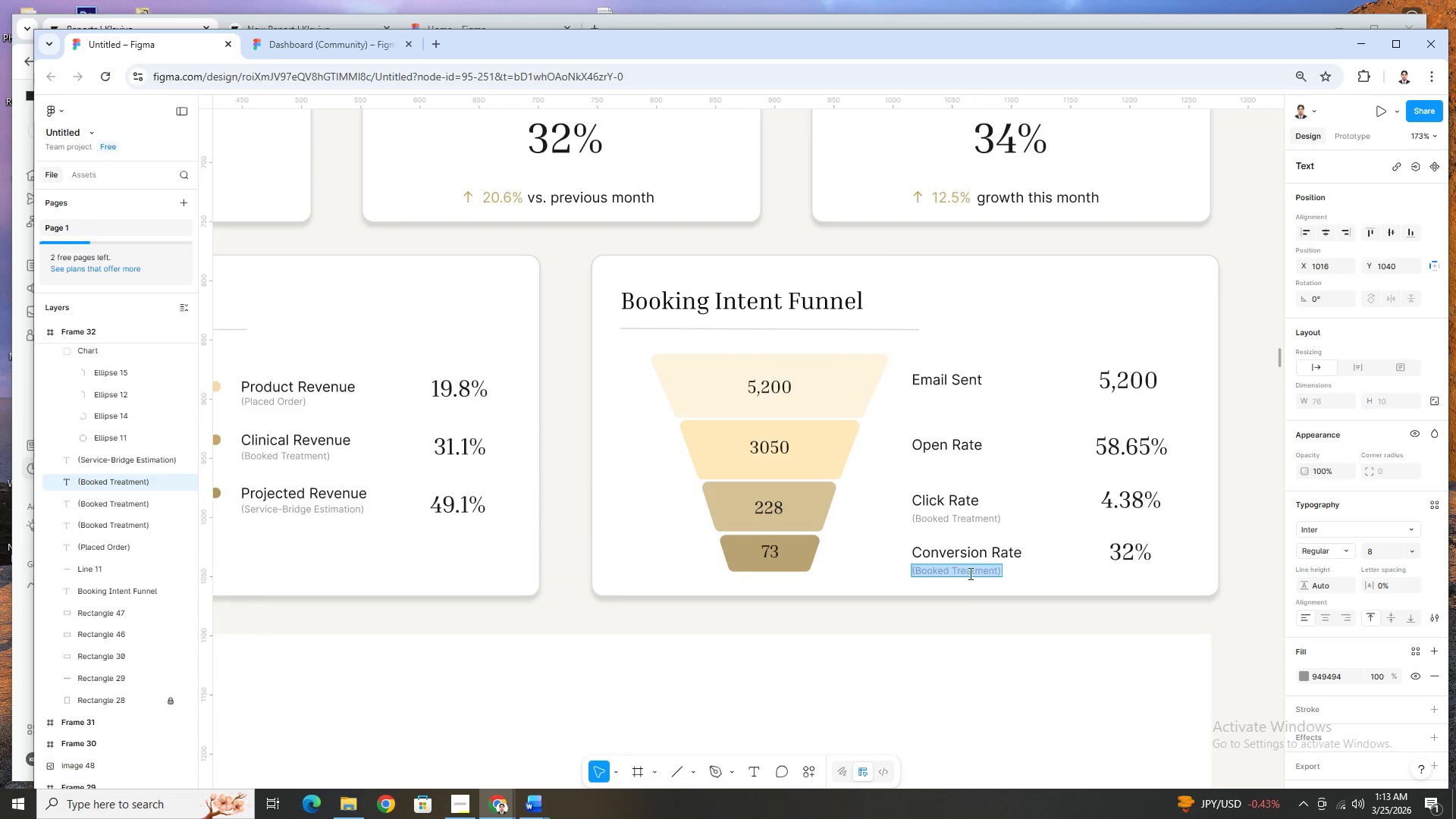 
left_click([970, 573])
 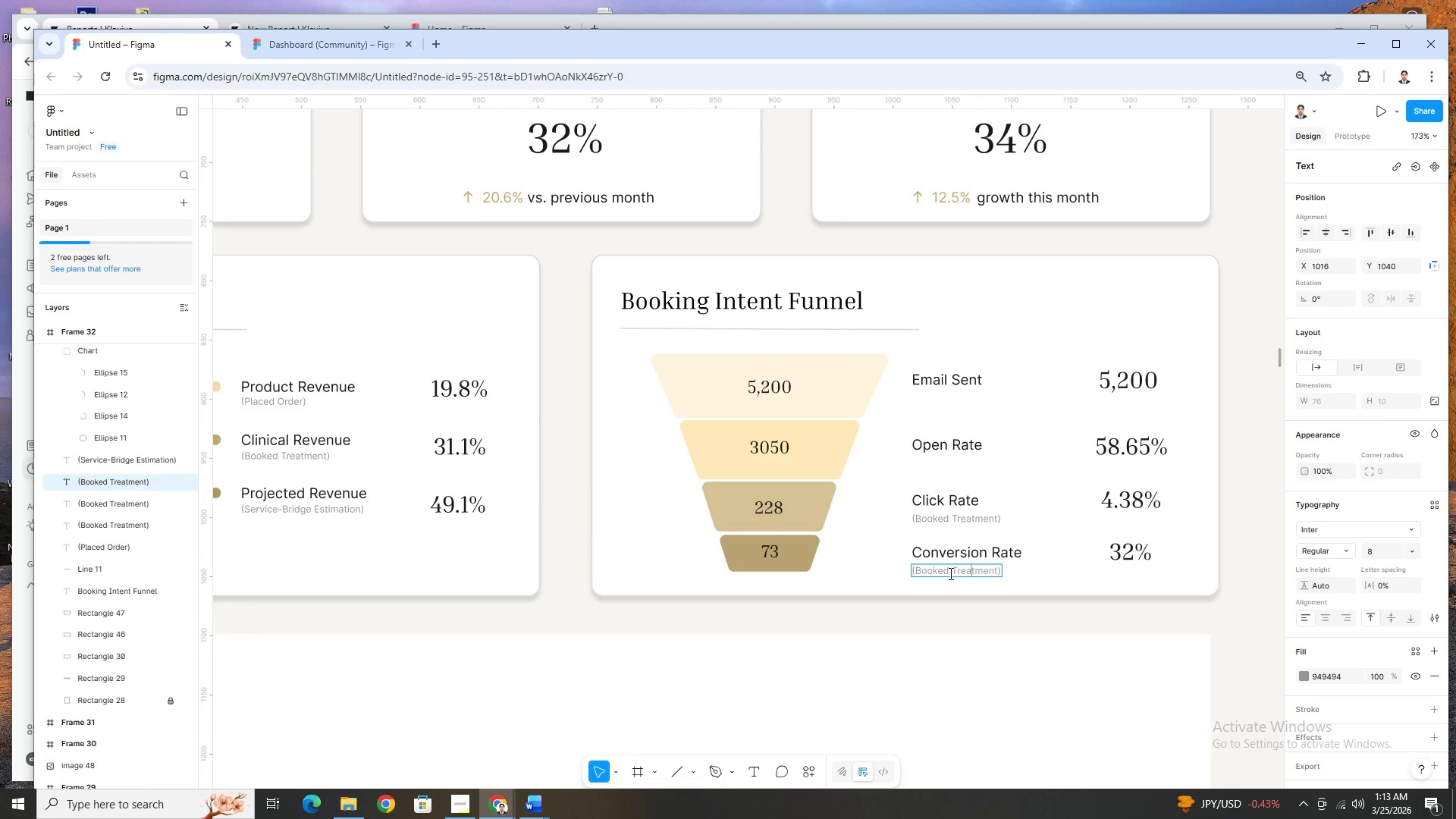 
hold_key(key=ControlLeft, duration=1.5)
scroll: coordinate [949, 573], scroll_direction: down, amount: 2.0
 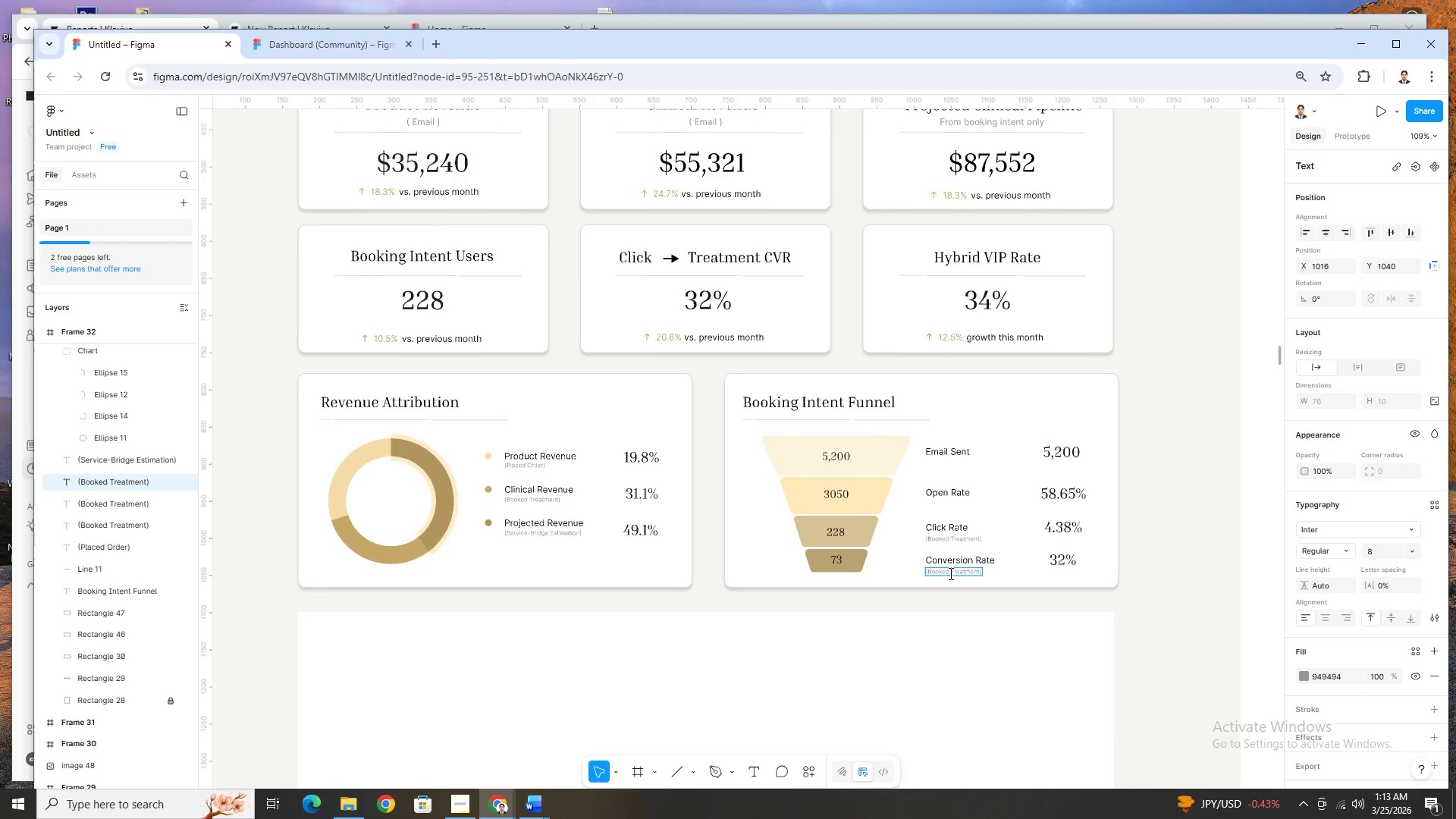 
key(Control+ControlLeft)
 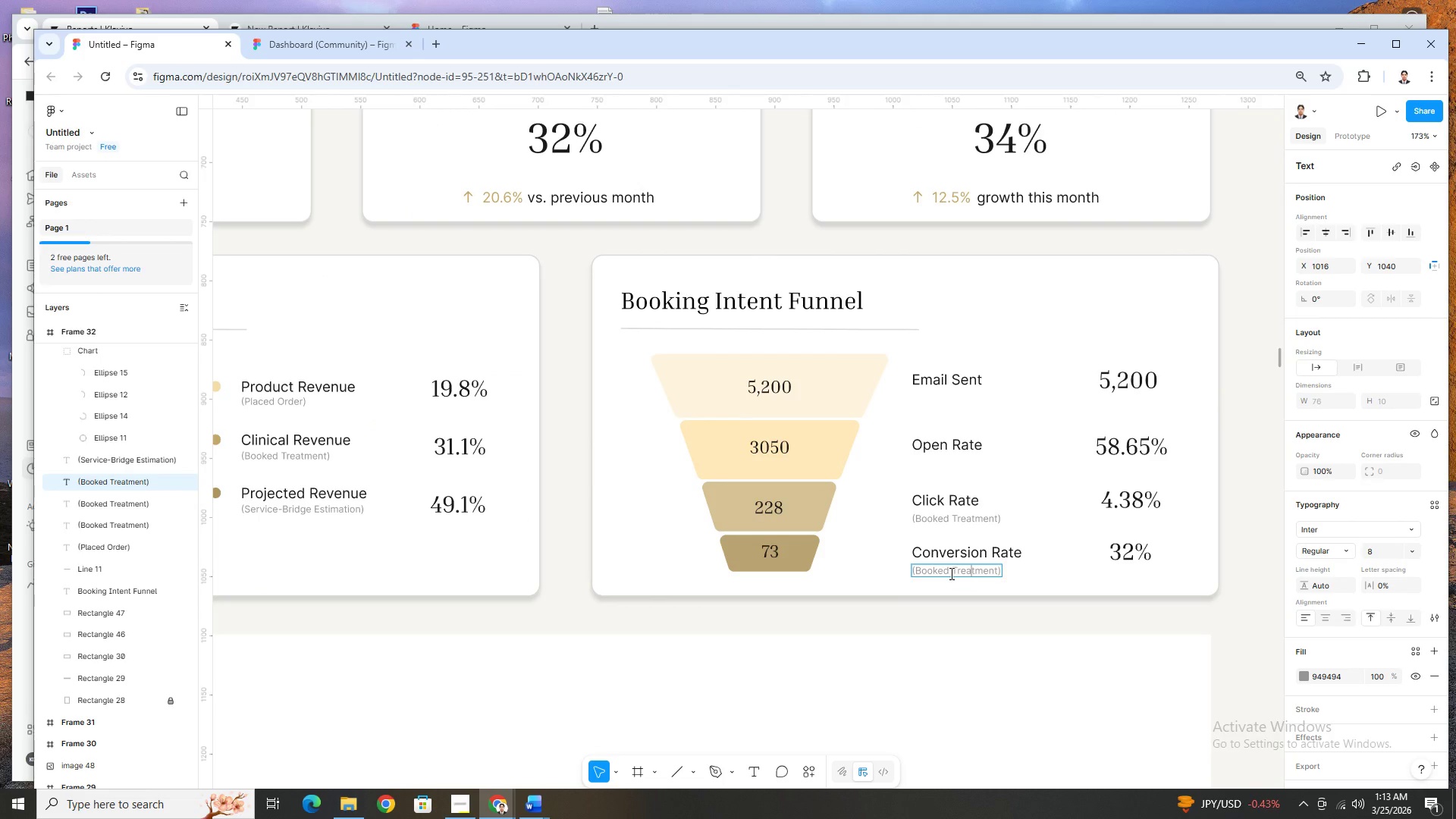 
key(Control+ControlLeft)
 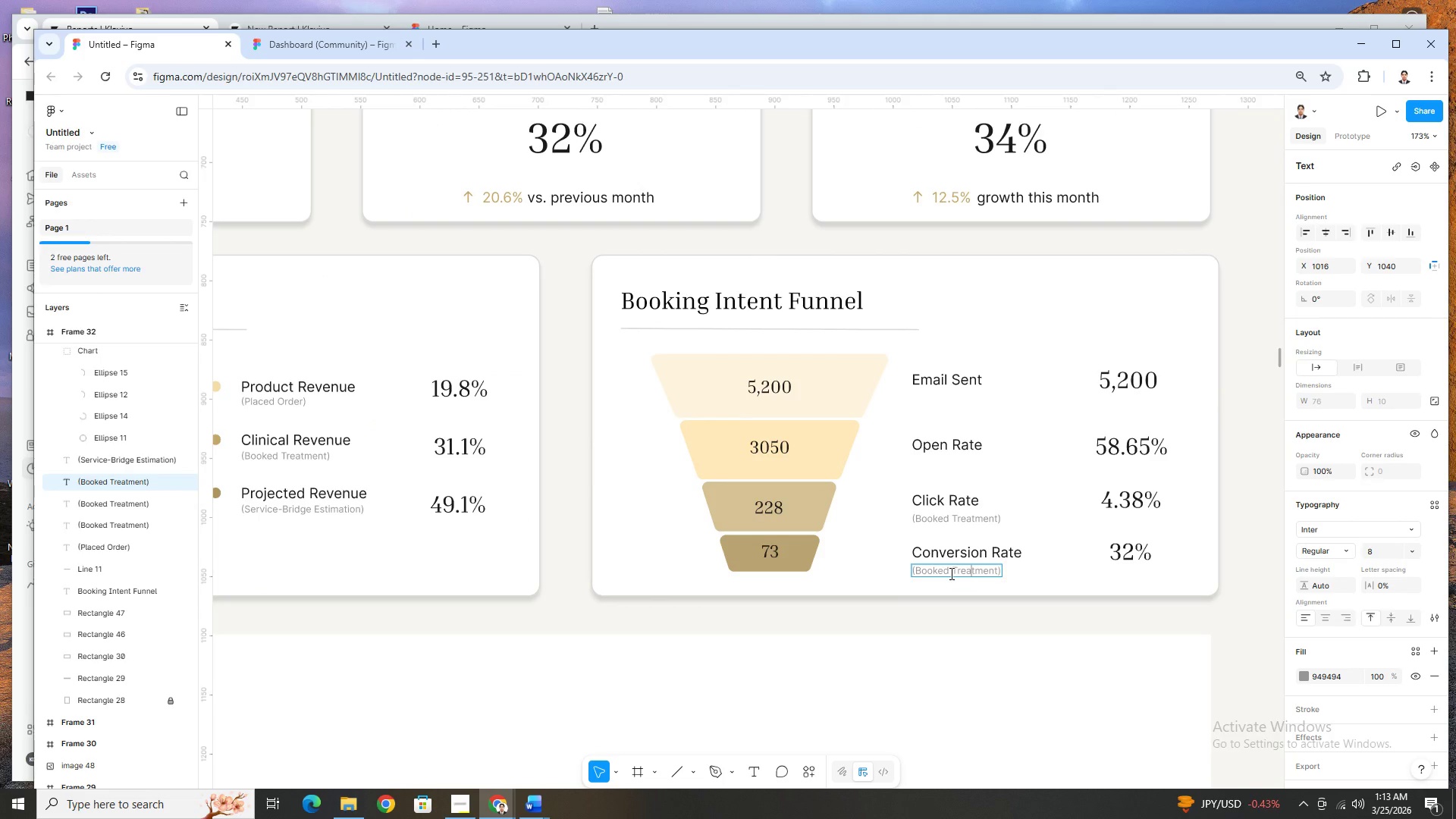 
key(Control+ControlLeft)
 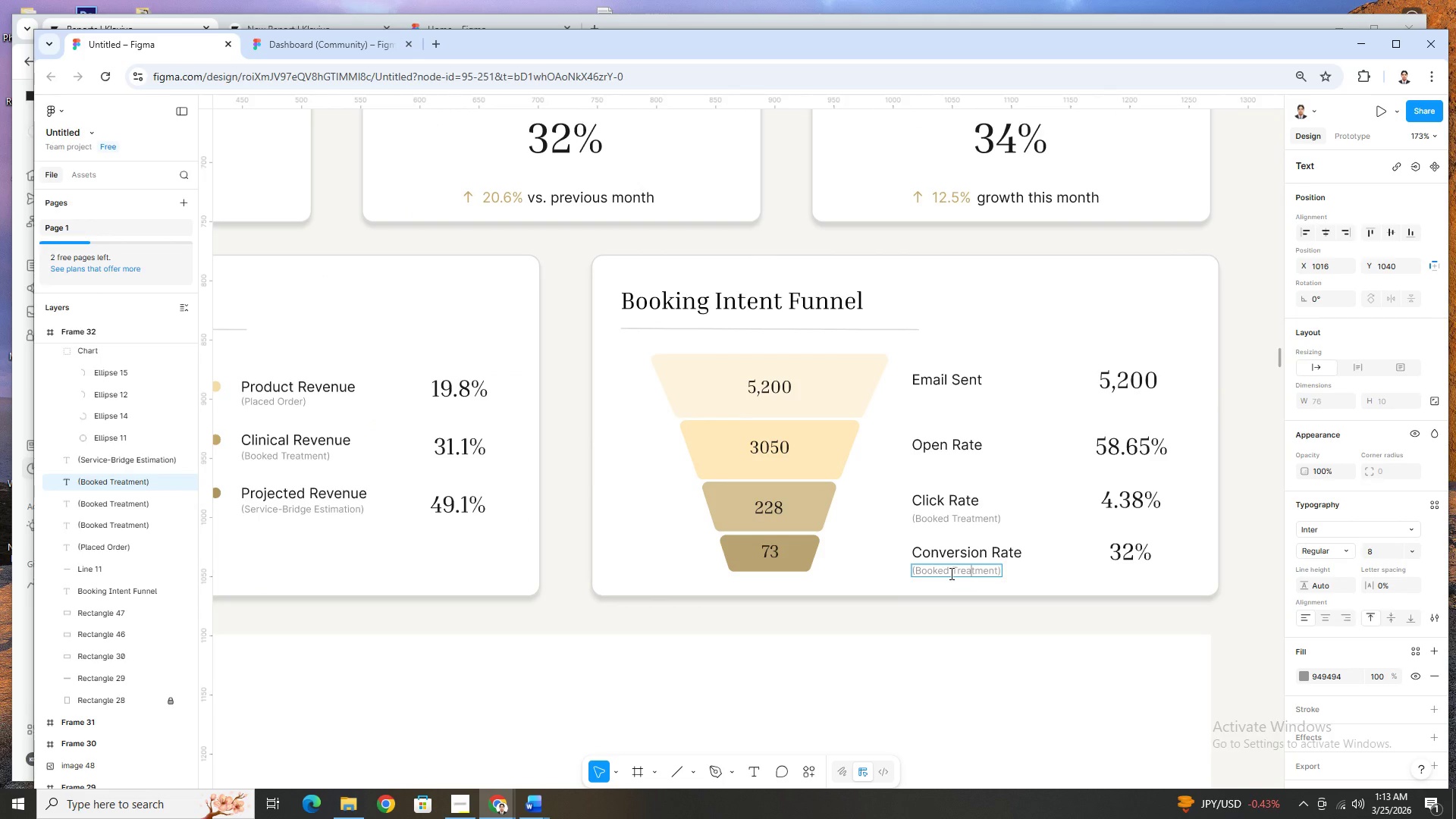 
key(Control+ControlLeft)
 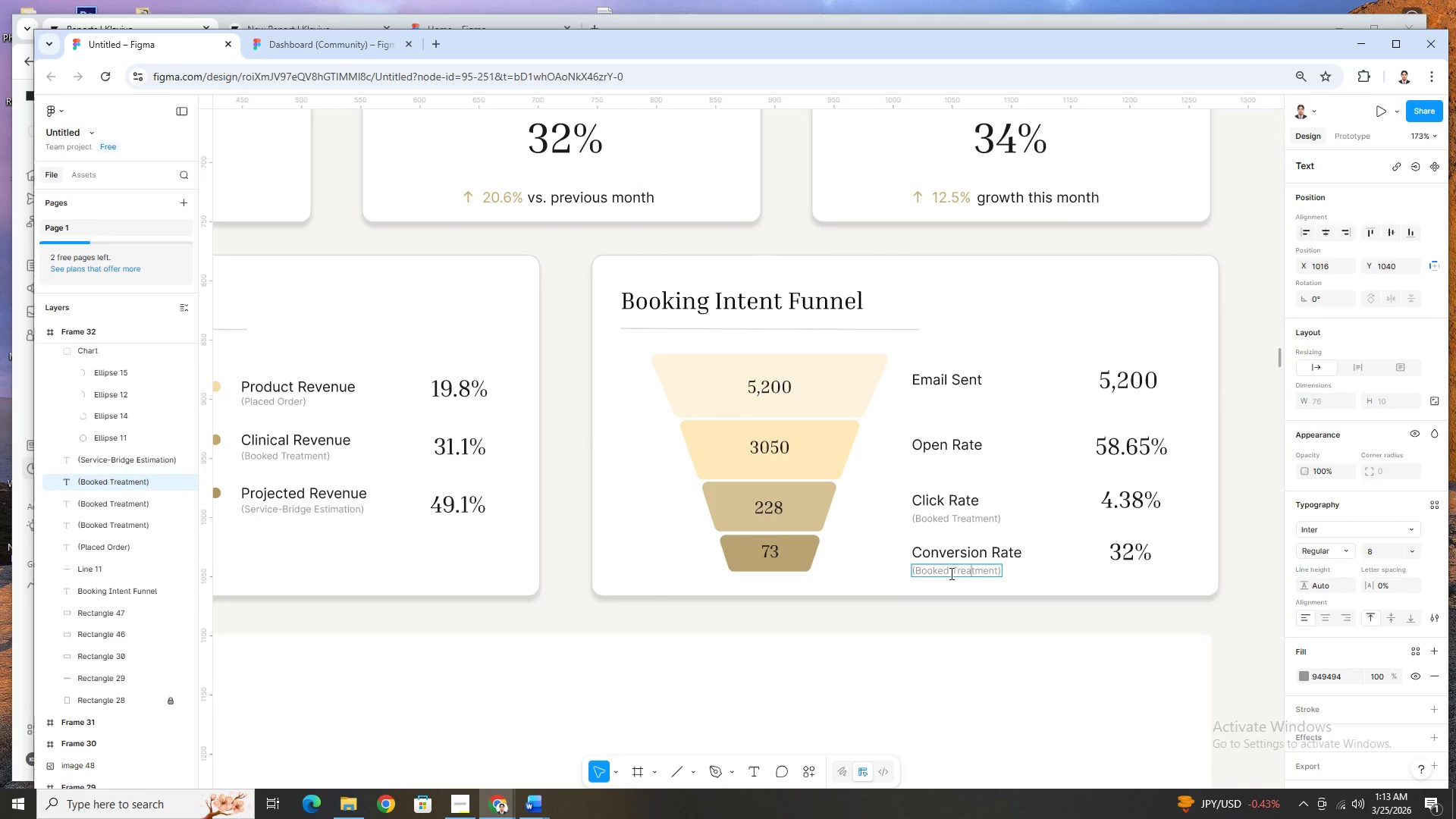 
key(Control+ControlLeft)
 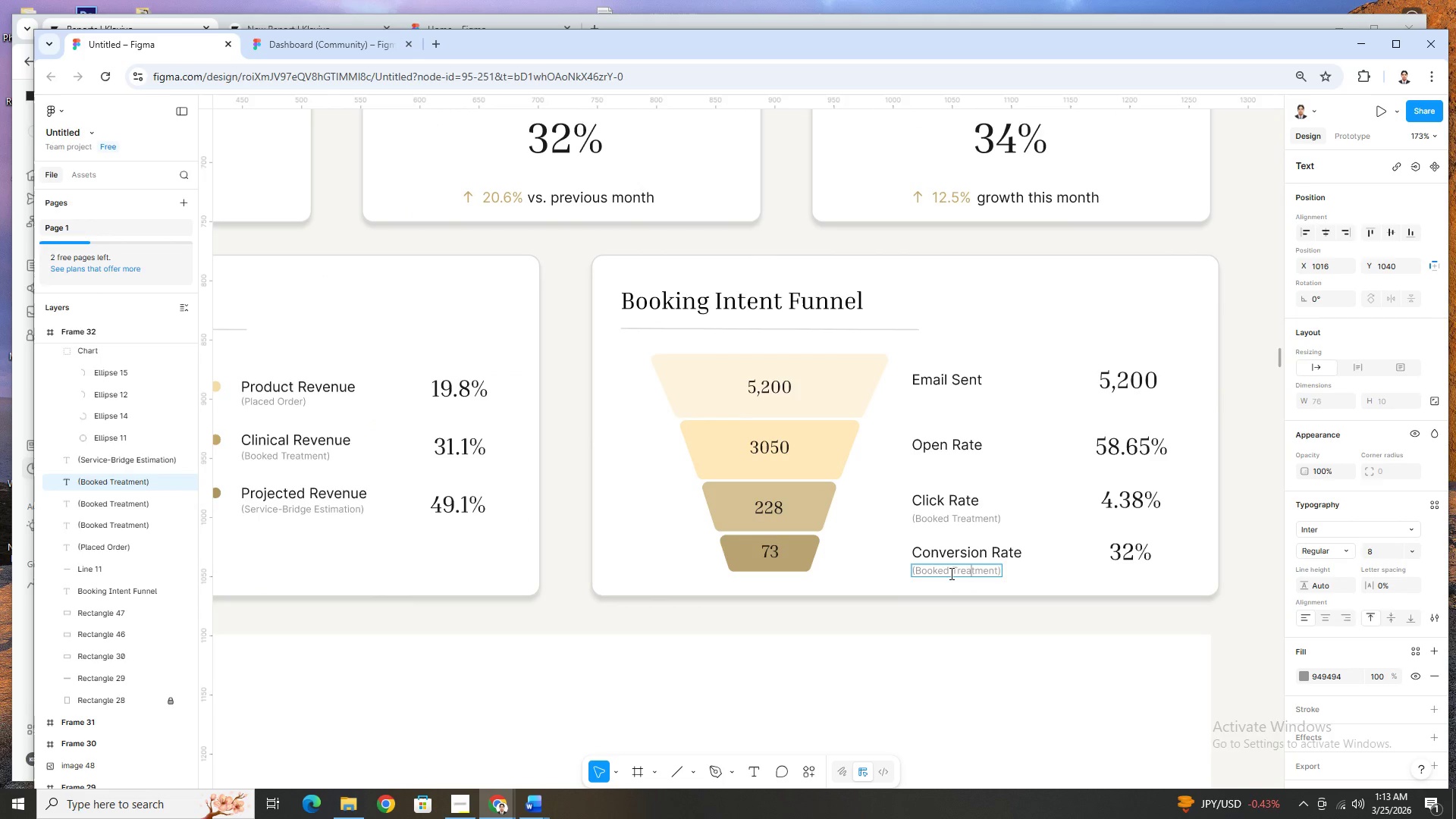 
key(Control+ControlLeft)
 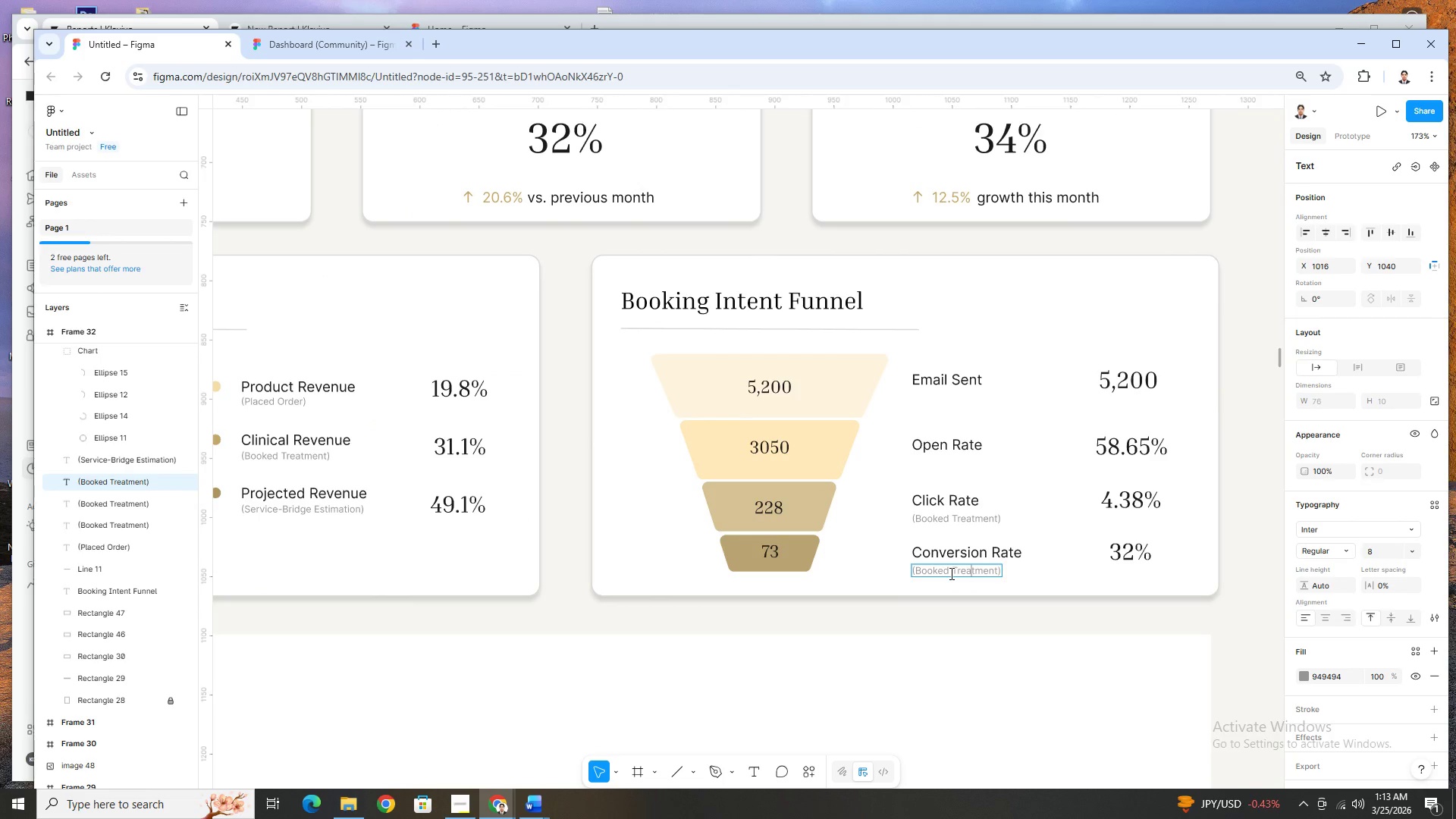 
key(Control+ControlLeft)
 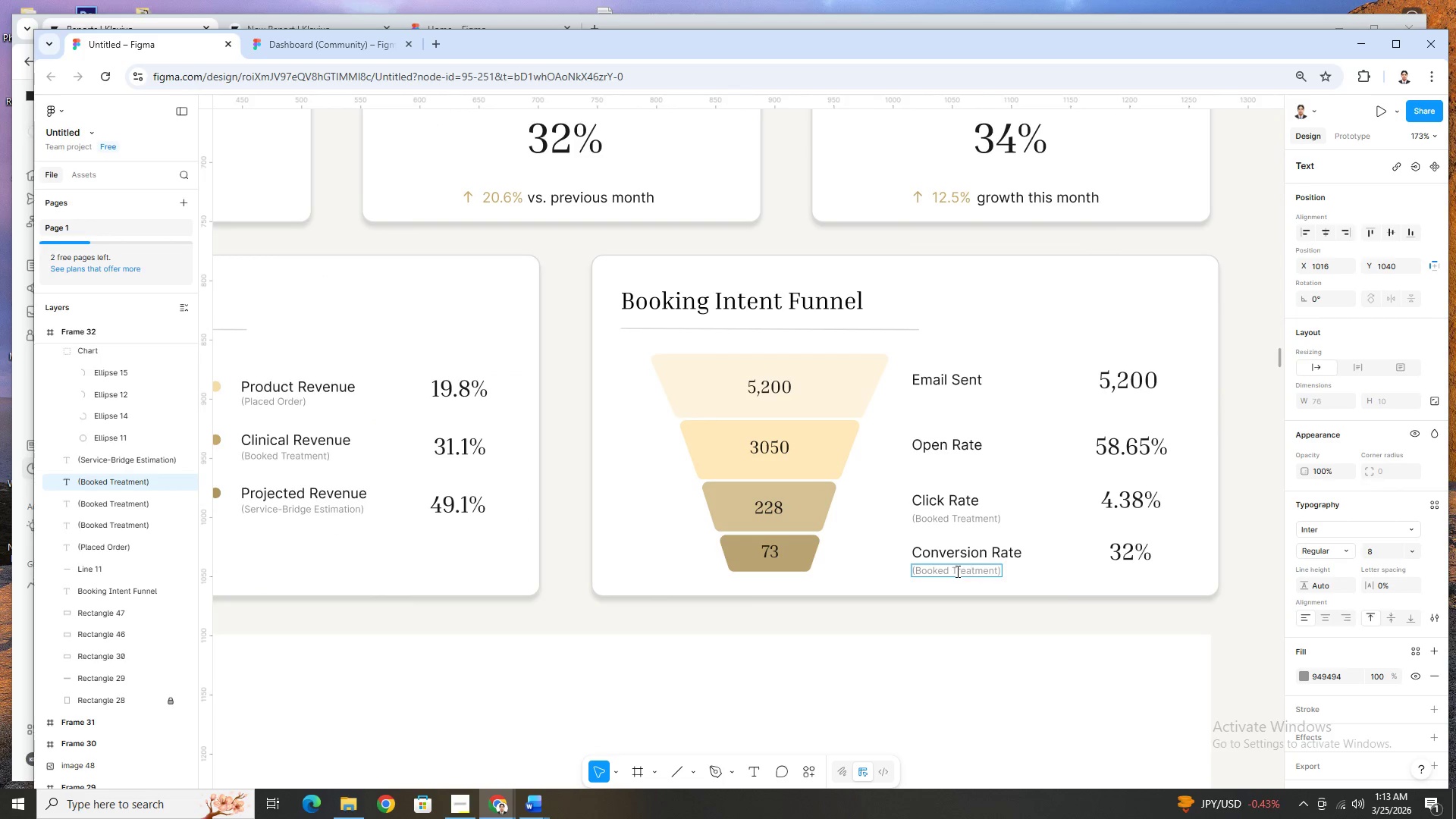 
scroll: coordinate [949, 573], scroll_direction: up, amount: 2.0
 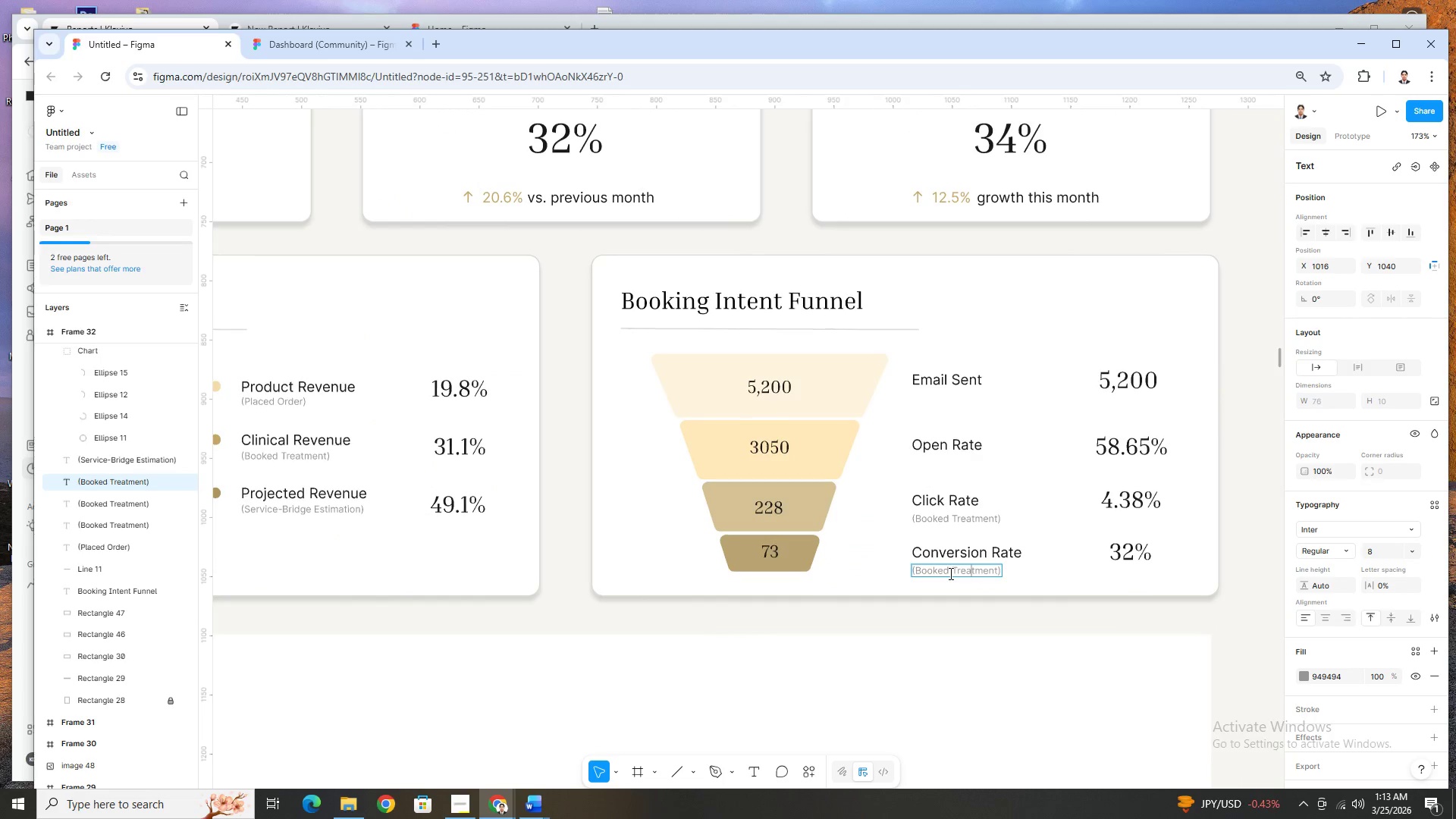 
wait(7.66)
 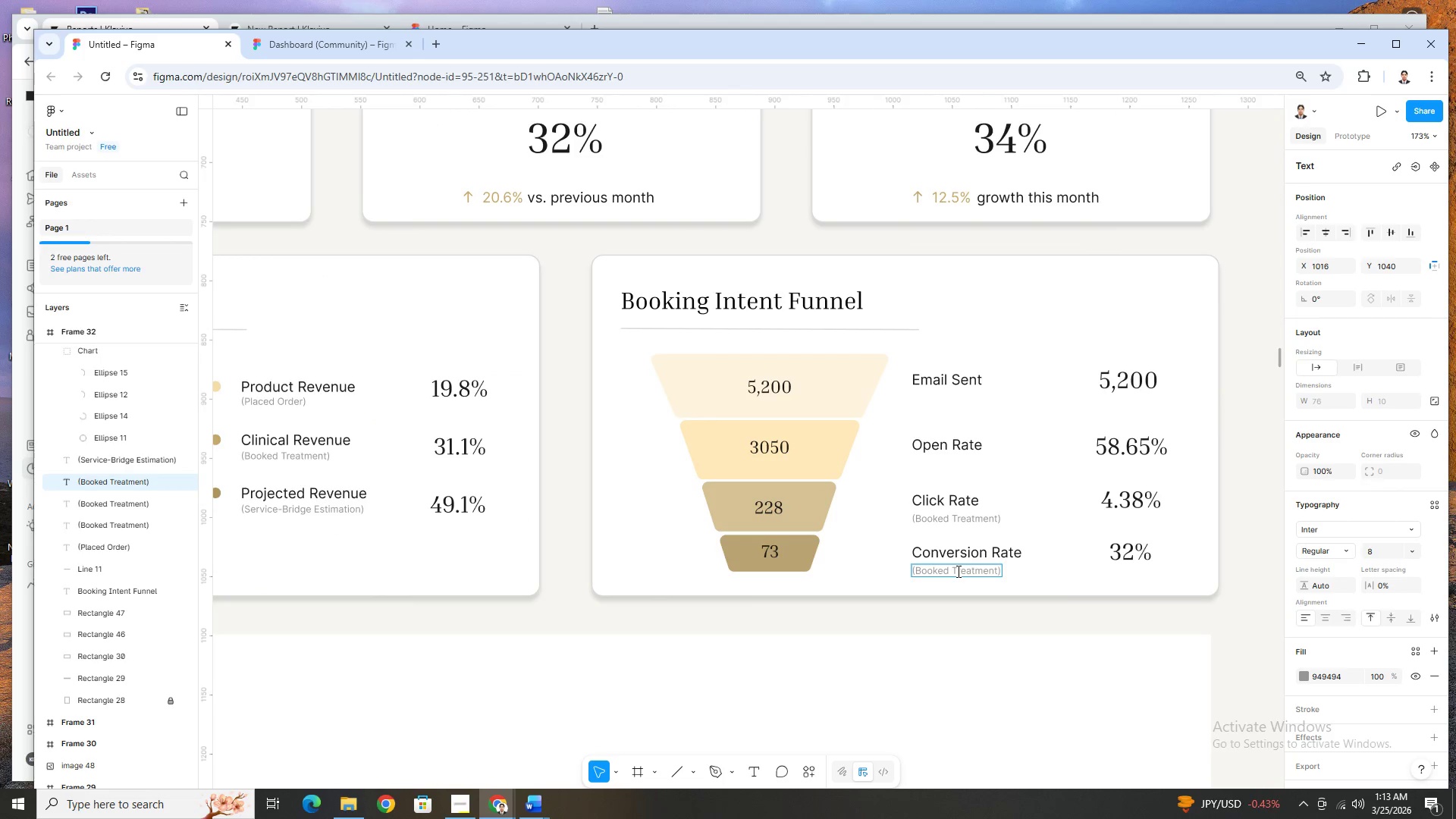 
double_click([969, 522])
 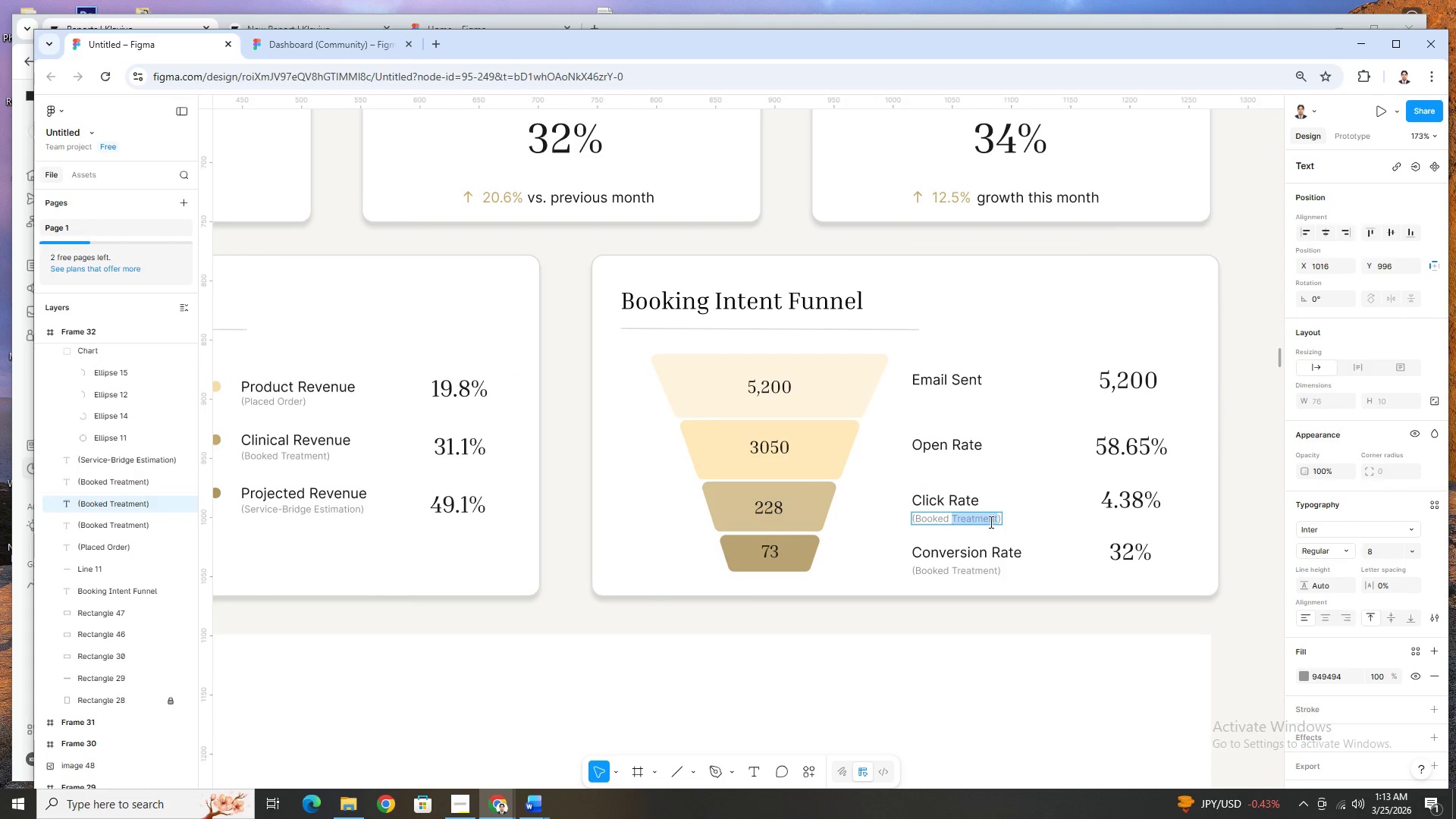 
left_click([990, 522])
 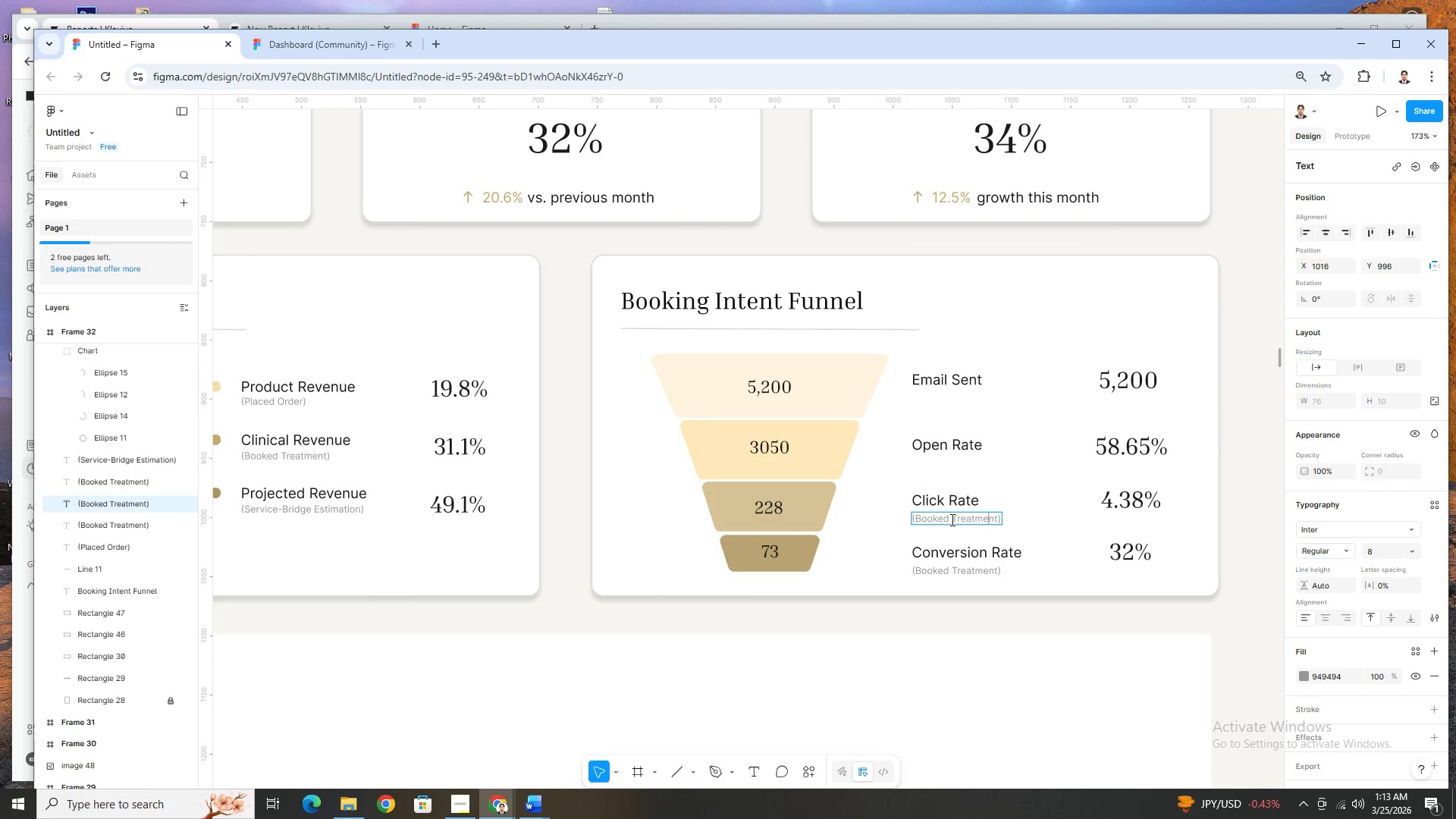 
left_click_drag(start_coordinate=[950, 519], to_coordinate=[918, 518])
 